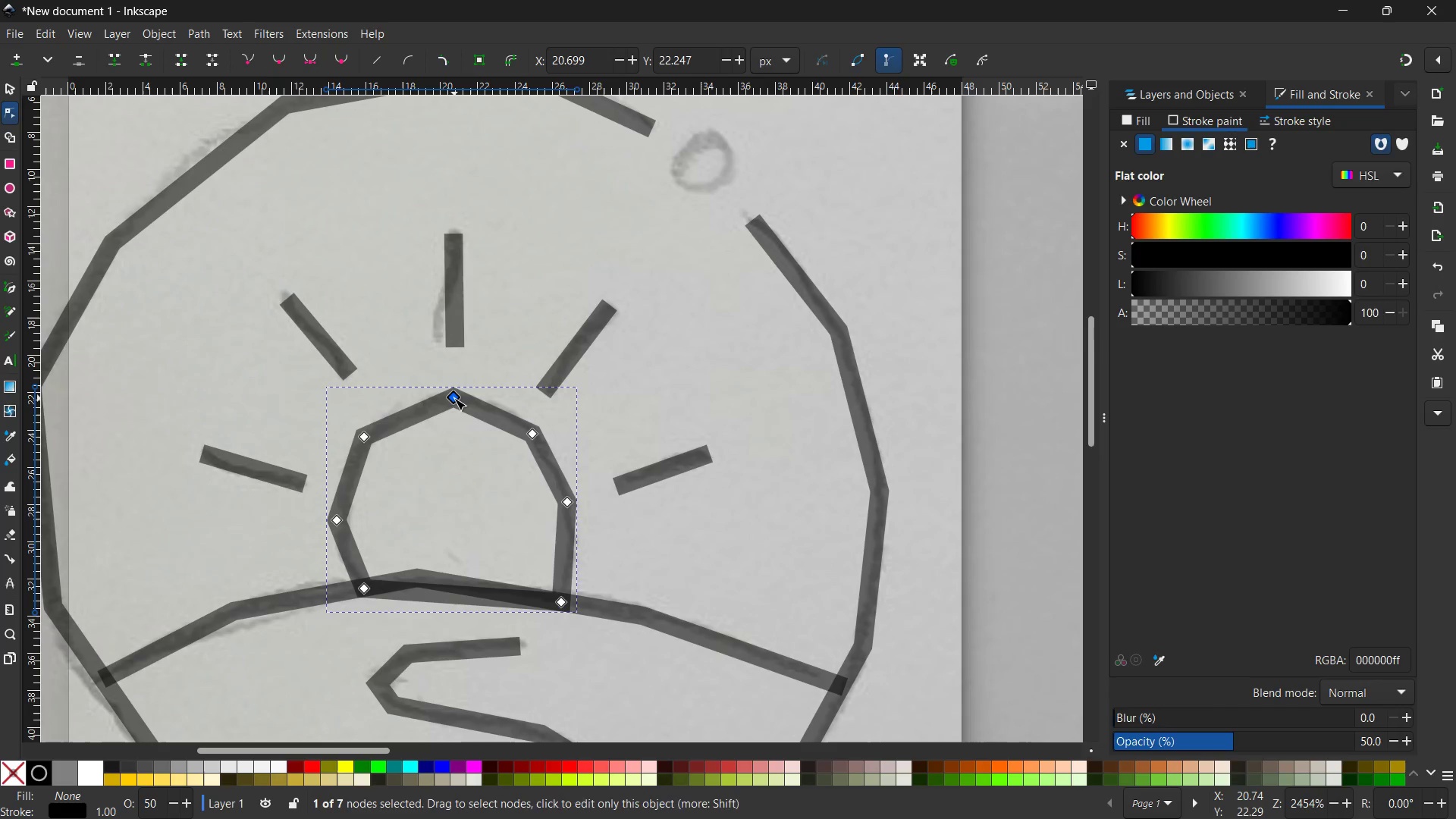 
key(Backspace)
 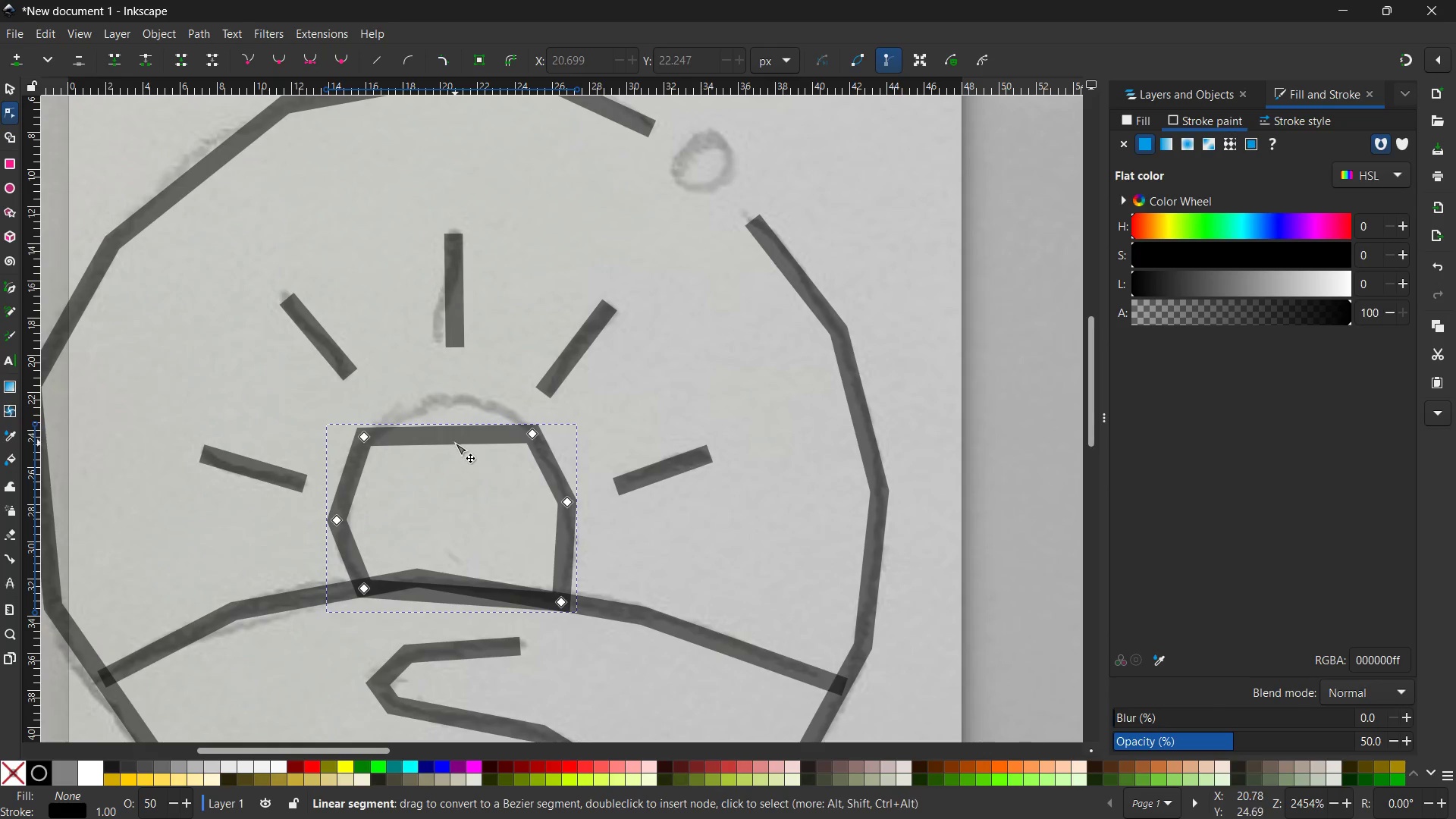 
left_click_drag(start_coordinate=[453, 441], to_coordinate=[450, 406])
 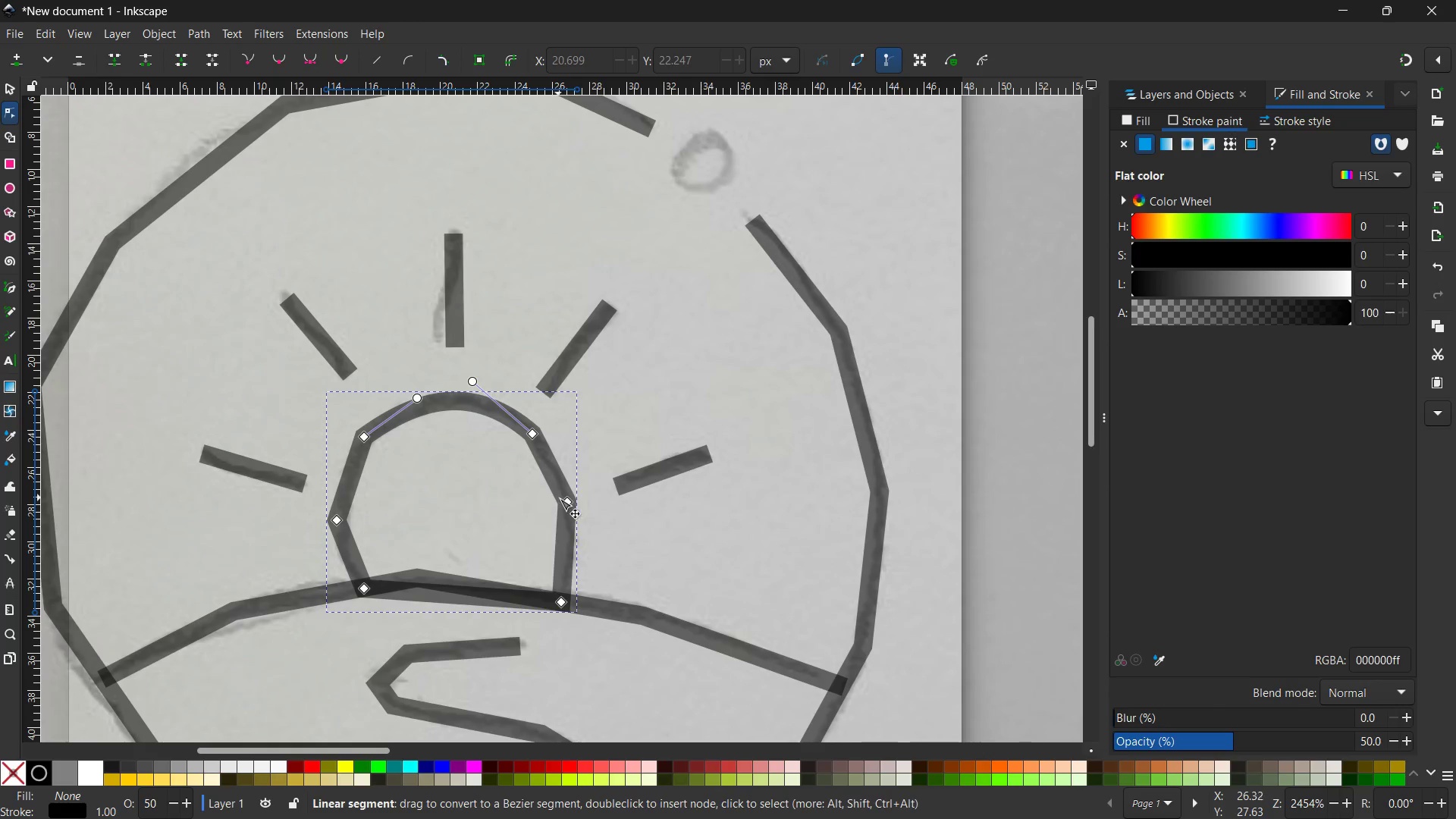 
left_click([566, 500])
 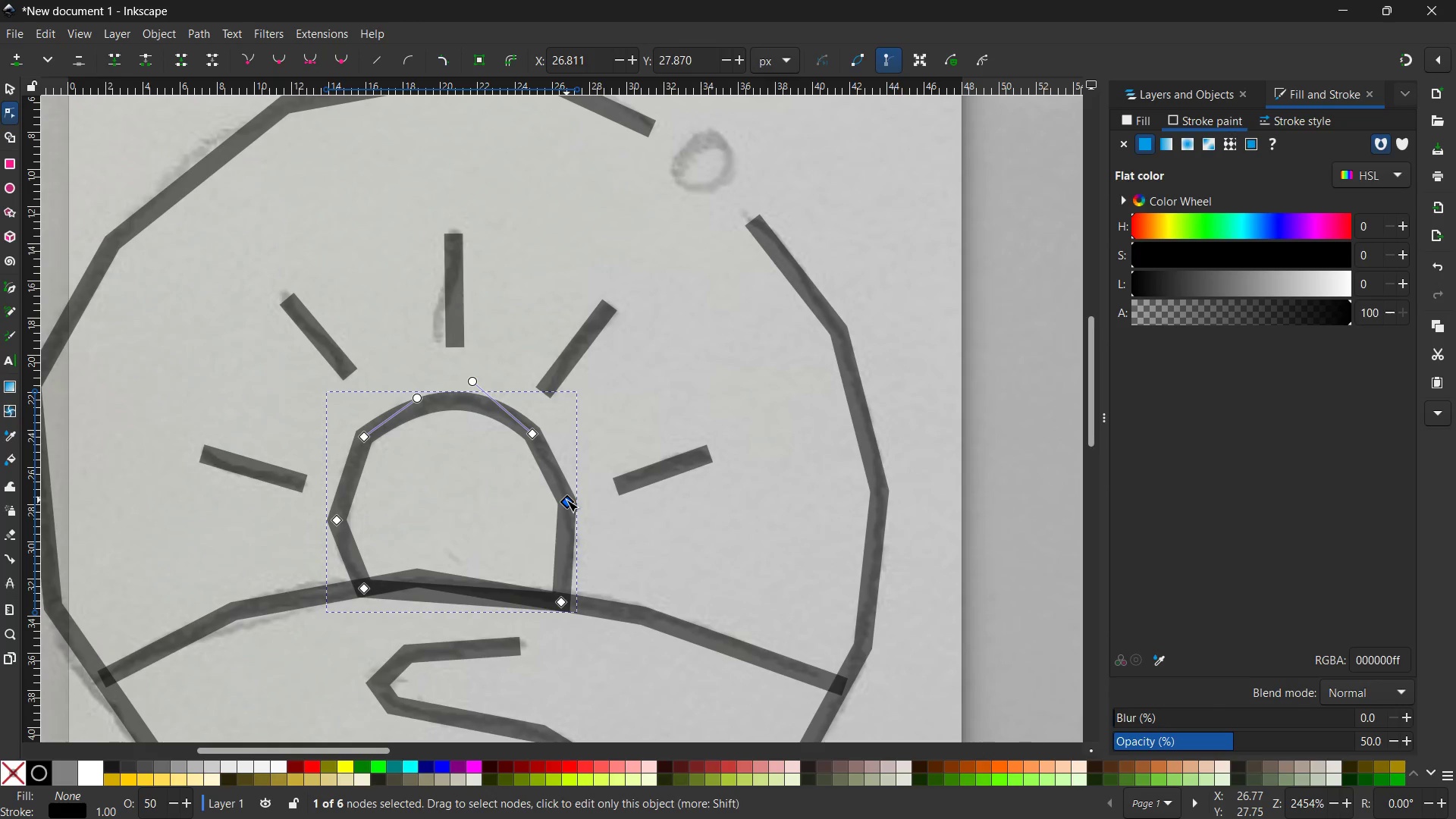 
key(Backspace)
 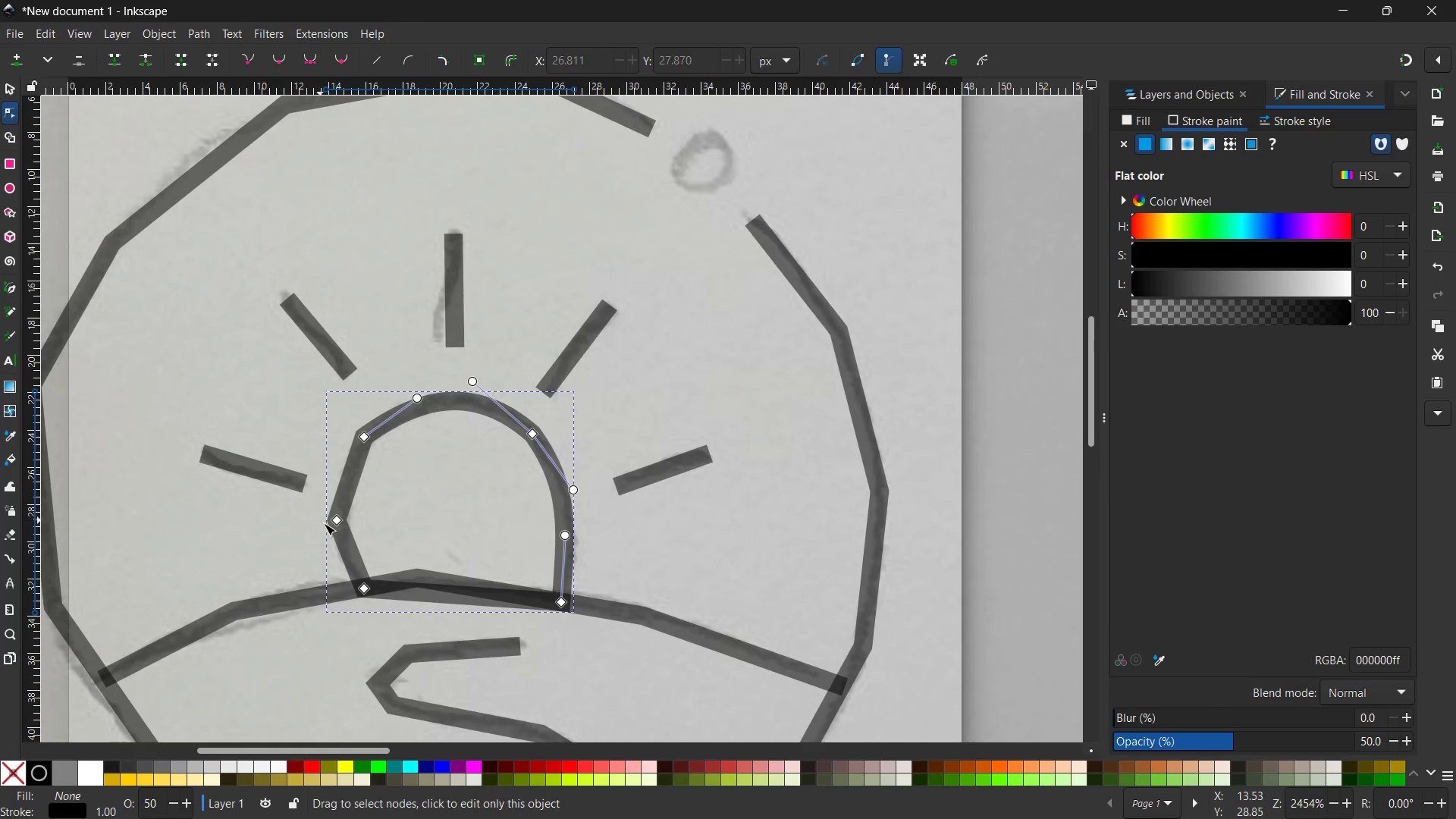 
left_click([337, 522])
 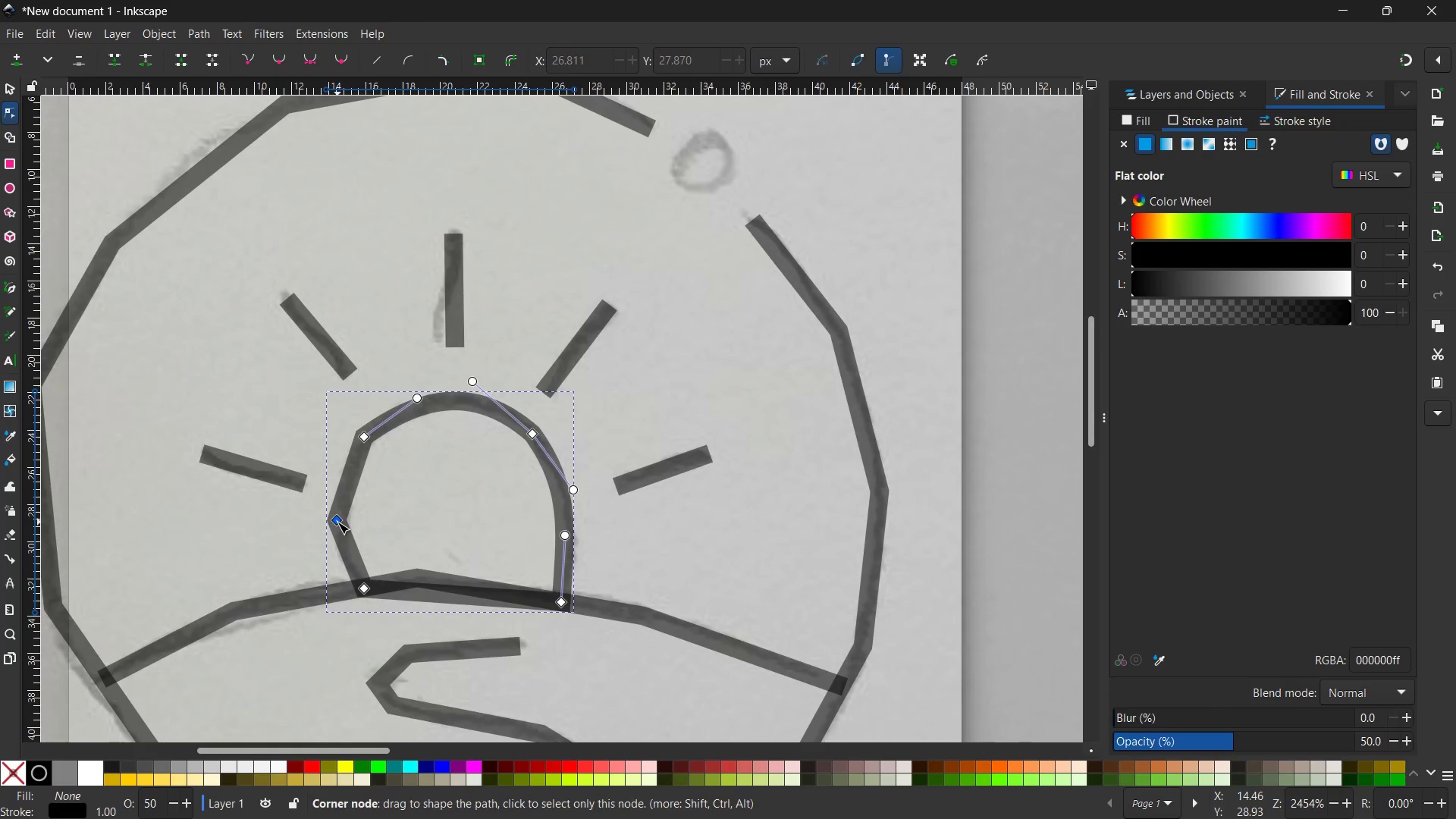 
key(Backspace)
 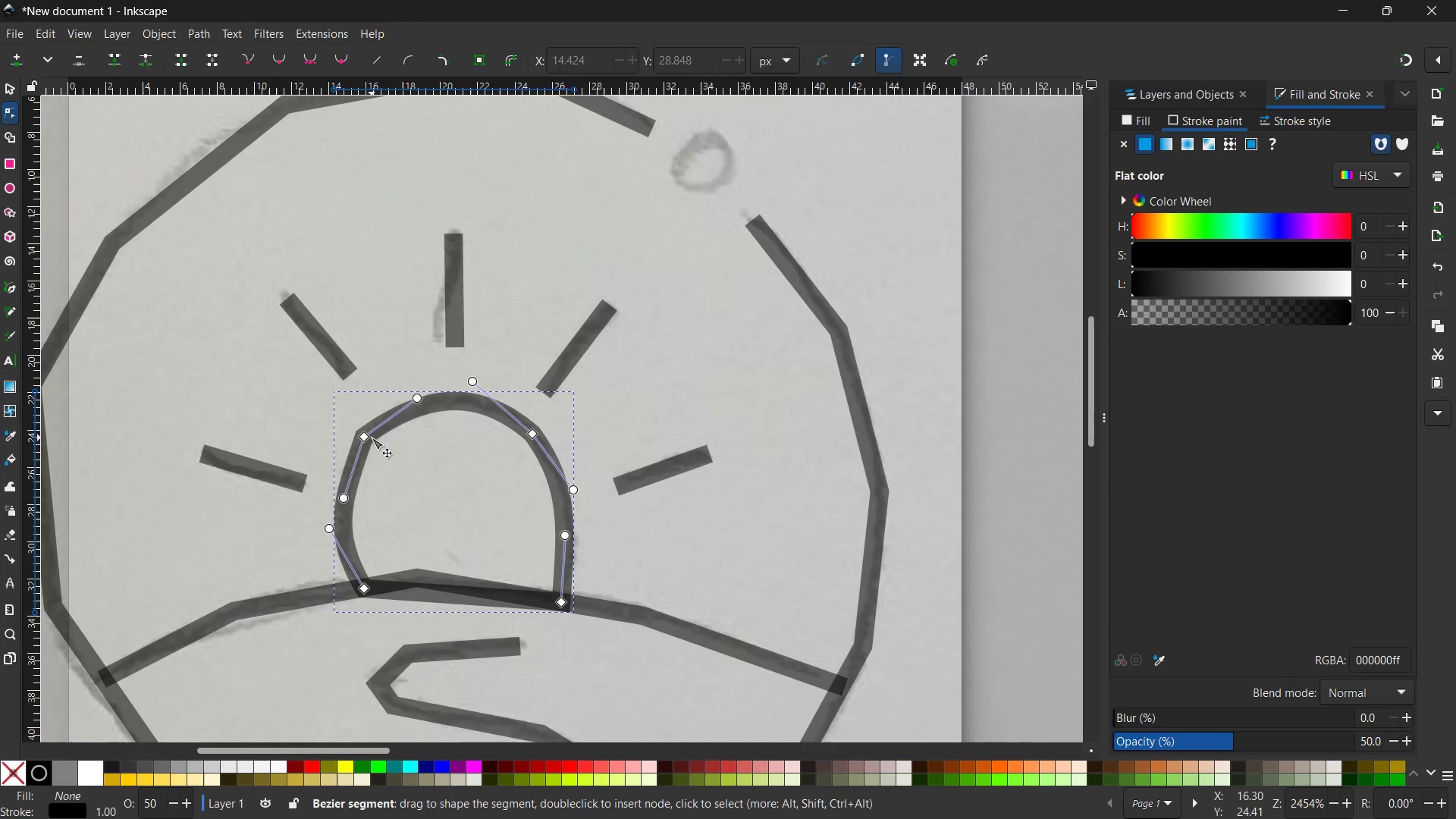 
left_click([367, 437])
 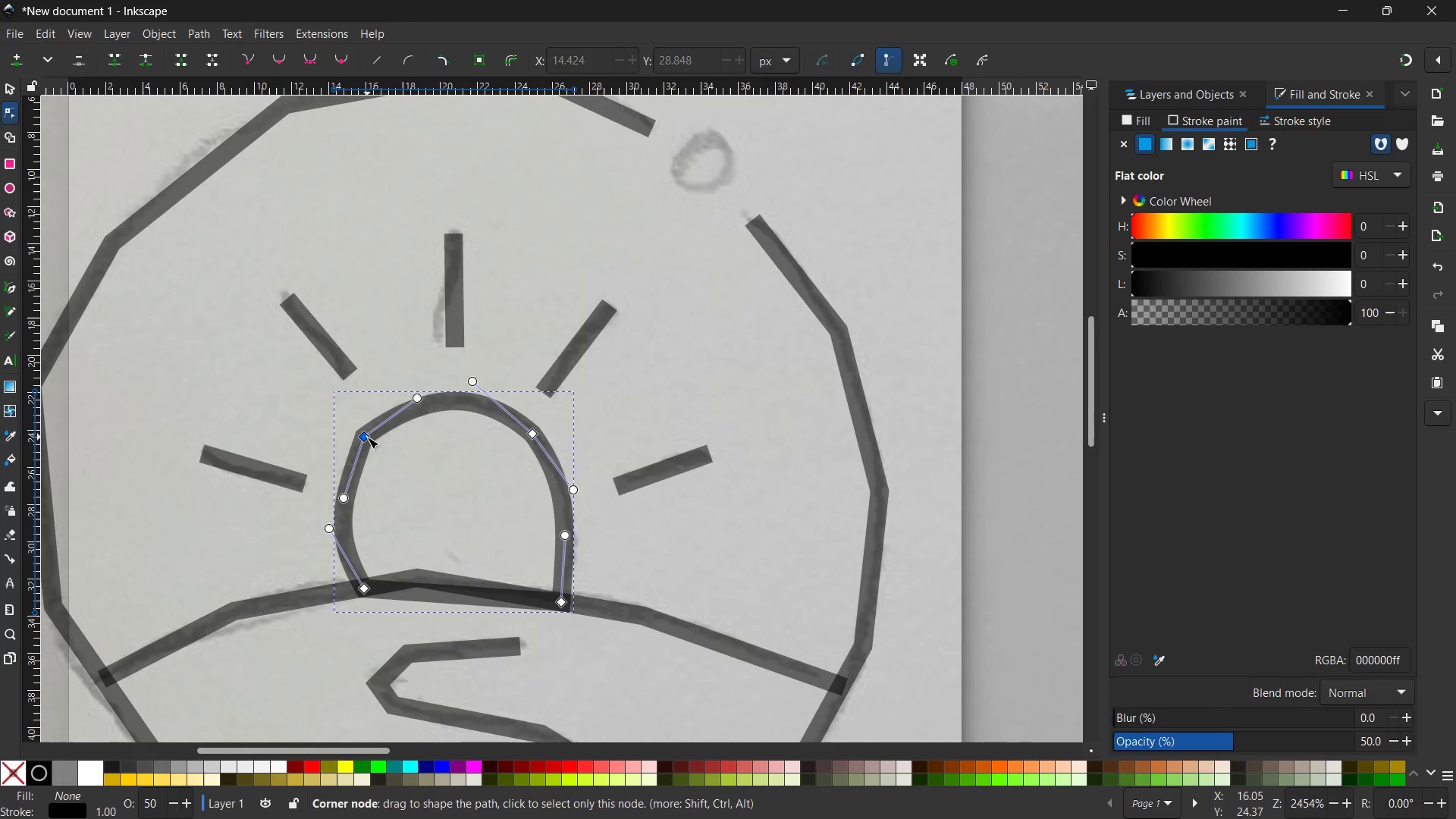 
key(Backspace)
 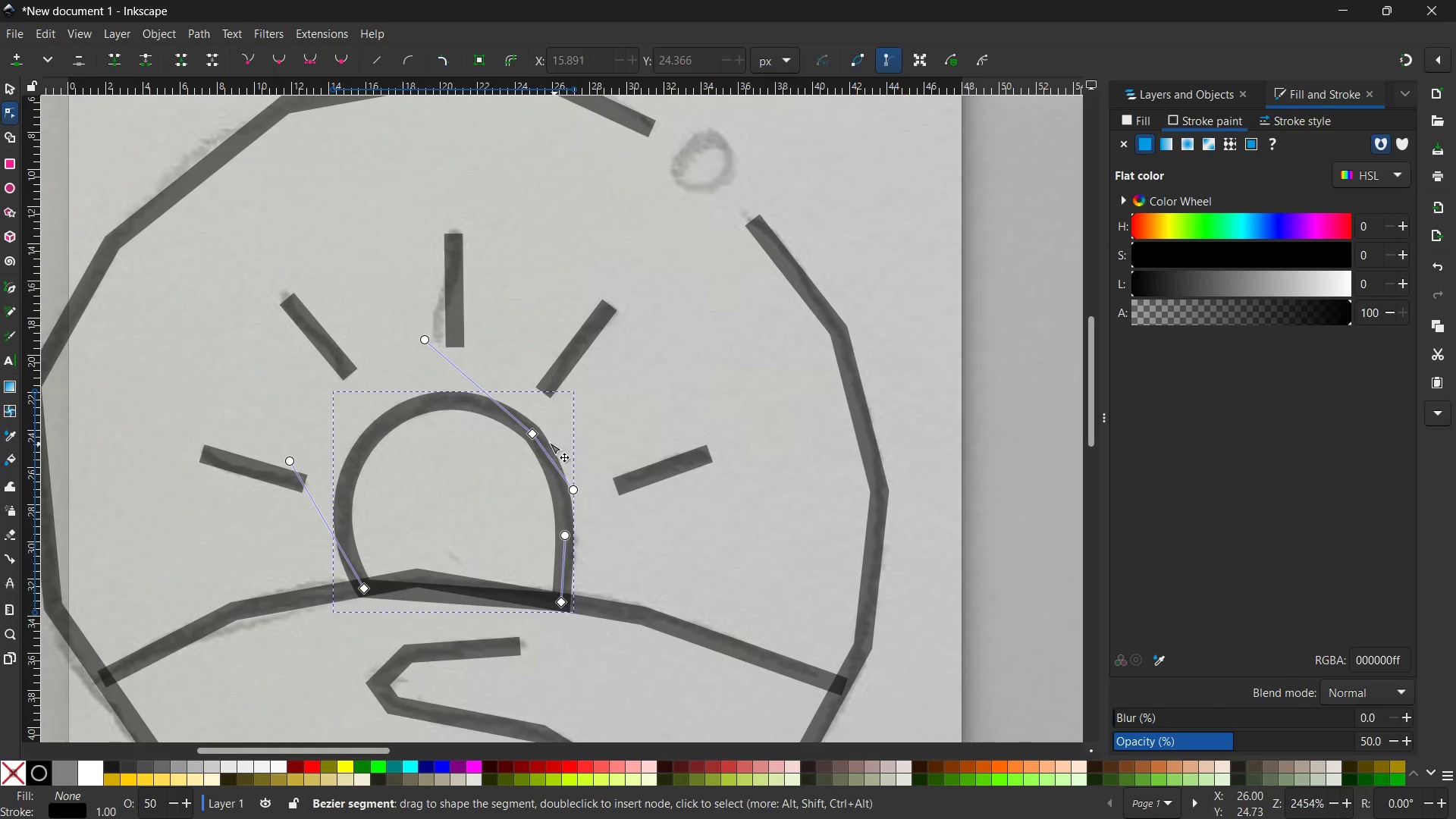 
left_click([538, 438])
 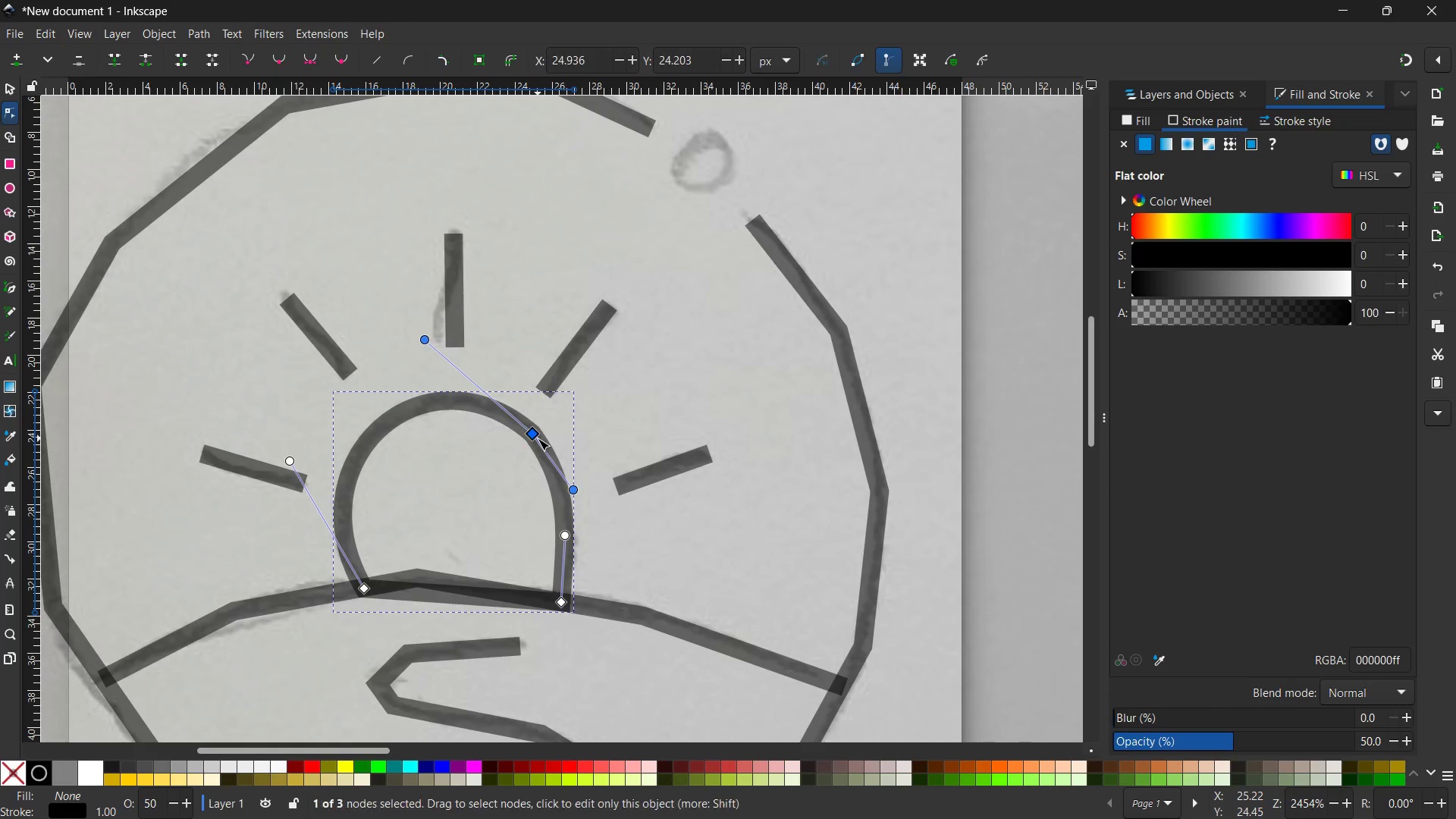 
key(Backspace)
 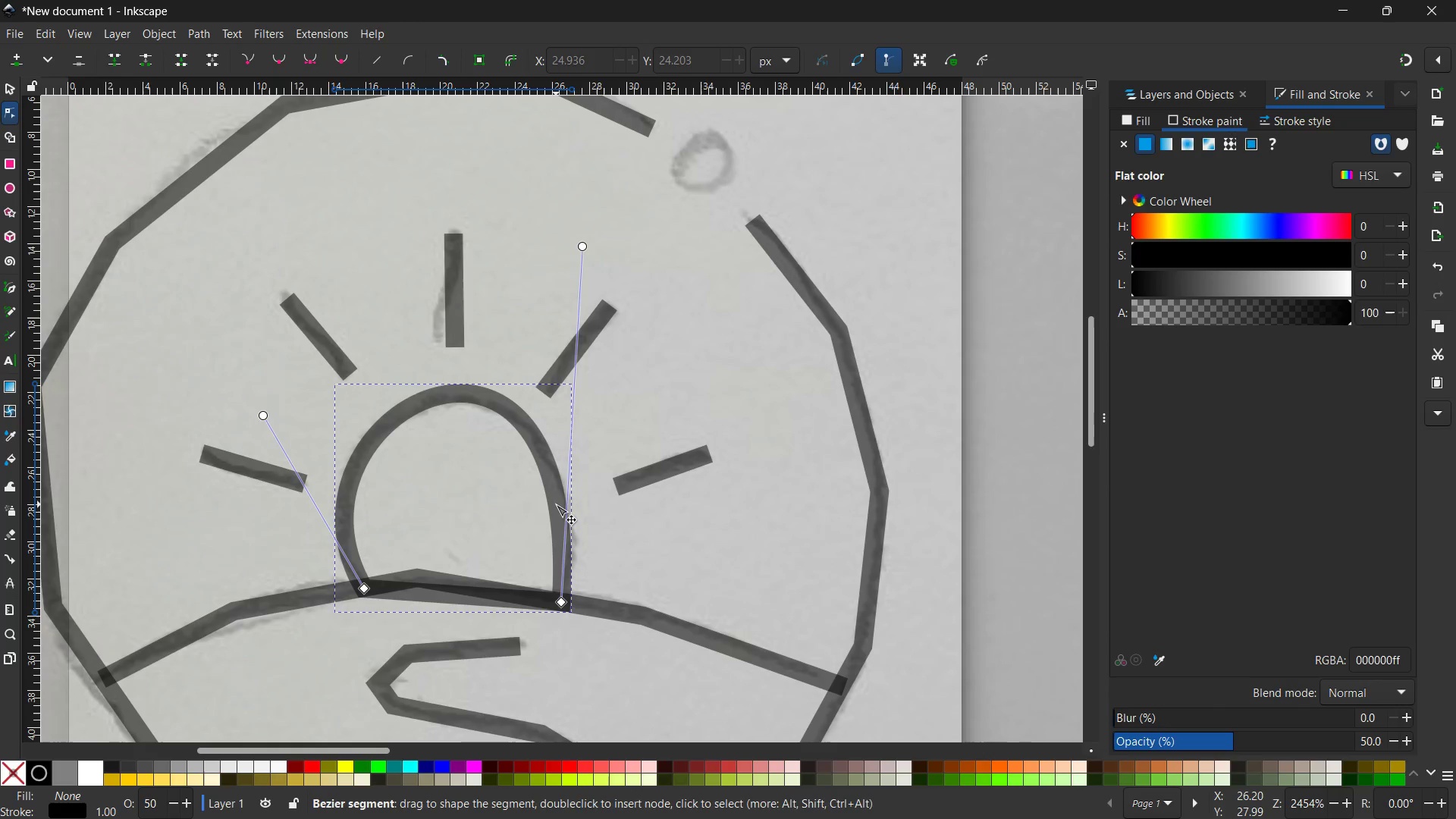 
left_click_drag(start_coordinate=[556, 503], to_coordinate=[566, 515])
 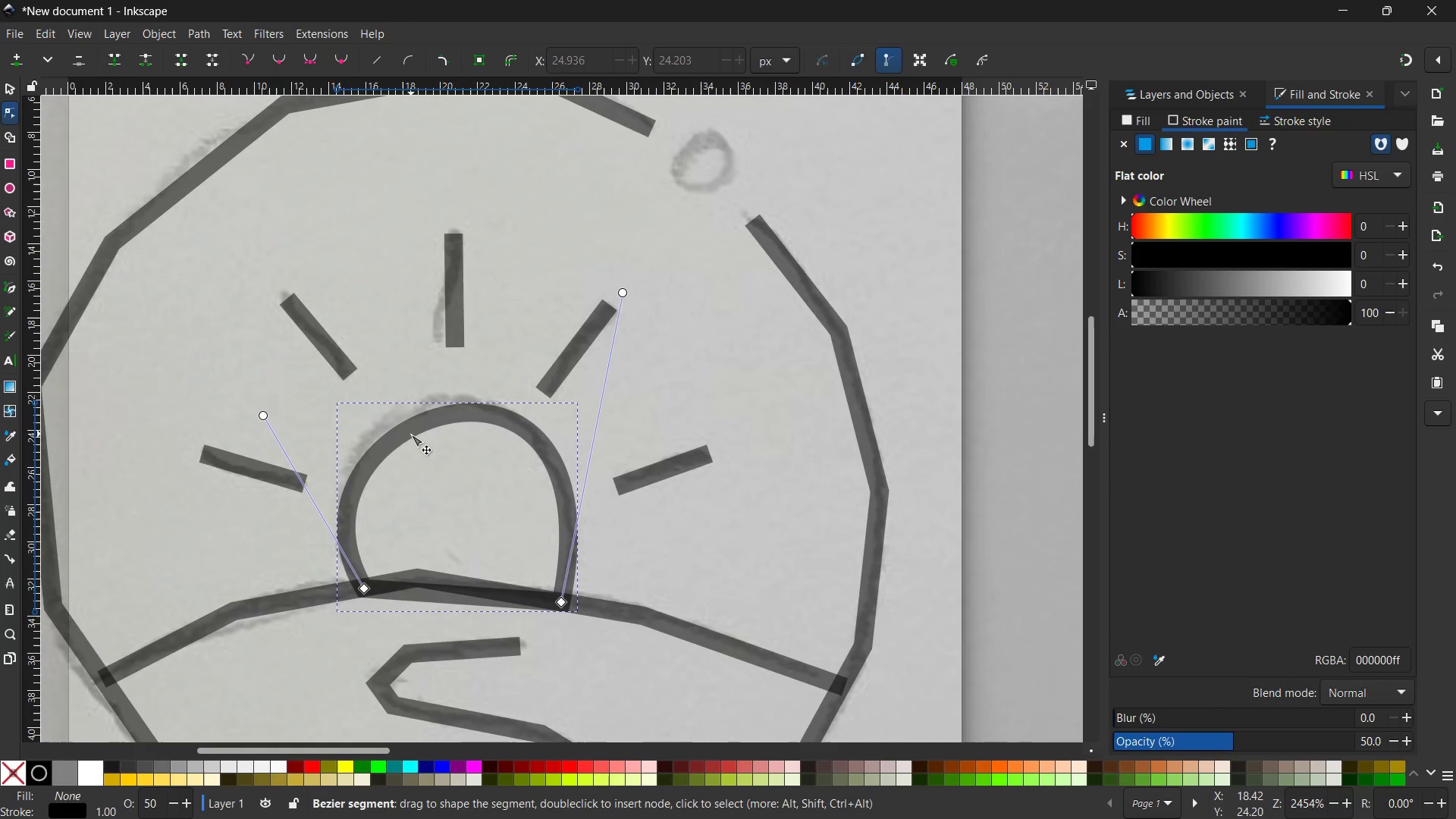 
left_click_drag(start_coordinate=[411, 435], to_coordinate=[398, 426])
 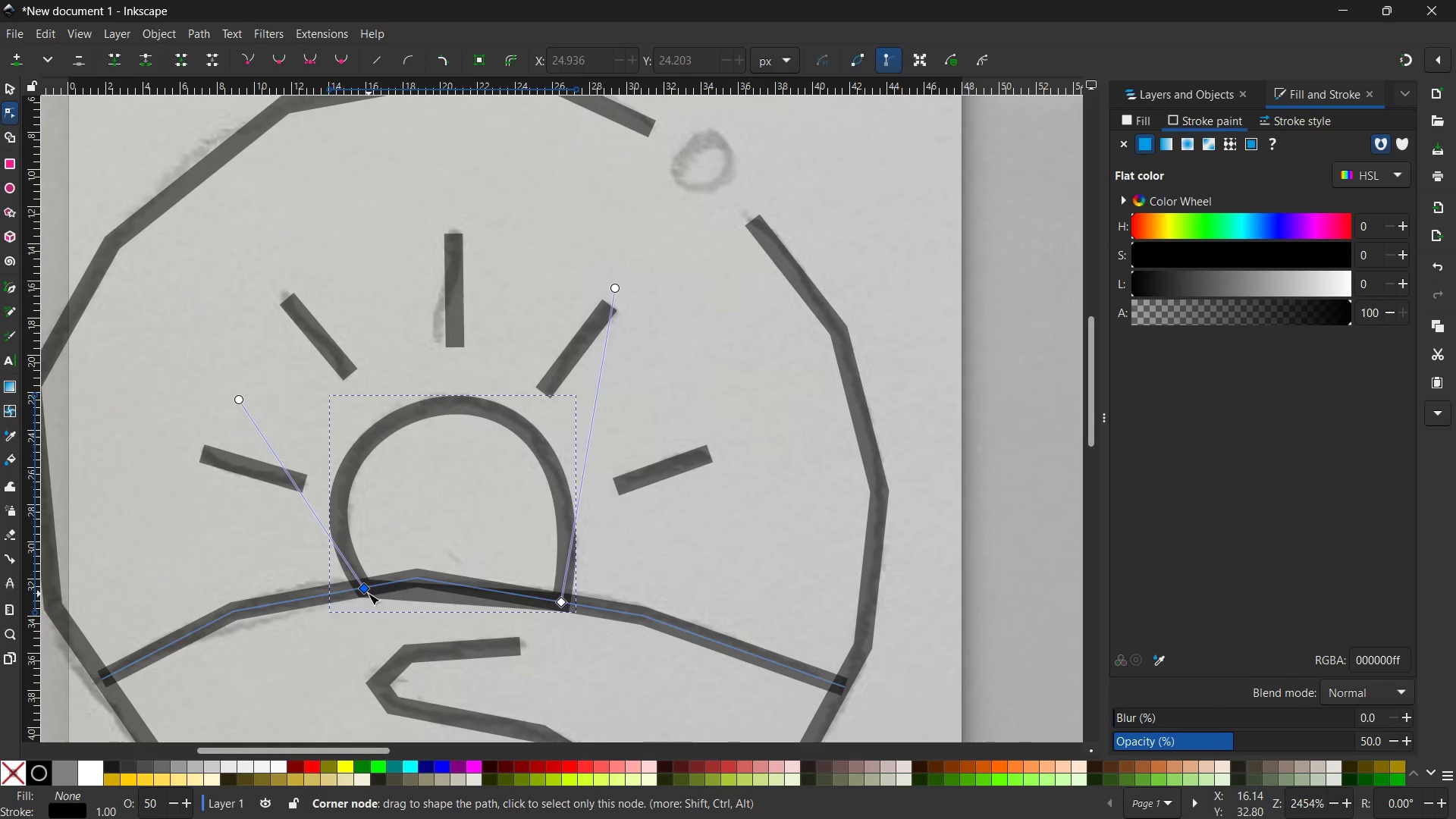 
left_click_drag(start_coordinate=[365, 592], to_coordinate=[358, 598])
 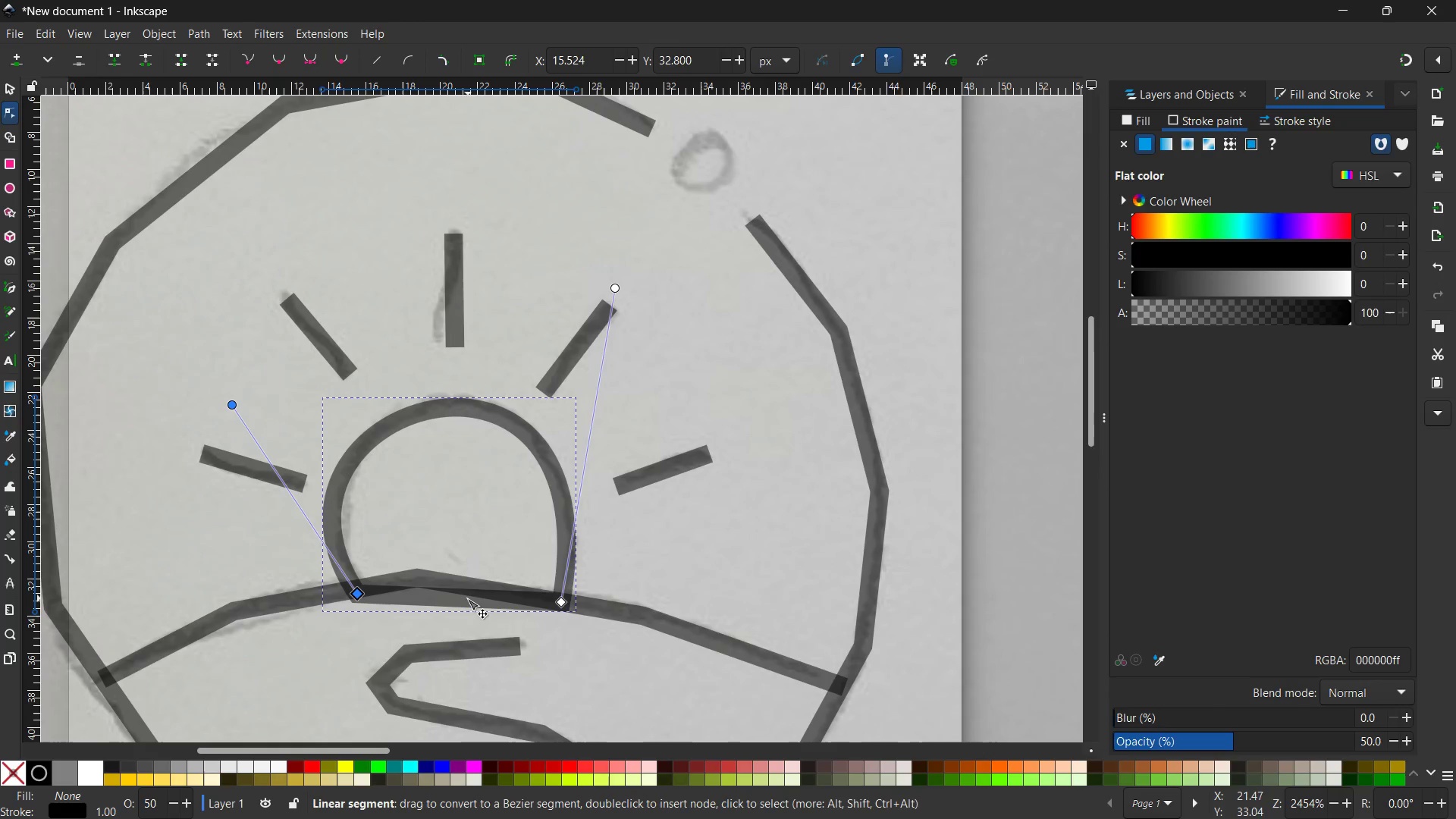 
left_click_drag(start_coordinate=[466, 599], to_coordinate=[454, 583])
 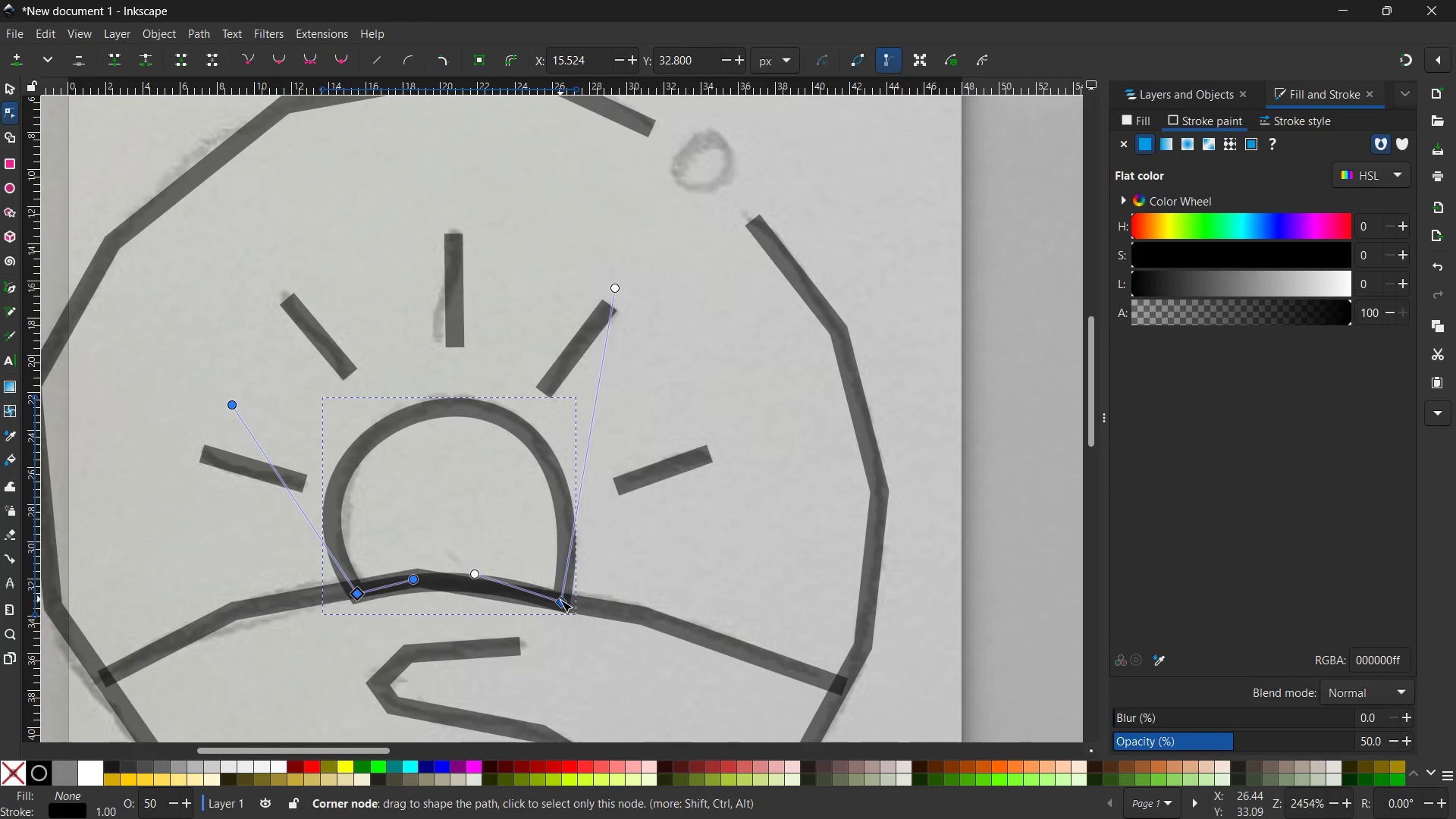 
left_click_drag(start_coordinate=[560, 602], to_coordinate=[573, 599])
 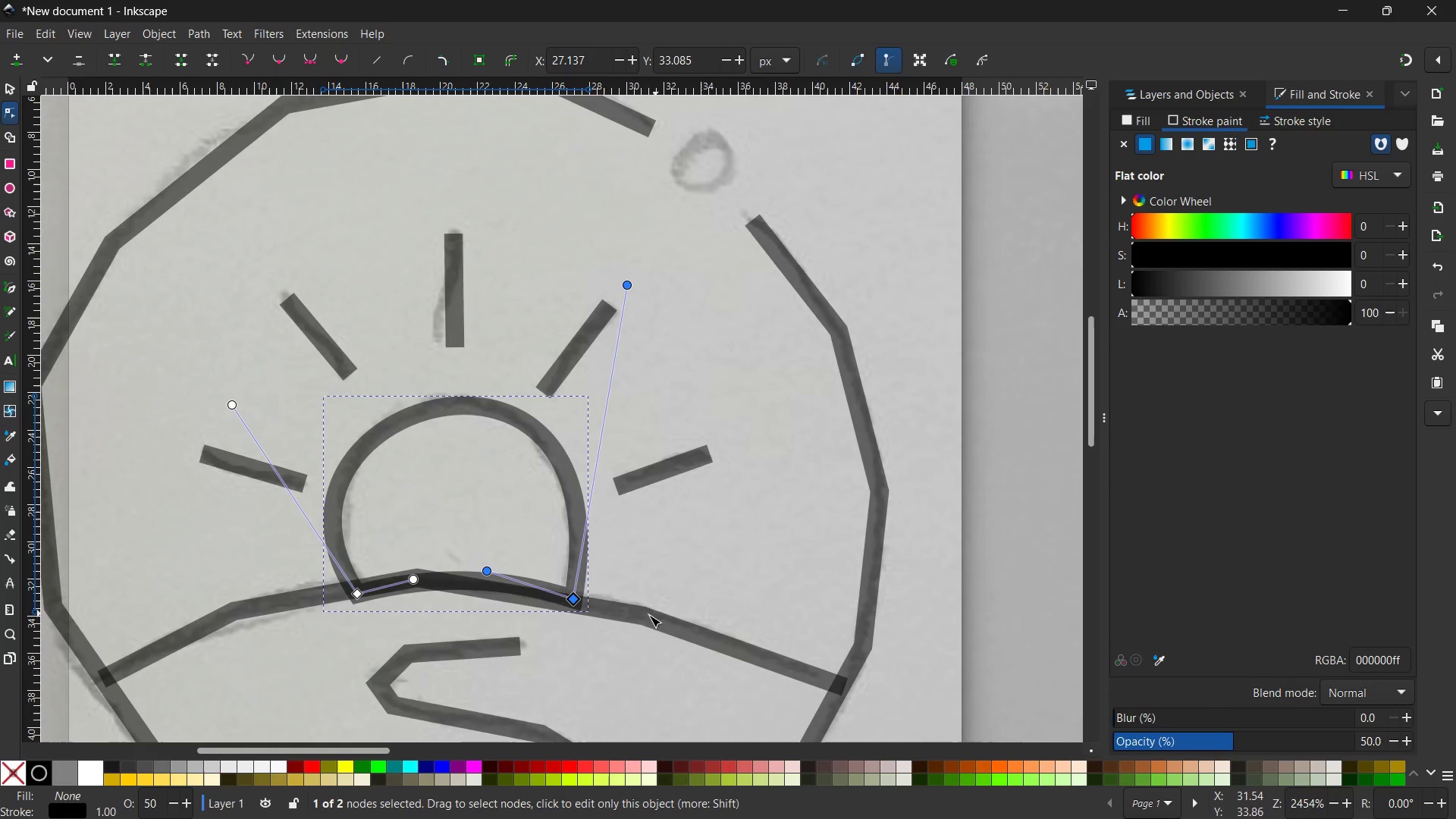 
left_click([645, 621])
 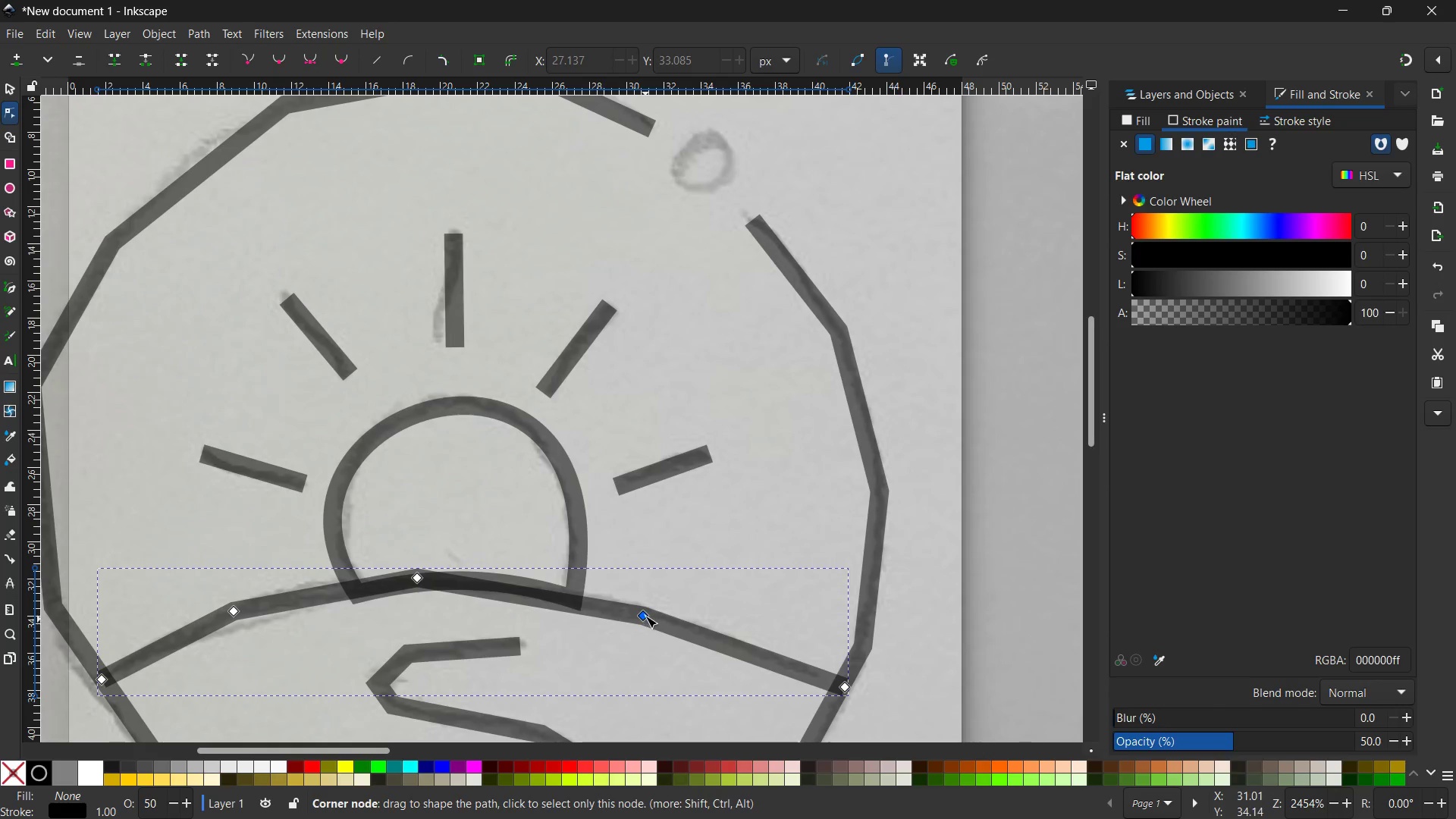 
left_click([645, 616])
 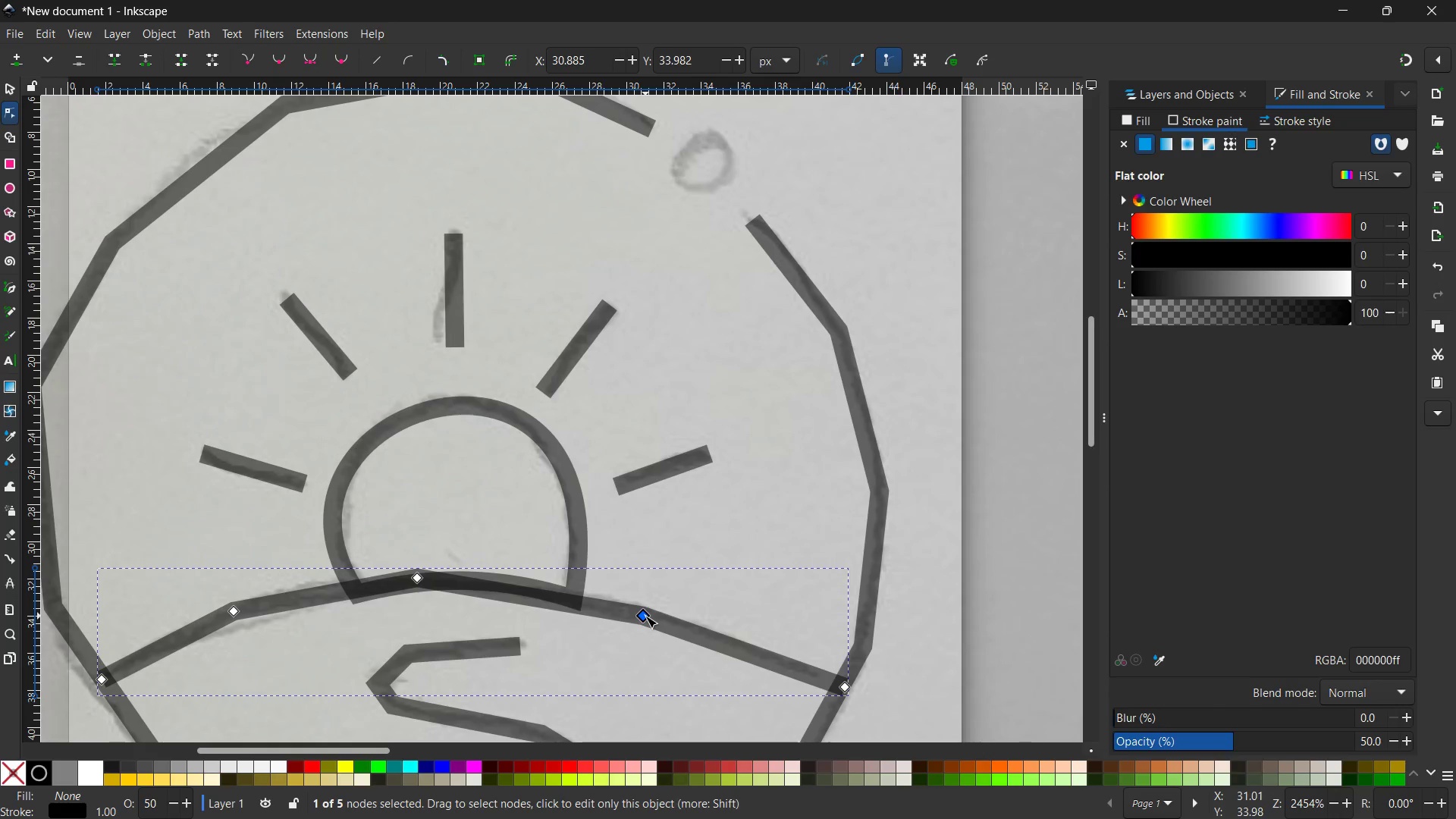 
key(Backspace)
 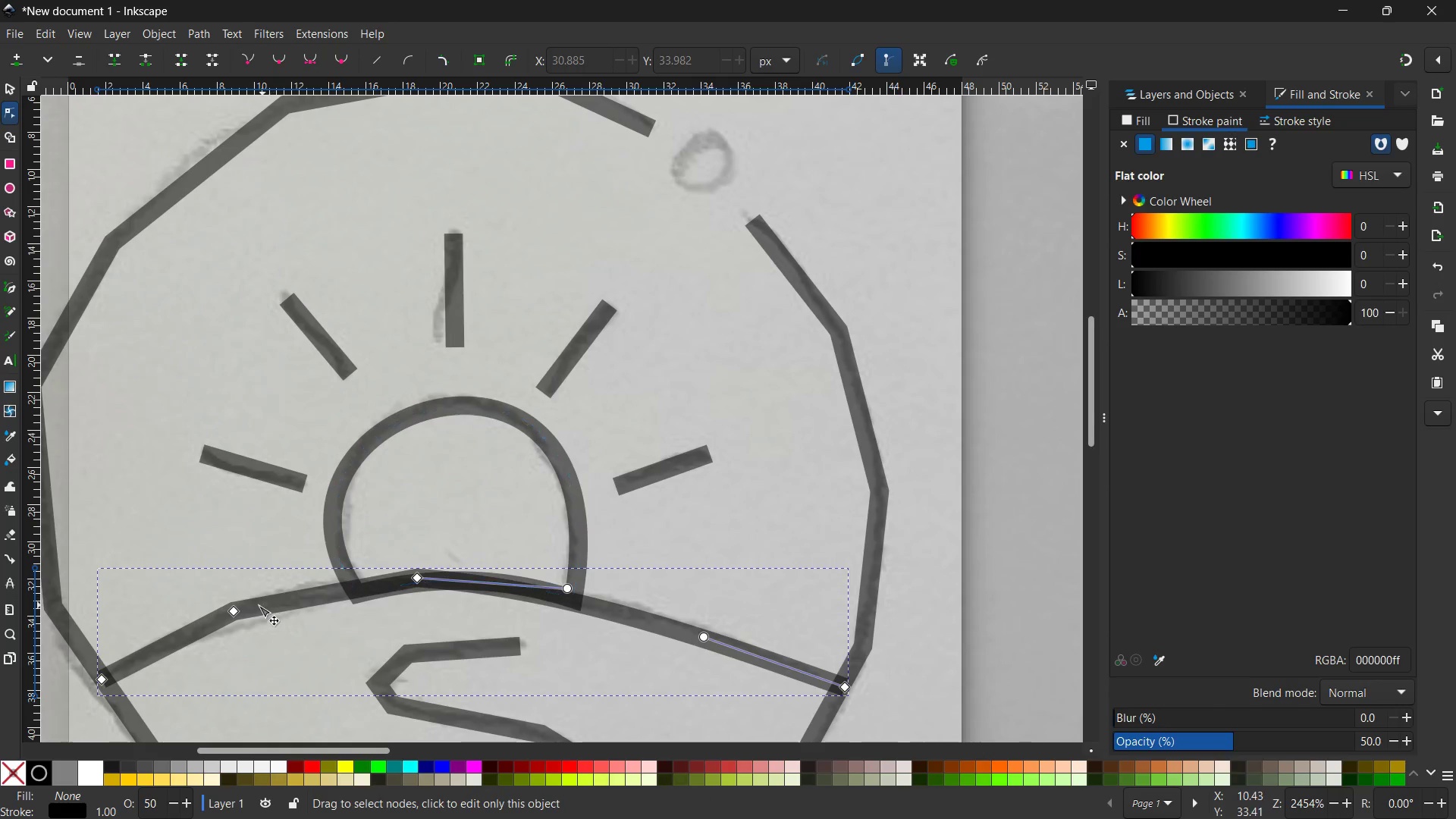 
left_click([236, 610])
 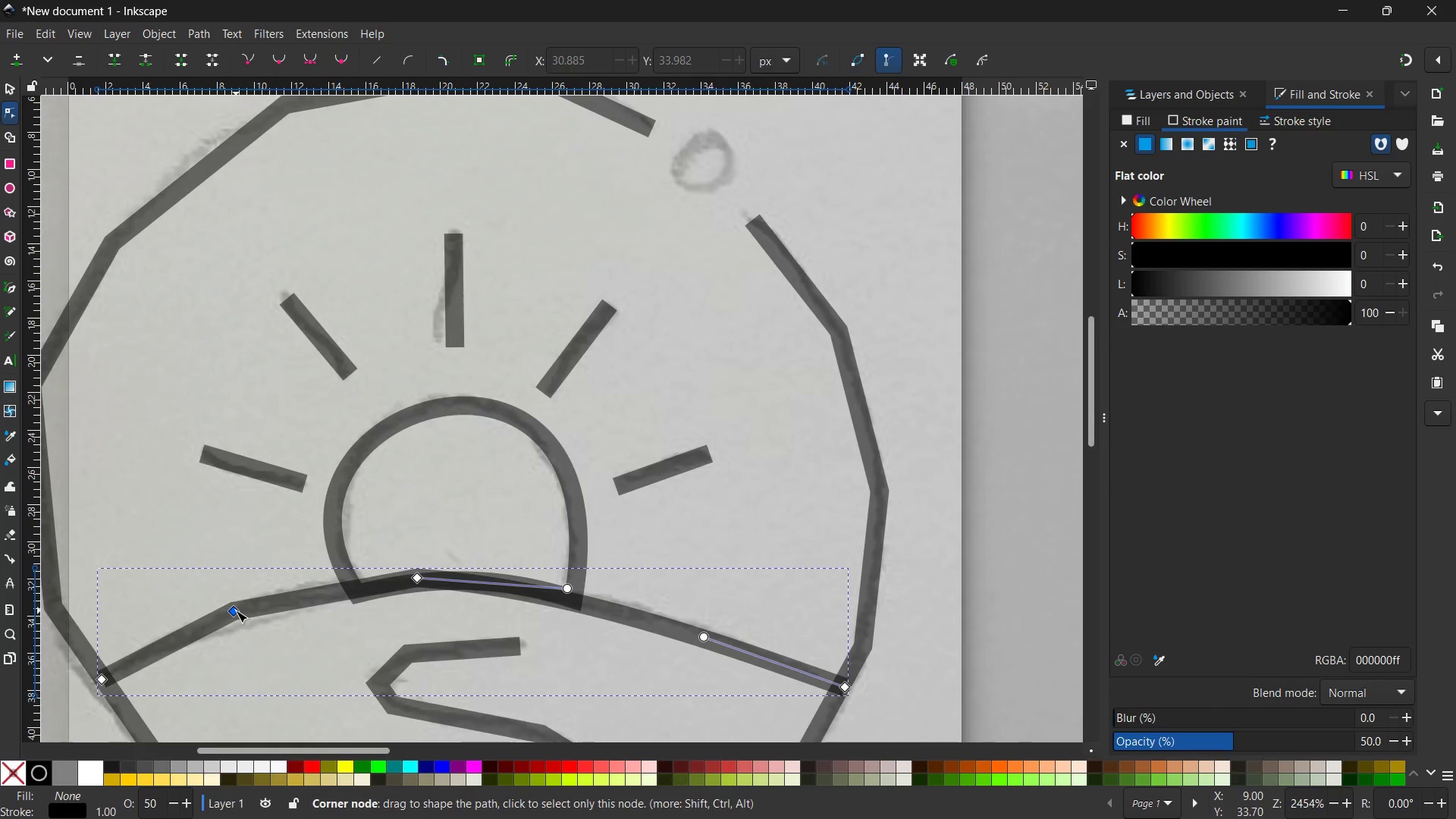 
key(Backspace)
 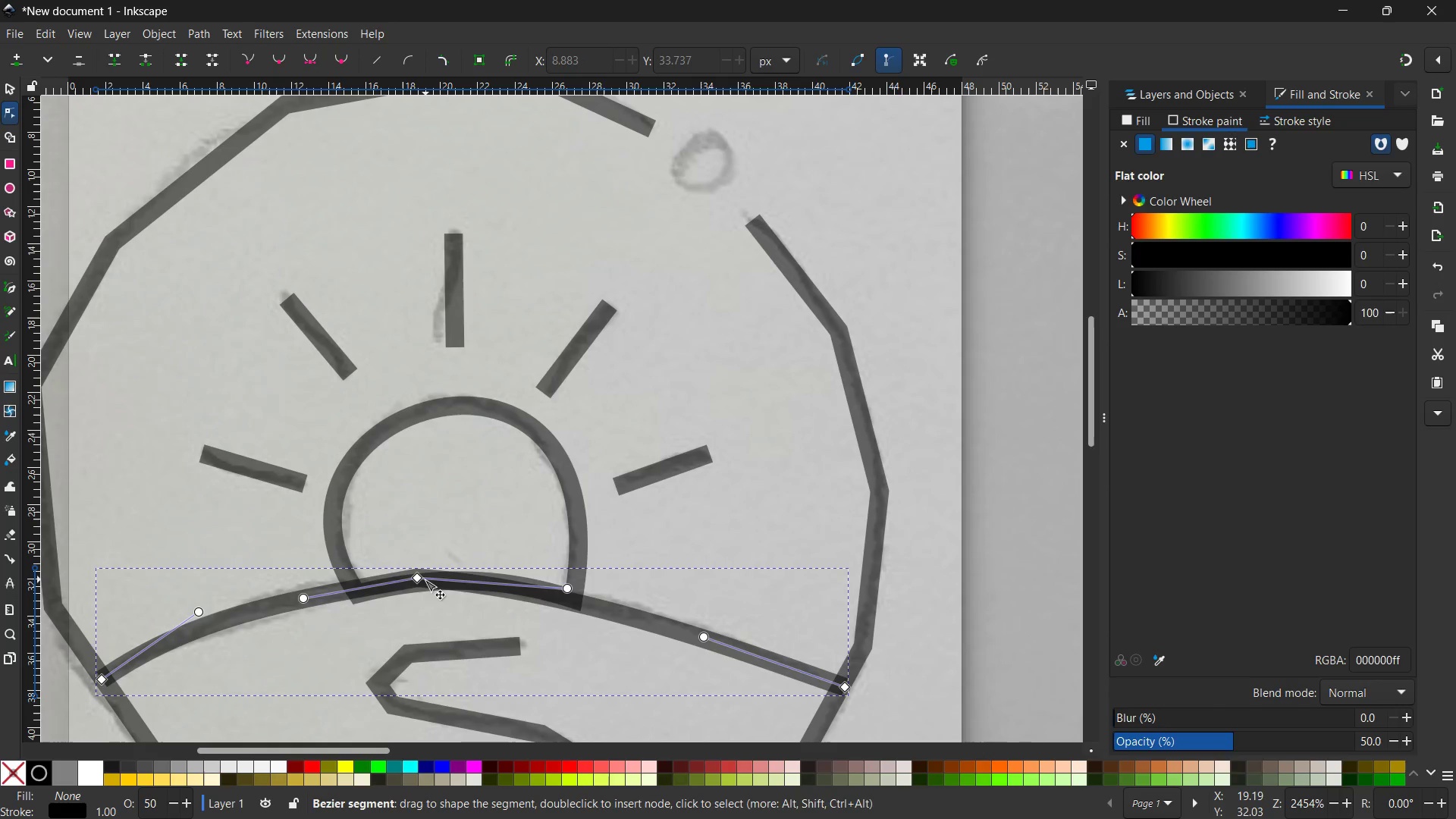 
left_click([419, 579])
 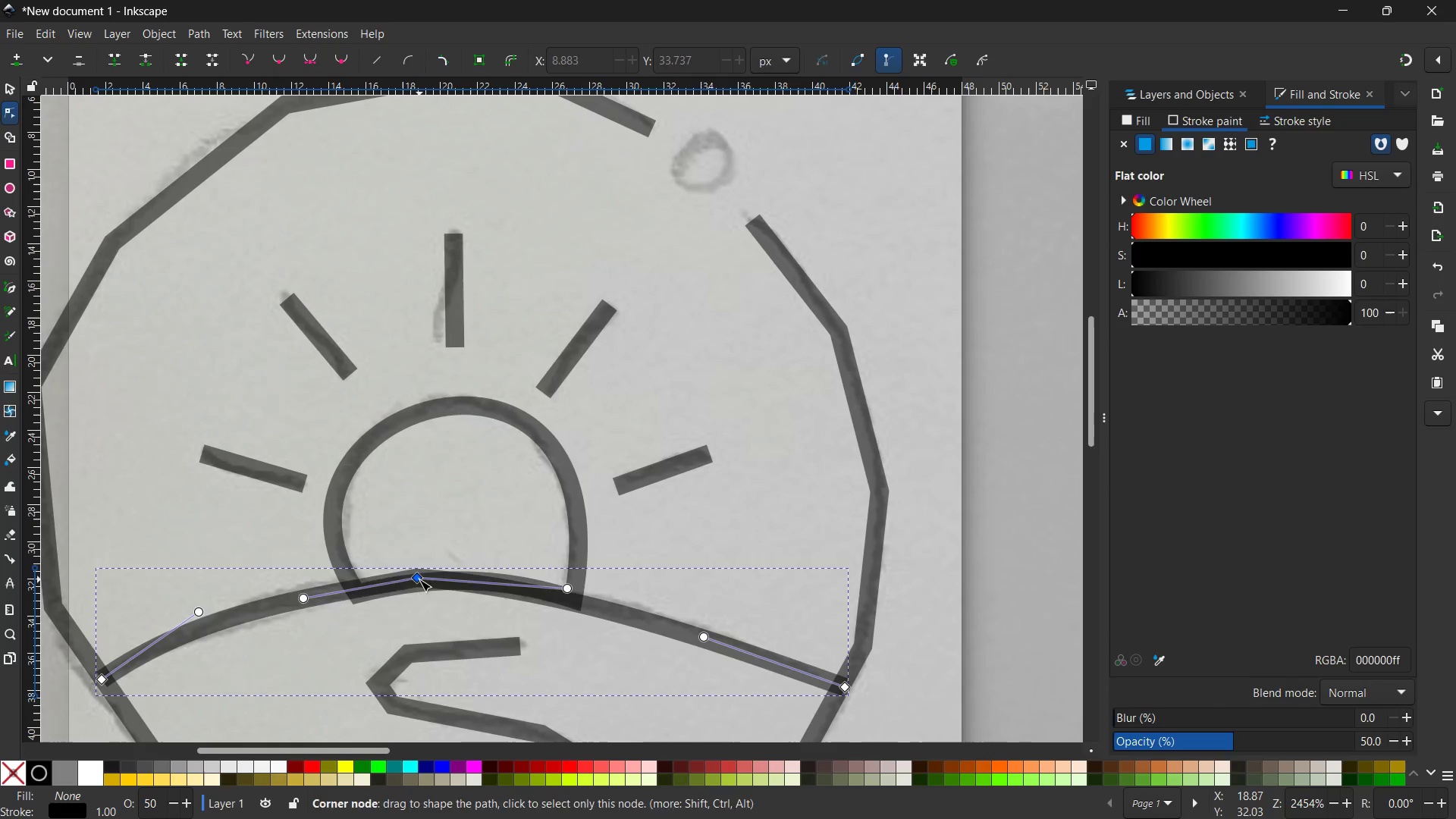 
key(Backspace)
 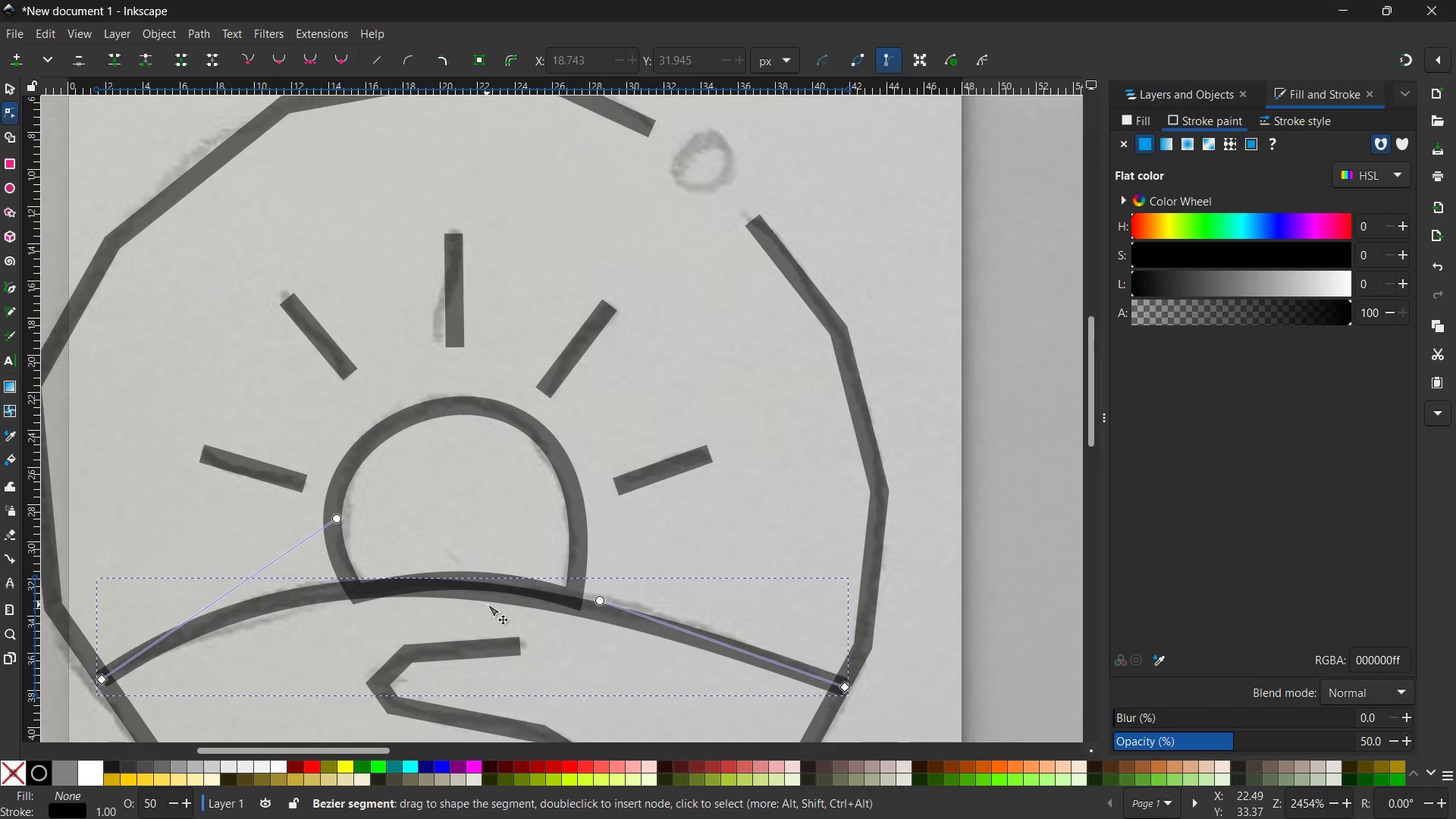 
left_click_drag(start_coordinate=[488, 598], to_coordinate=[491, 587])
 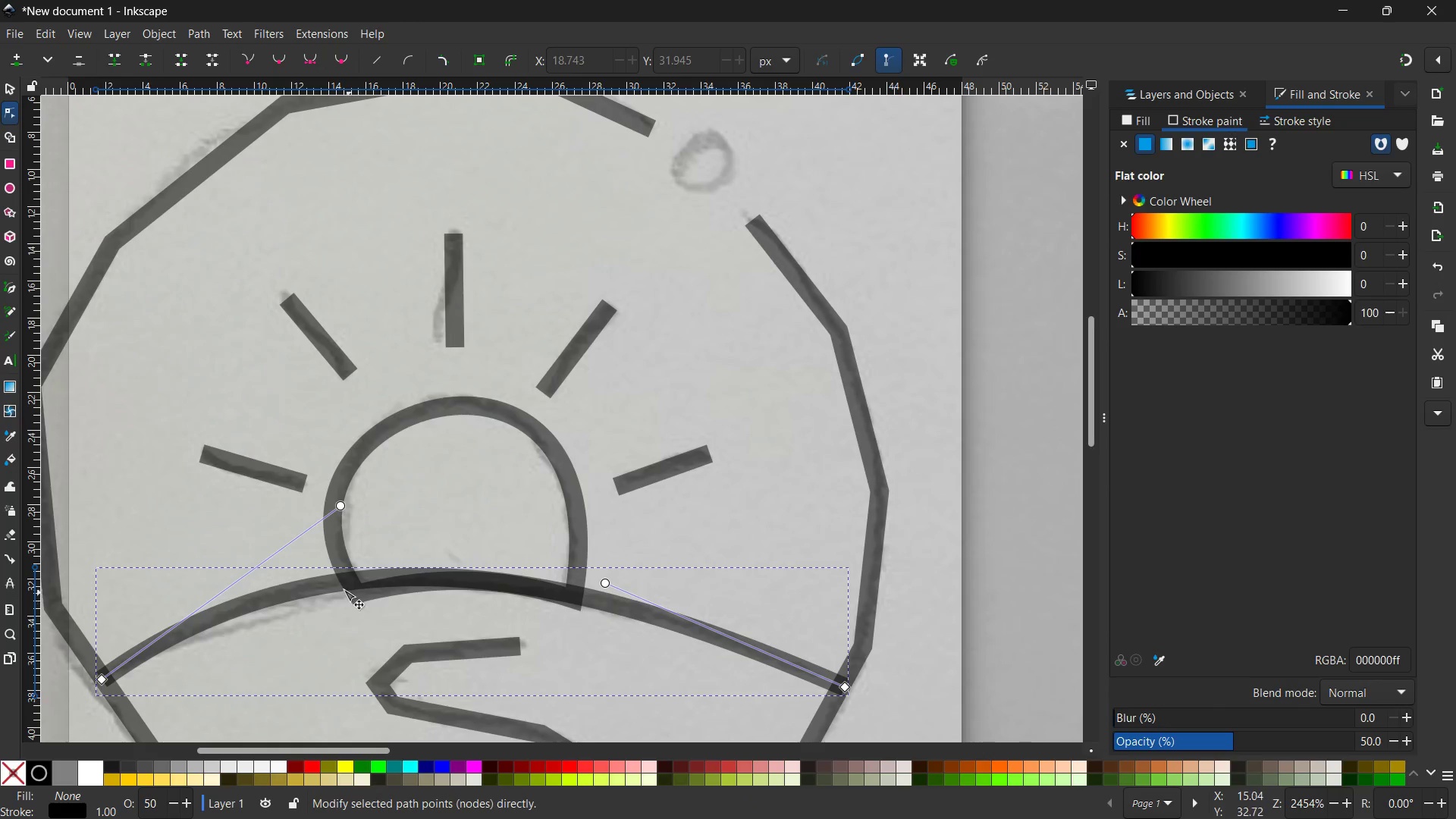 
left_click_drag(start_coordinate=[334, 585], to_coordinate=[338, 595])
 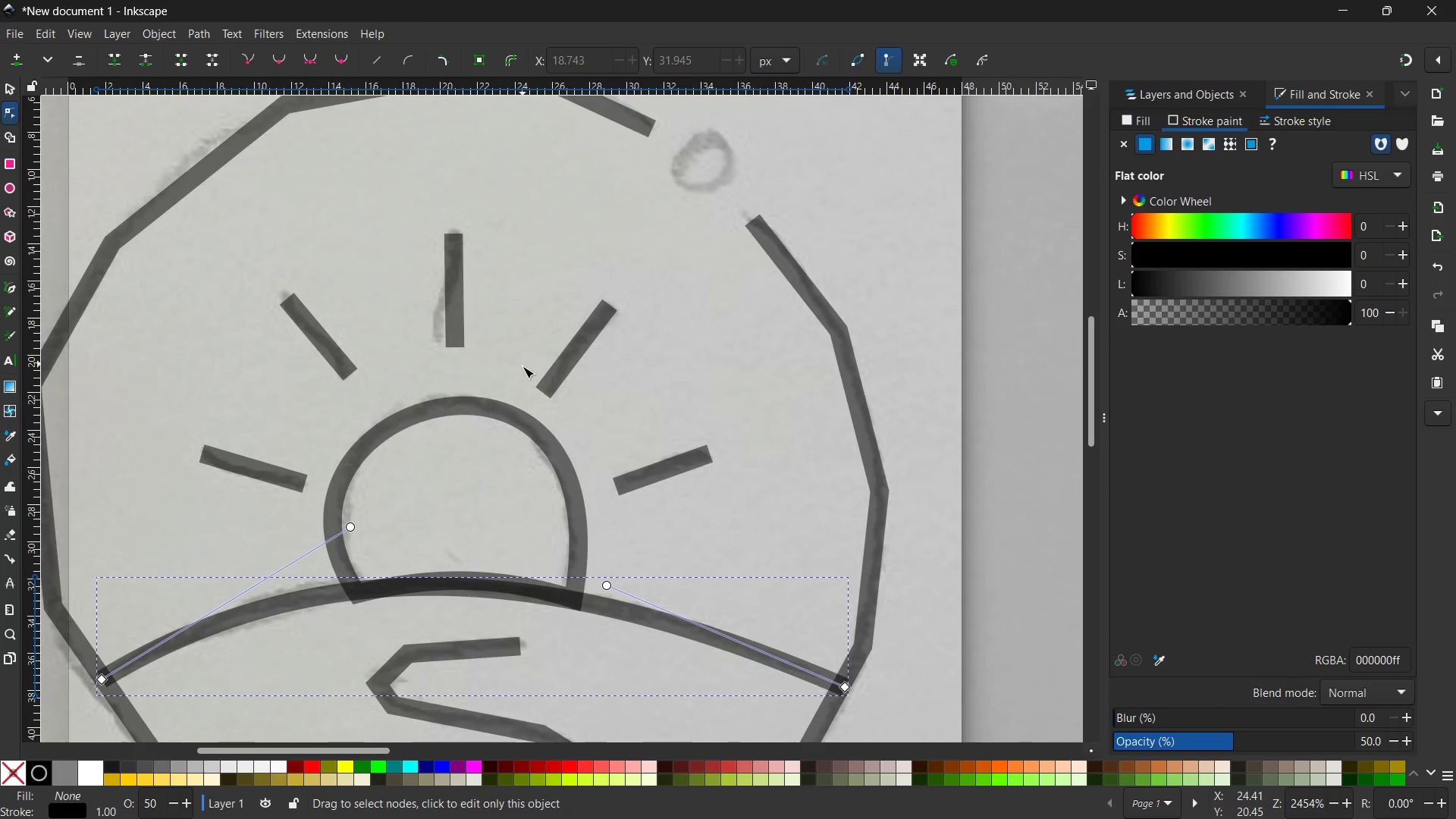 
scroll: coordinate [598, 419], scroll_direction: down, amount: 4.0
 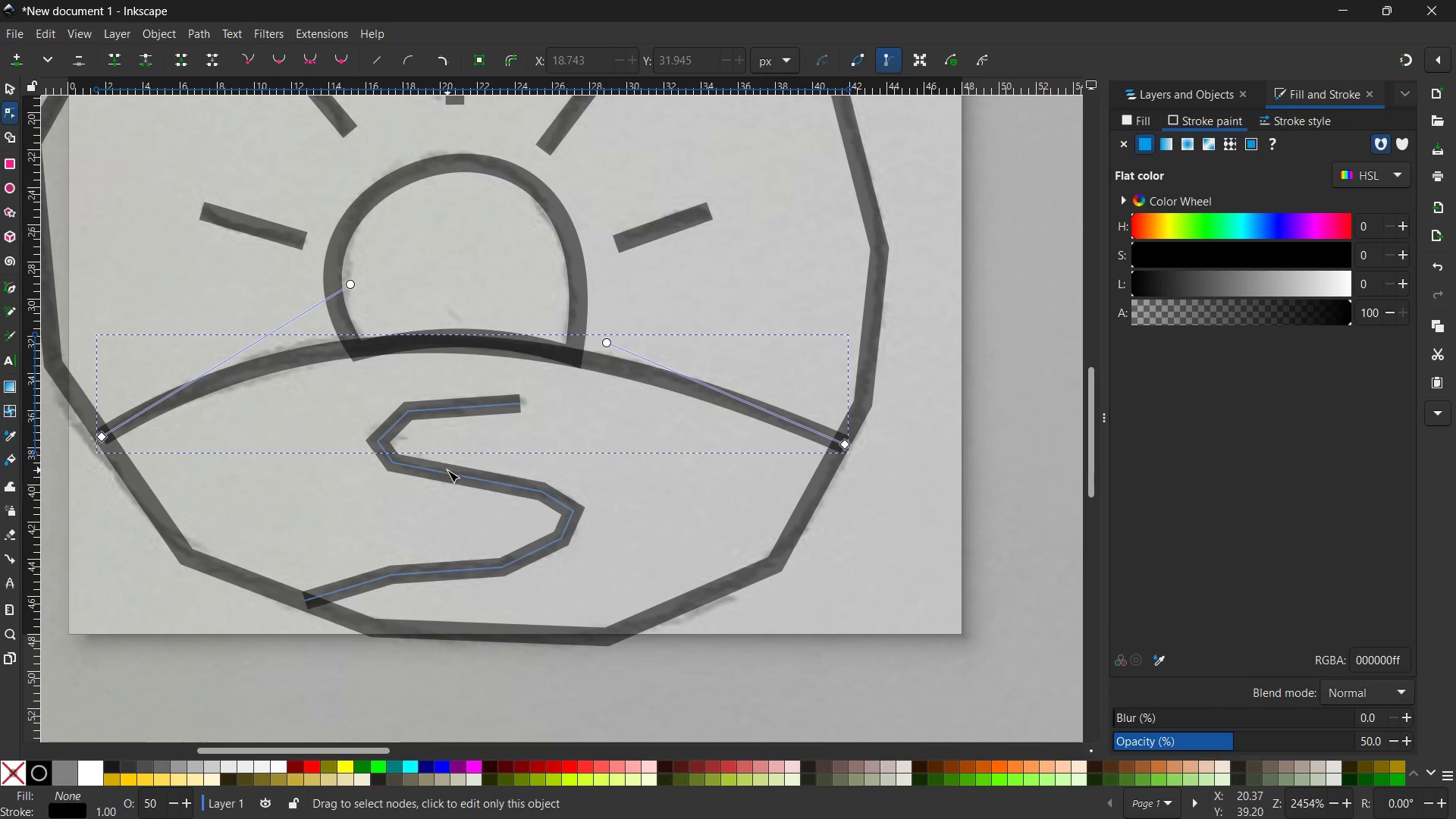 
left_click([449, 471])
 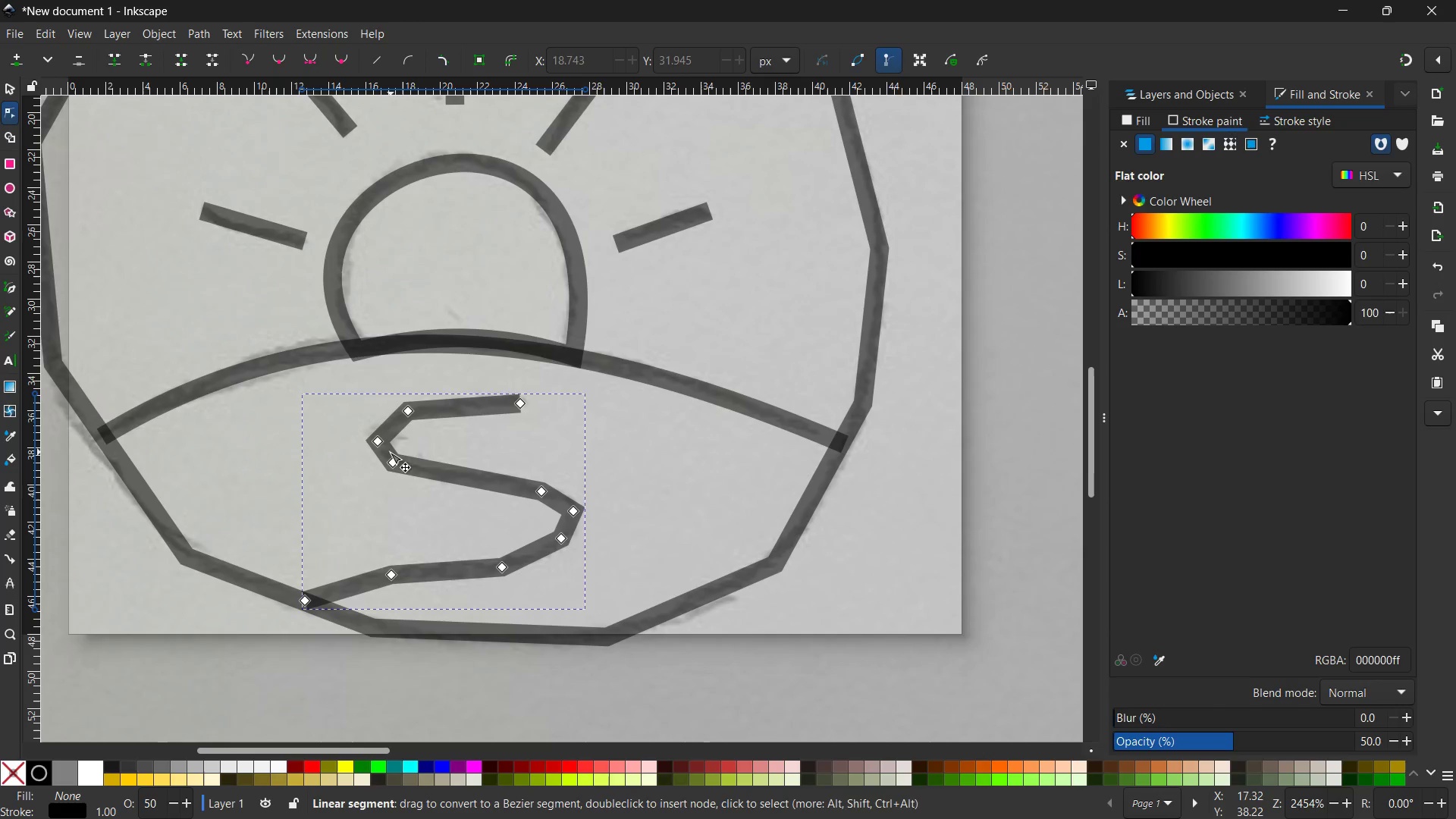 
left_click([372, 441])
 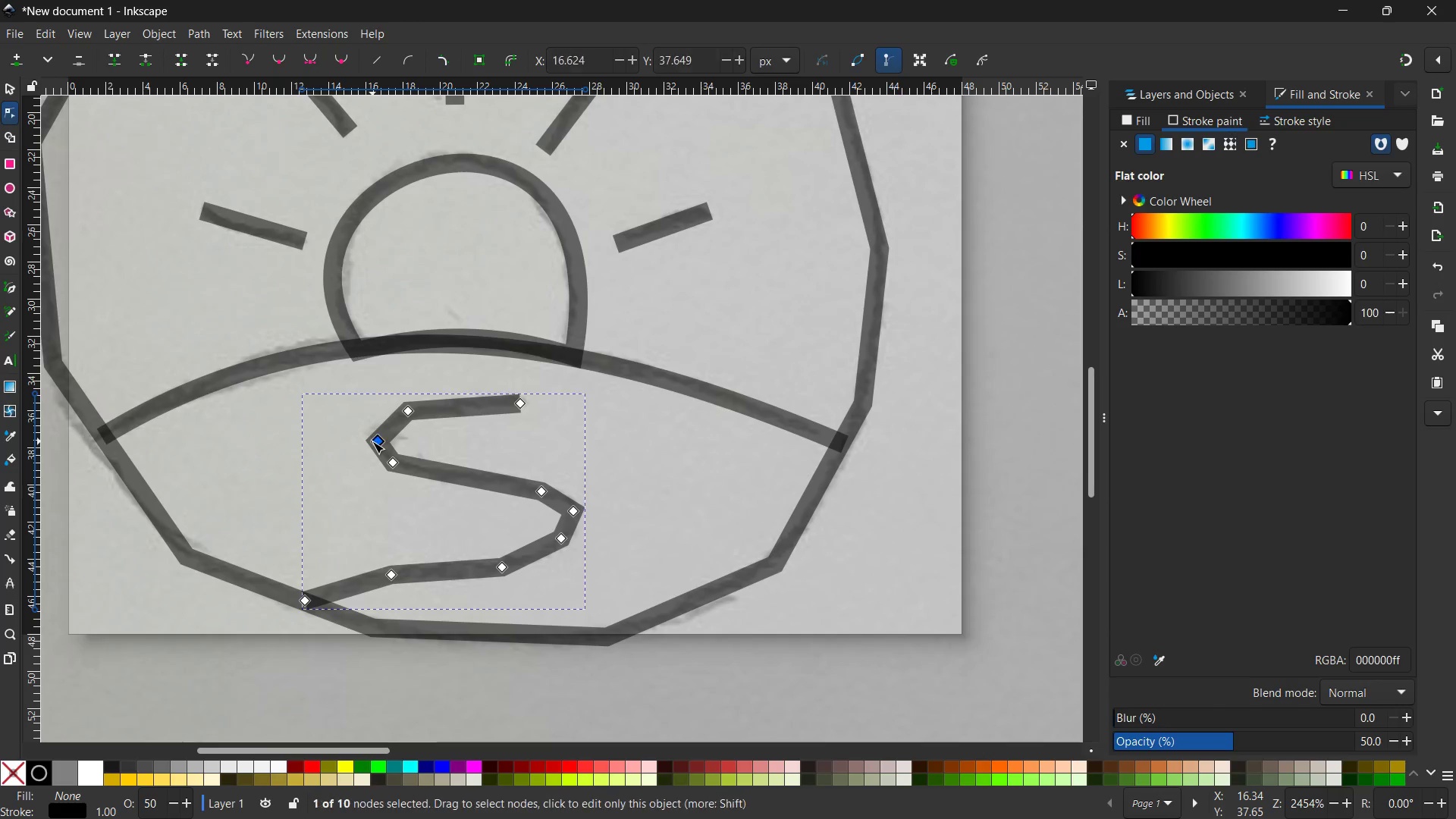 
key(Backspace)
 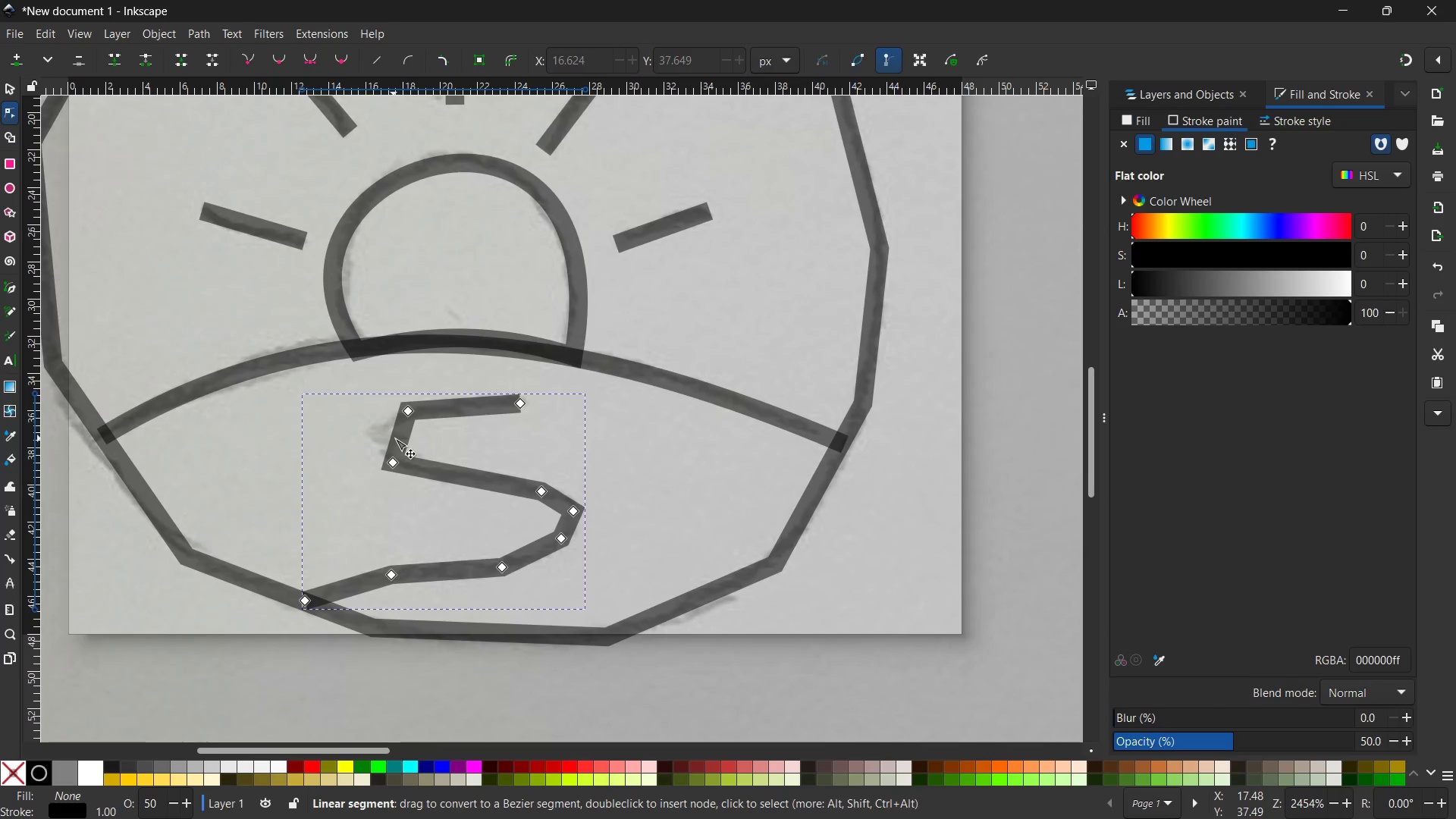 
left_click_drag(start_coordinate=[395, 438], to_coordinate=[372, 431])
 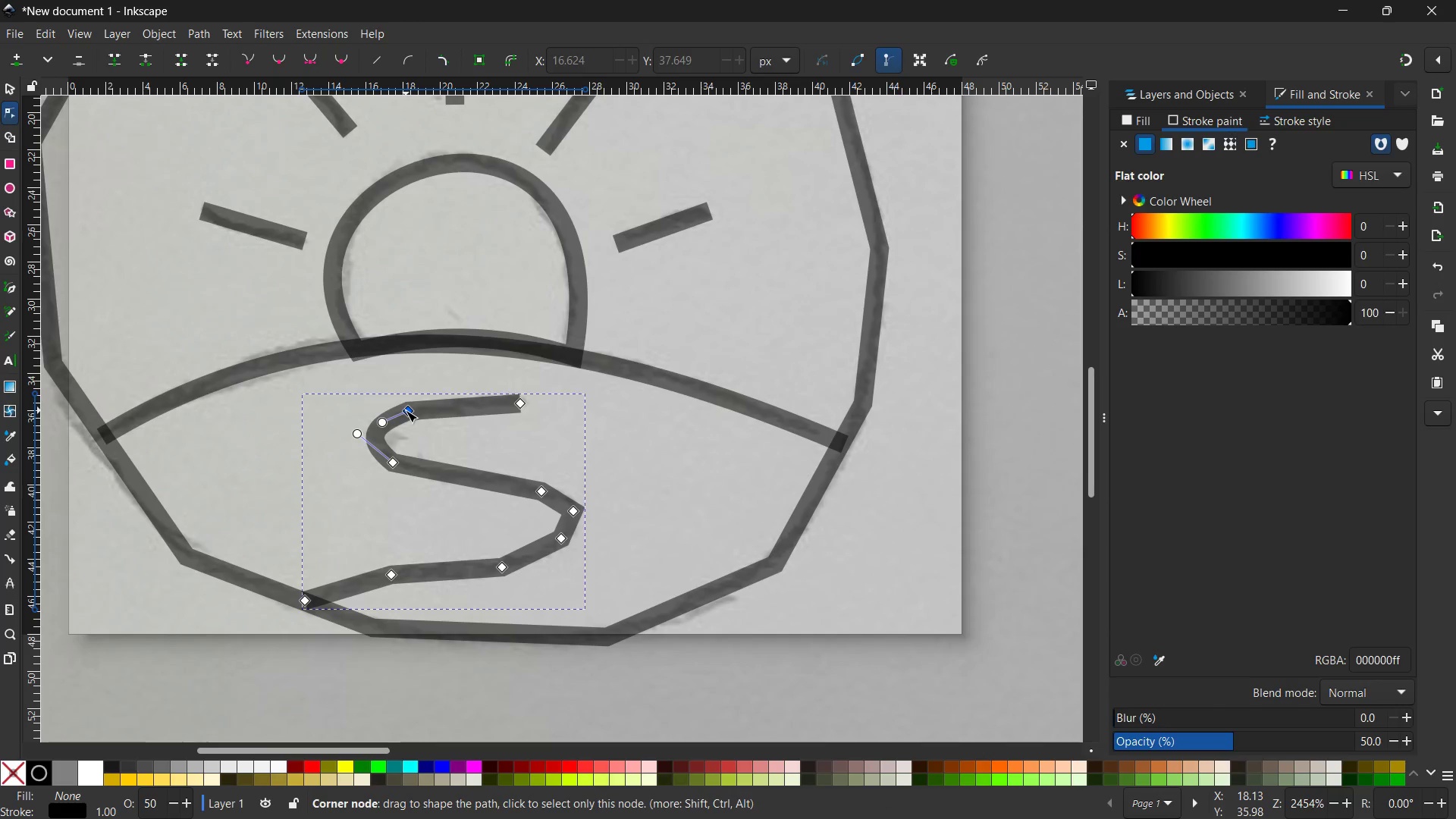 
left_click([406, 410])
 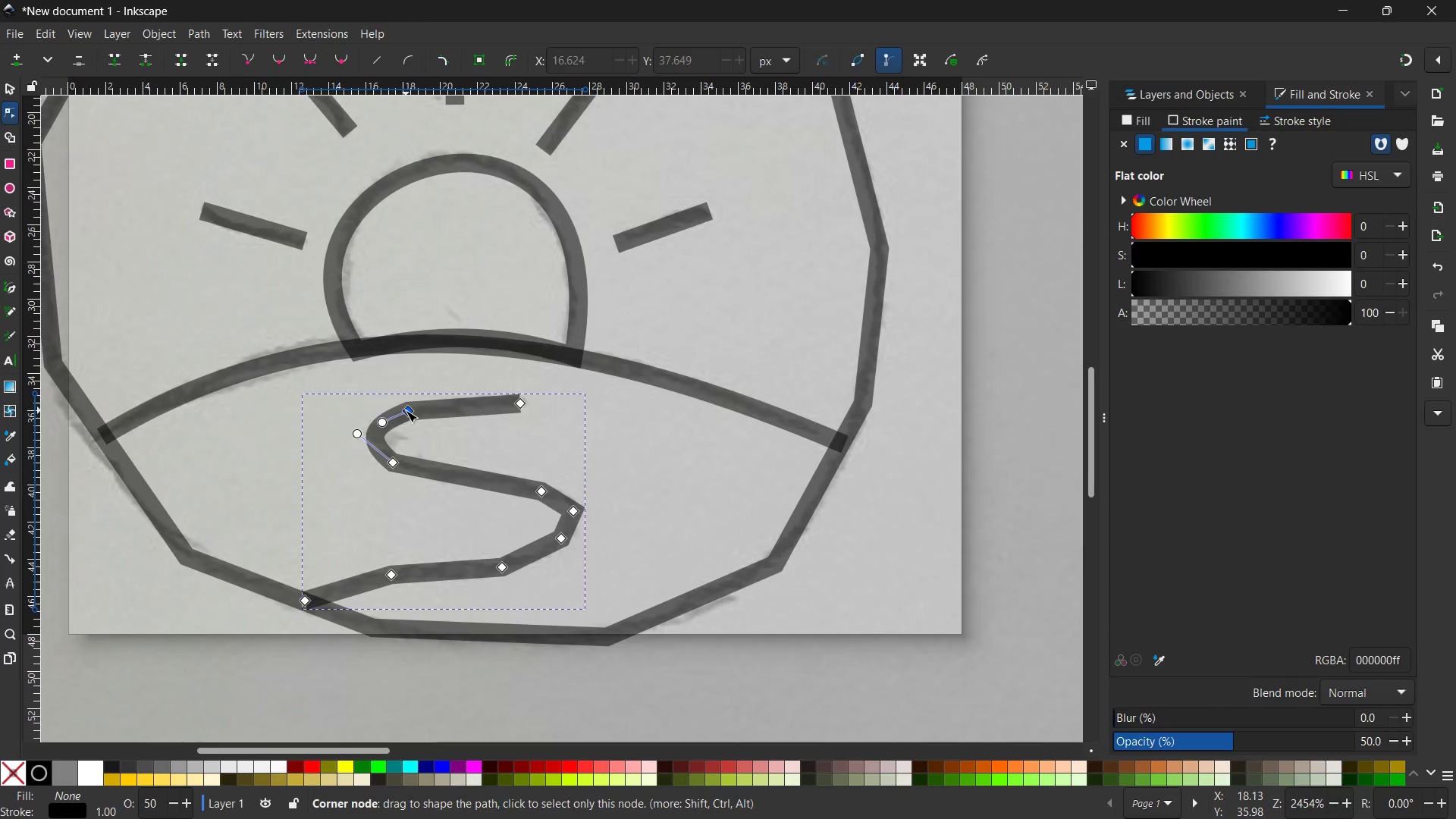 
key(Backspace)
 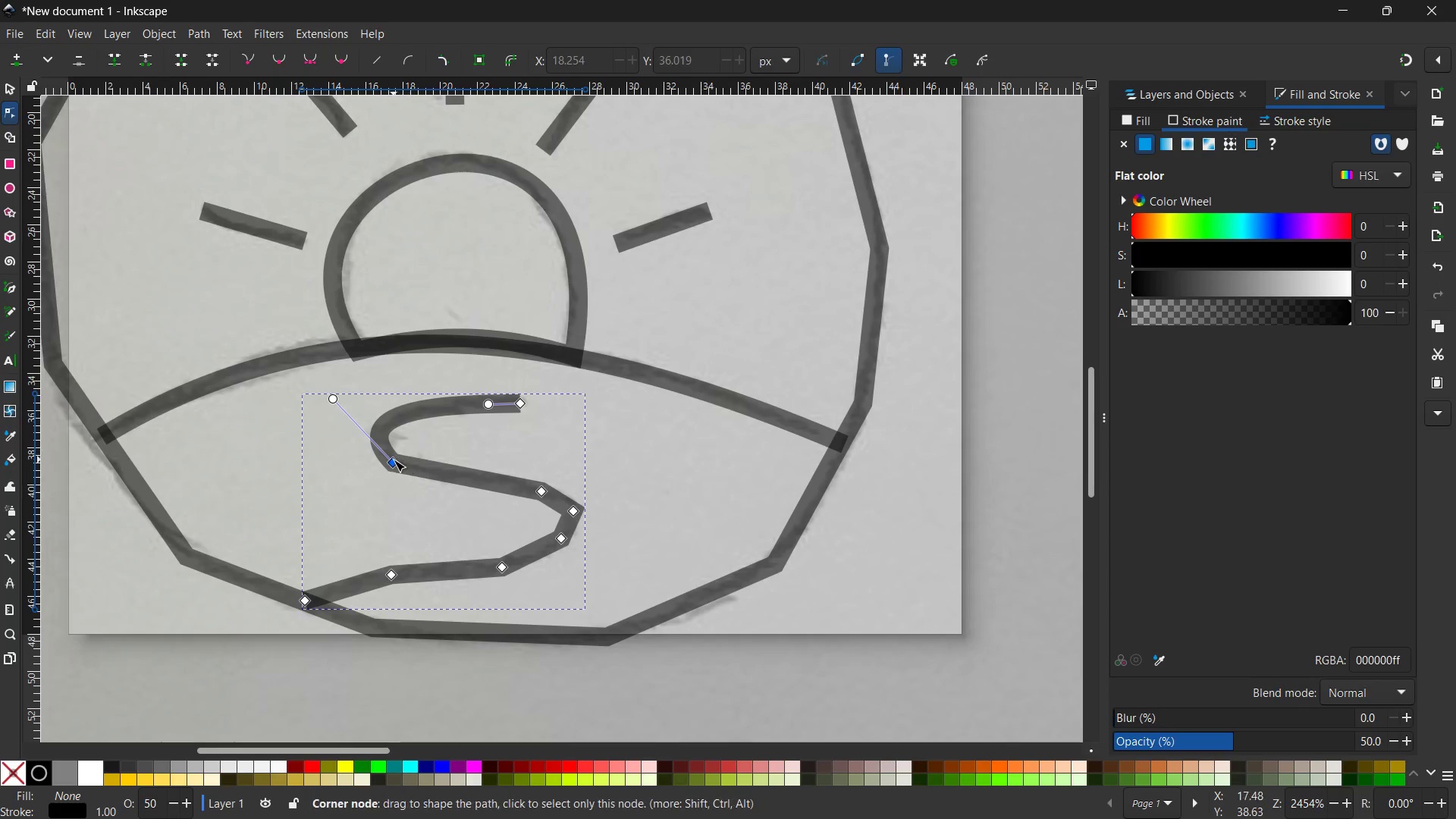 
left_click([393, 463])
 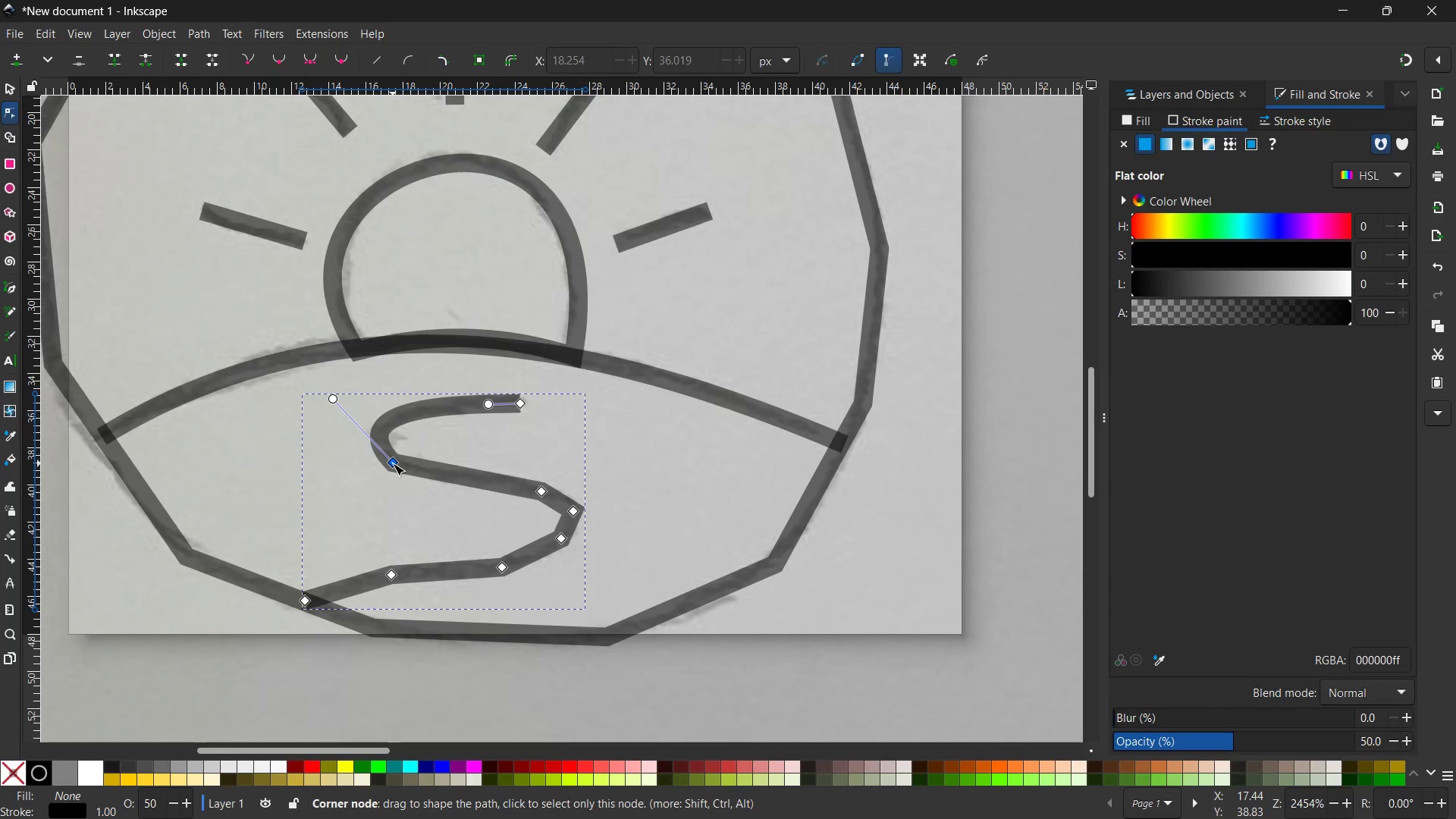 
key(Backspace)
 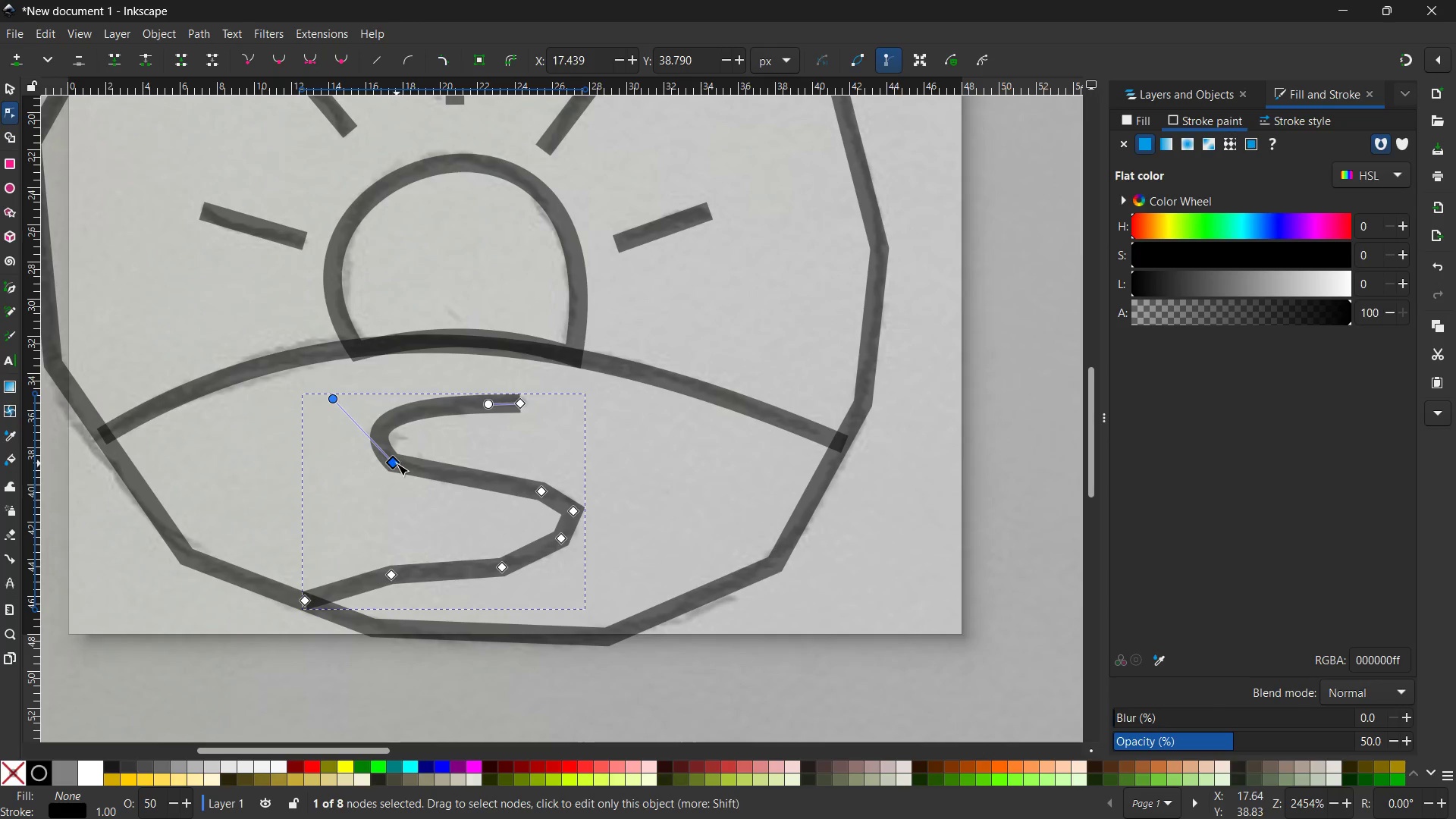 
key(Backspace)
 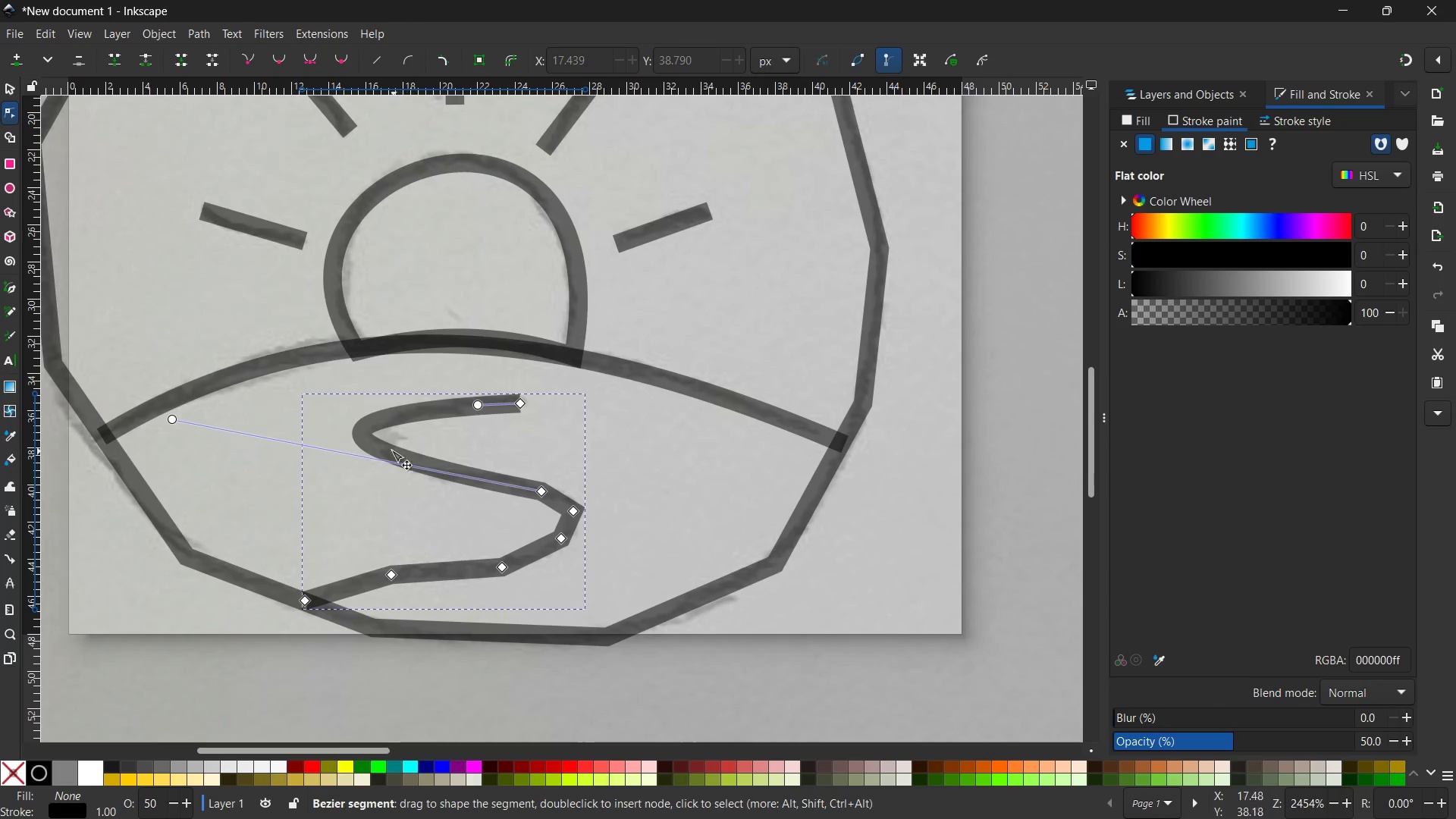 
left_click_drag(start_coordinate=[388, 449], to_coordinate=[403, 457])
 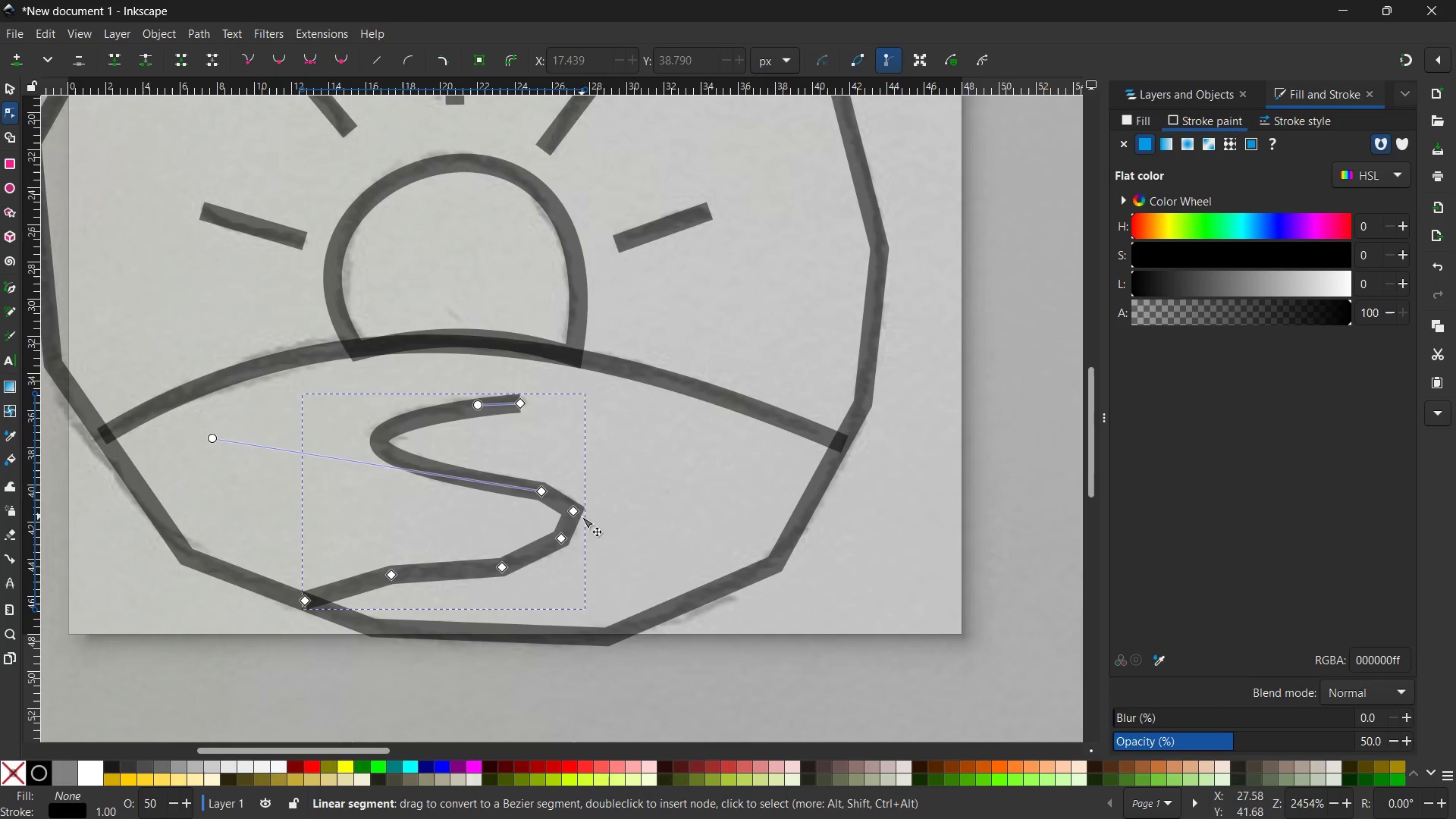 
left_click([576, 510])
 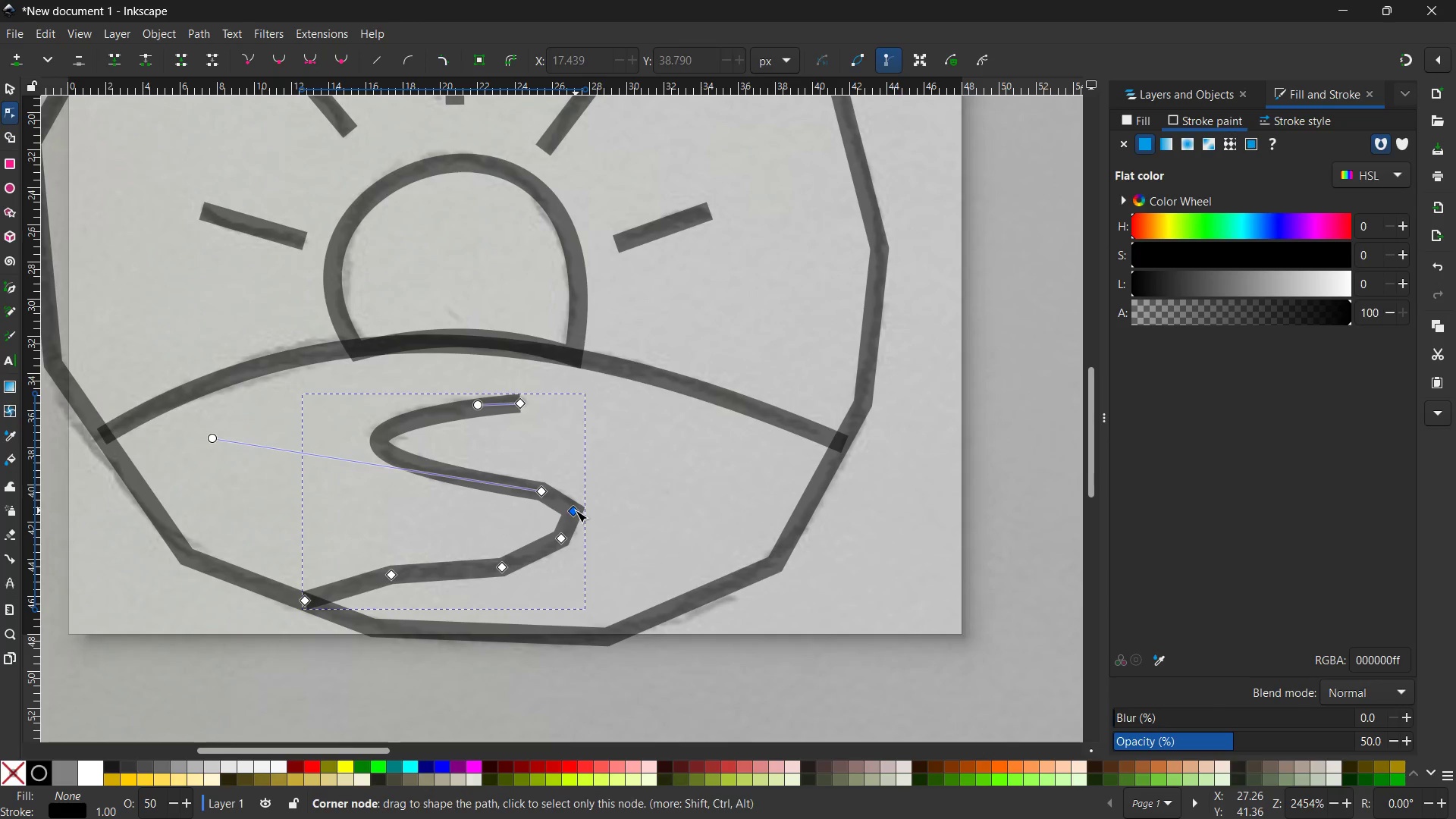 
key(Backspace)
 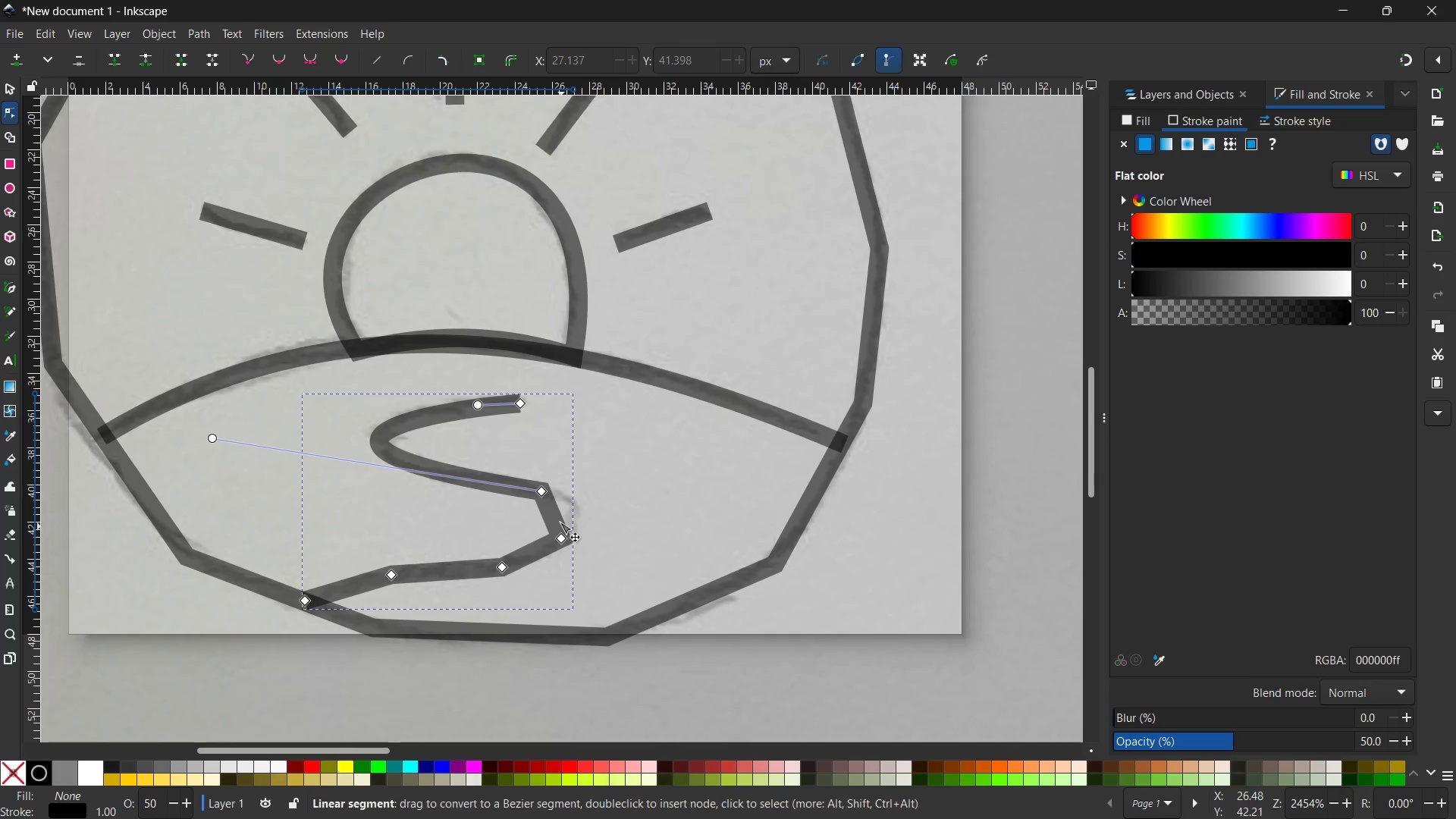 
left_click_drag(start_coordinate=[559, 521], to_coordinate=[589, 505])
 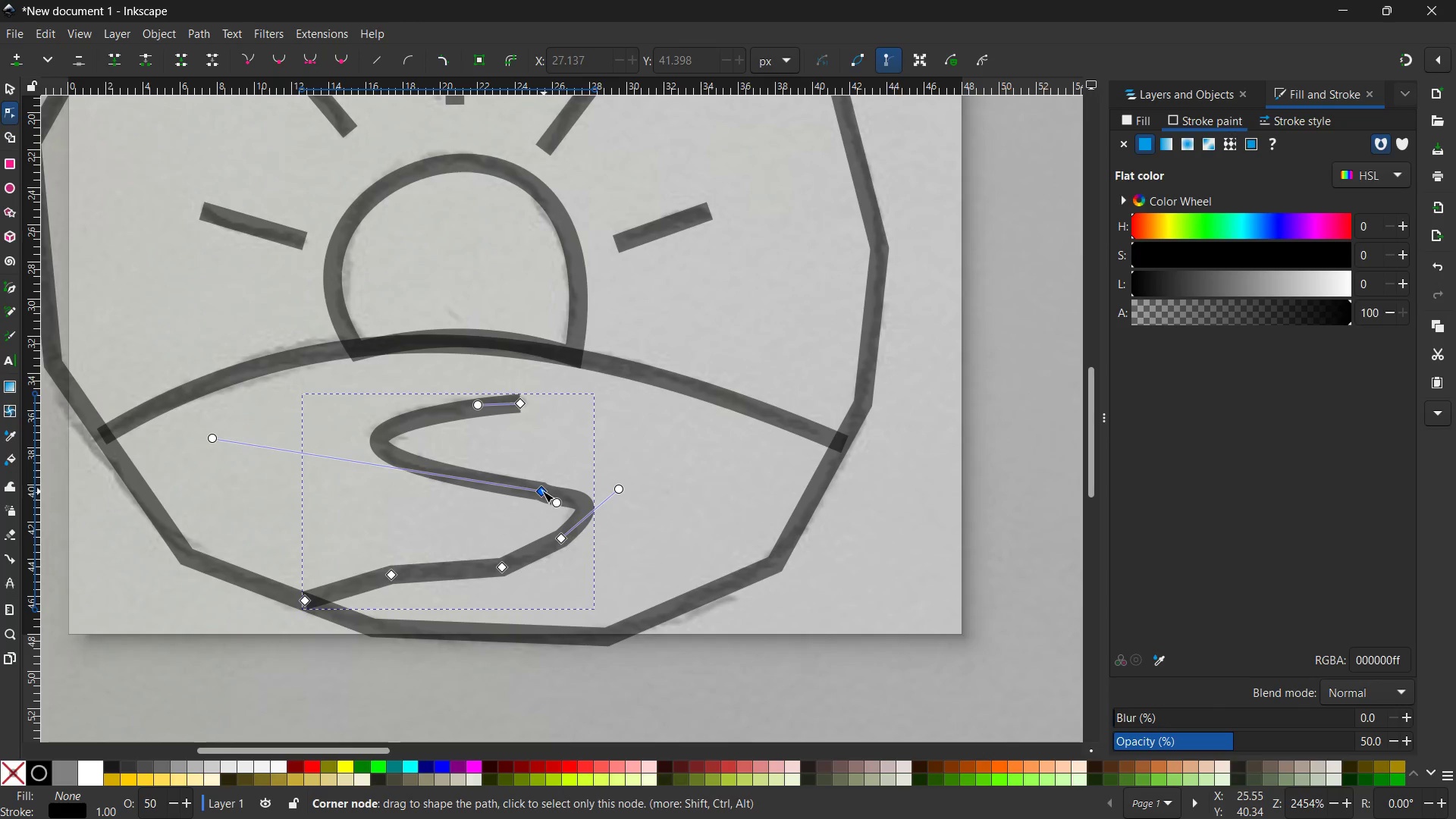 
left_click([541, 490])
 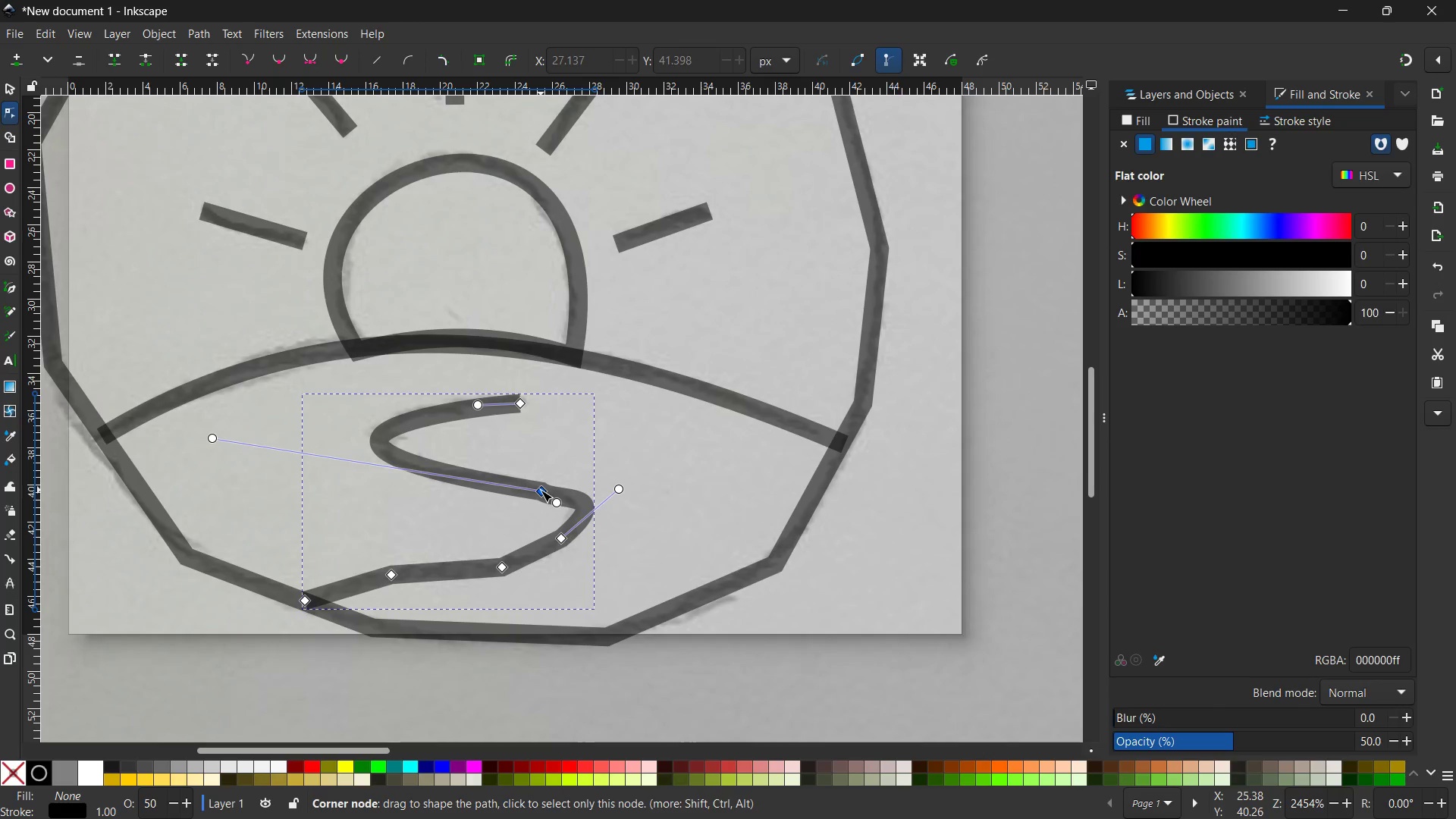 
key(Backspace)
 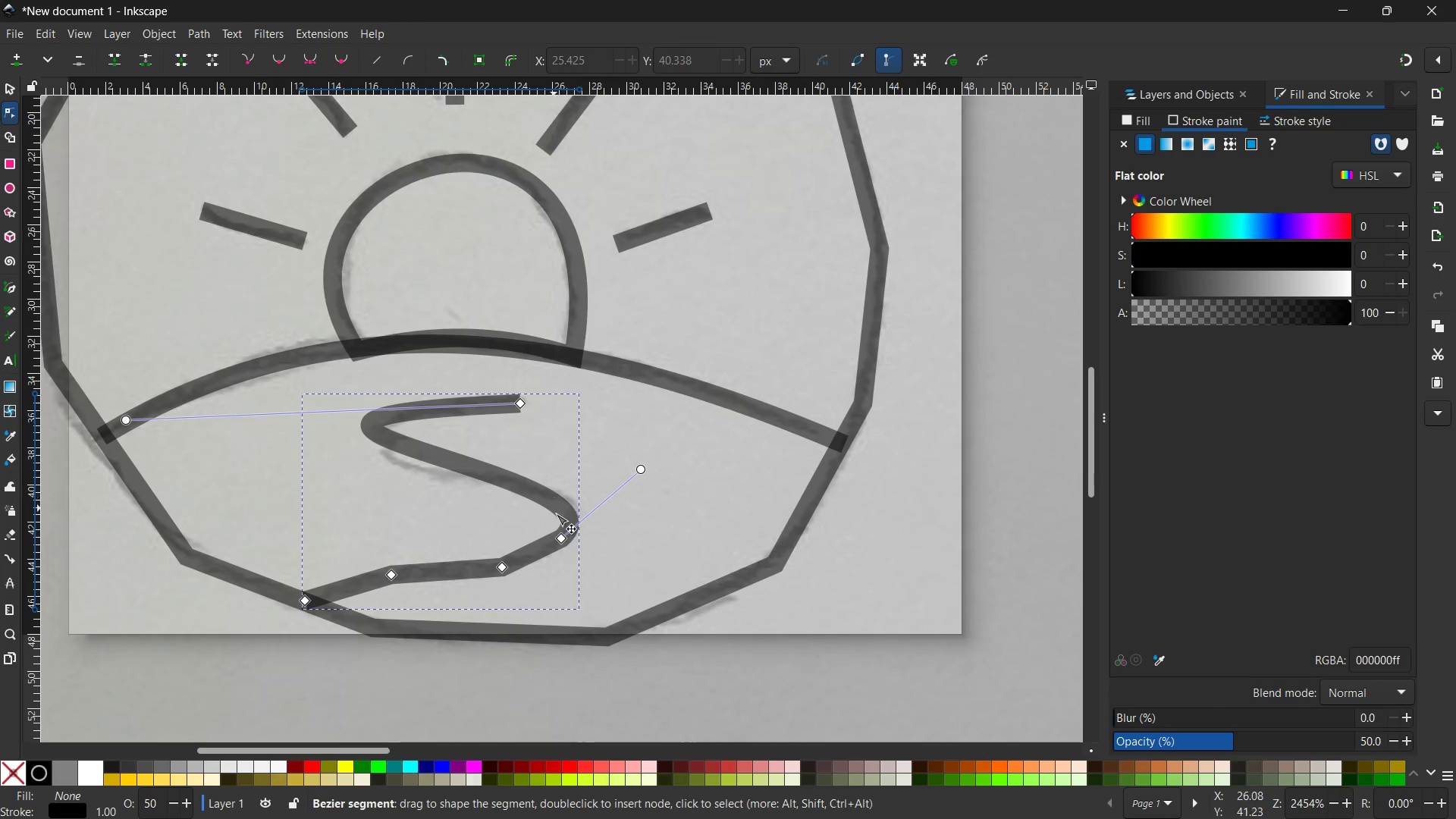 
left_click_drag(start_coordinate=[557, 516], to_coordinate=[570, 507])
 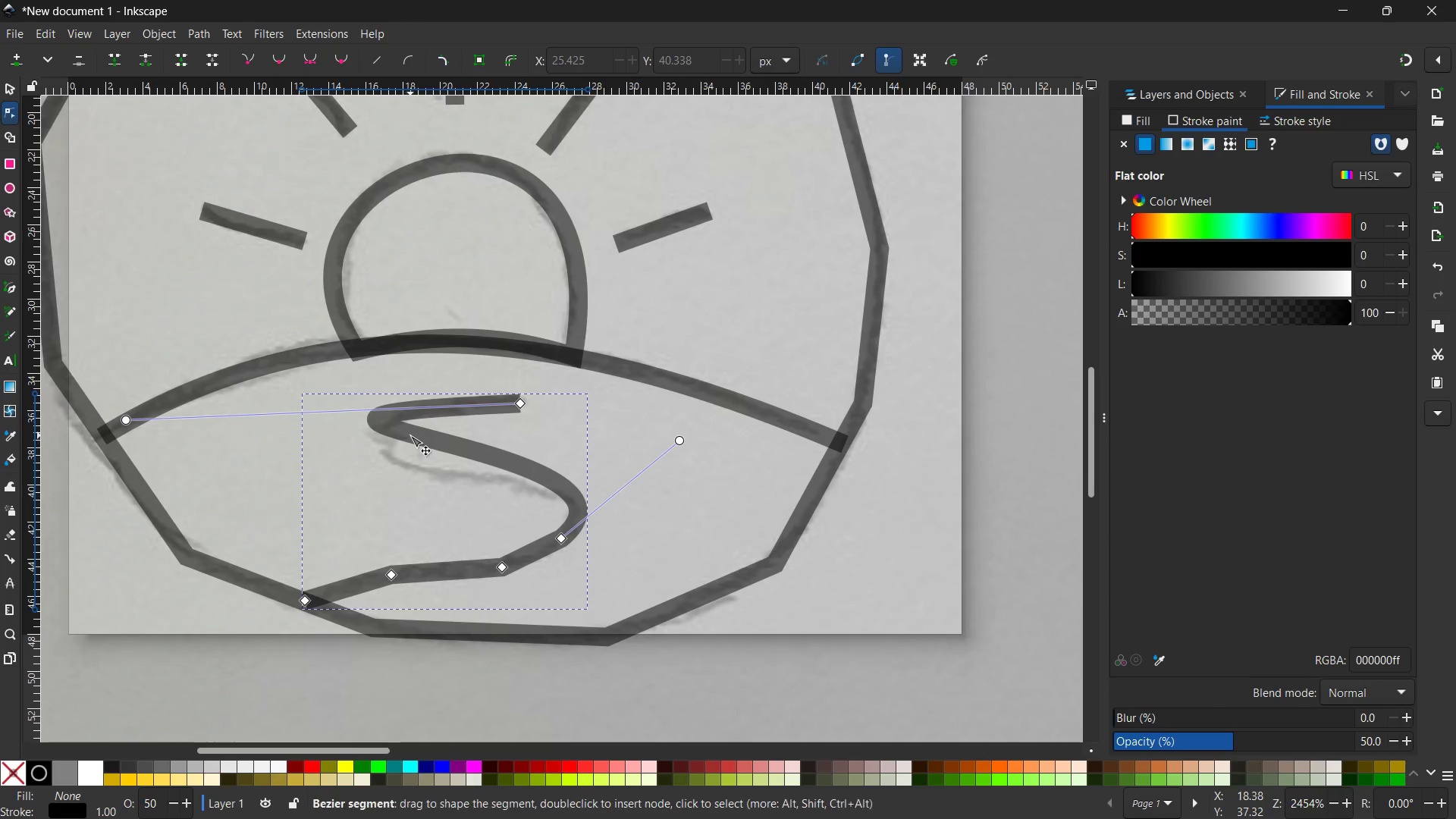 
left_click([410, 435])
 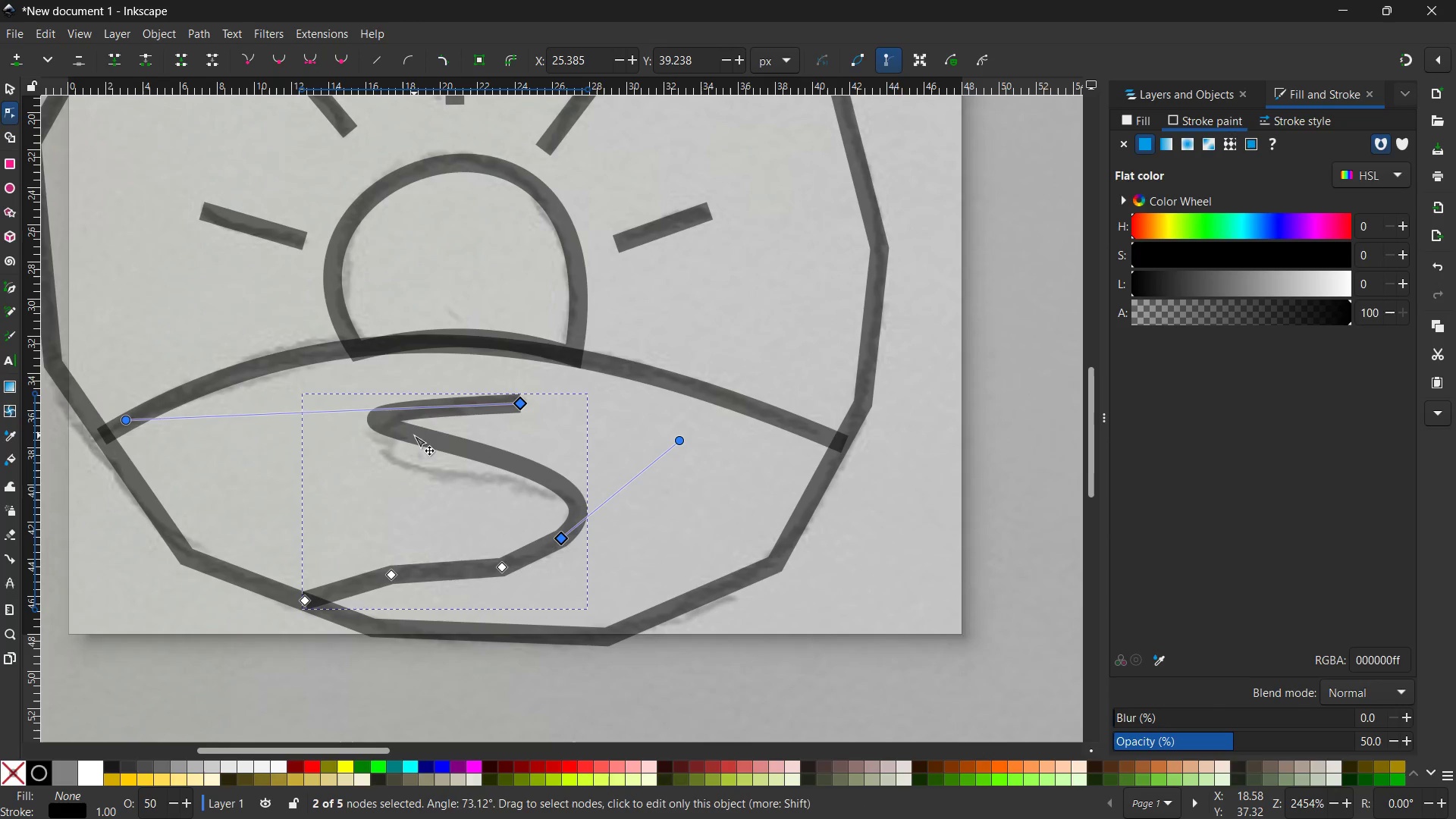 
left_click_drag(start_coordinate=[415, 435], to_coordinate=[413, 460])
 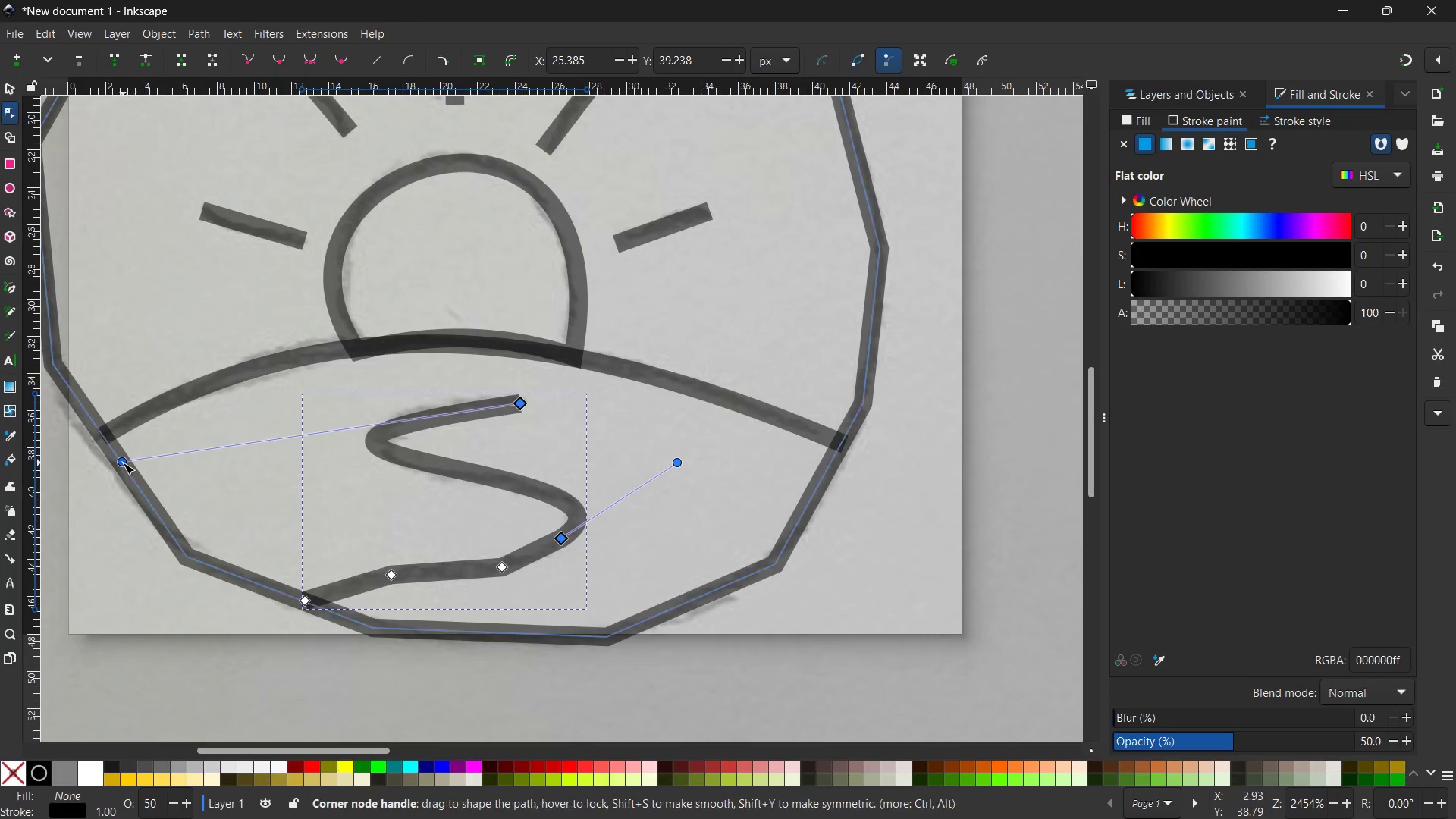 
left_click_drag(start_coordinate=[122, 463], to_coordinate=[165, 456])
 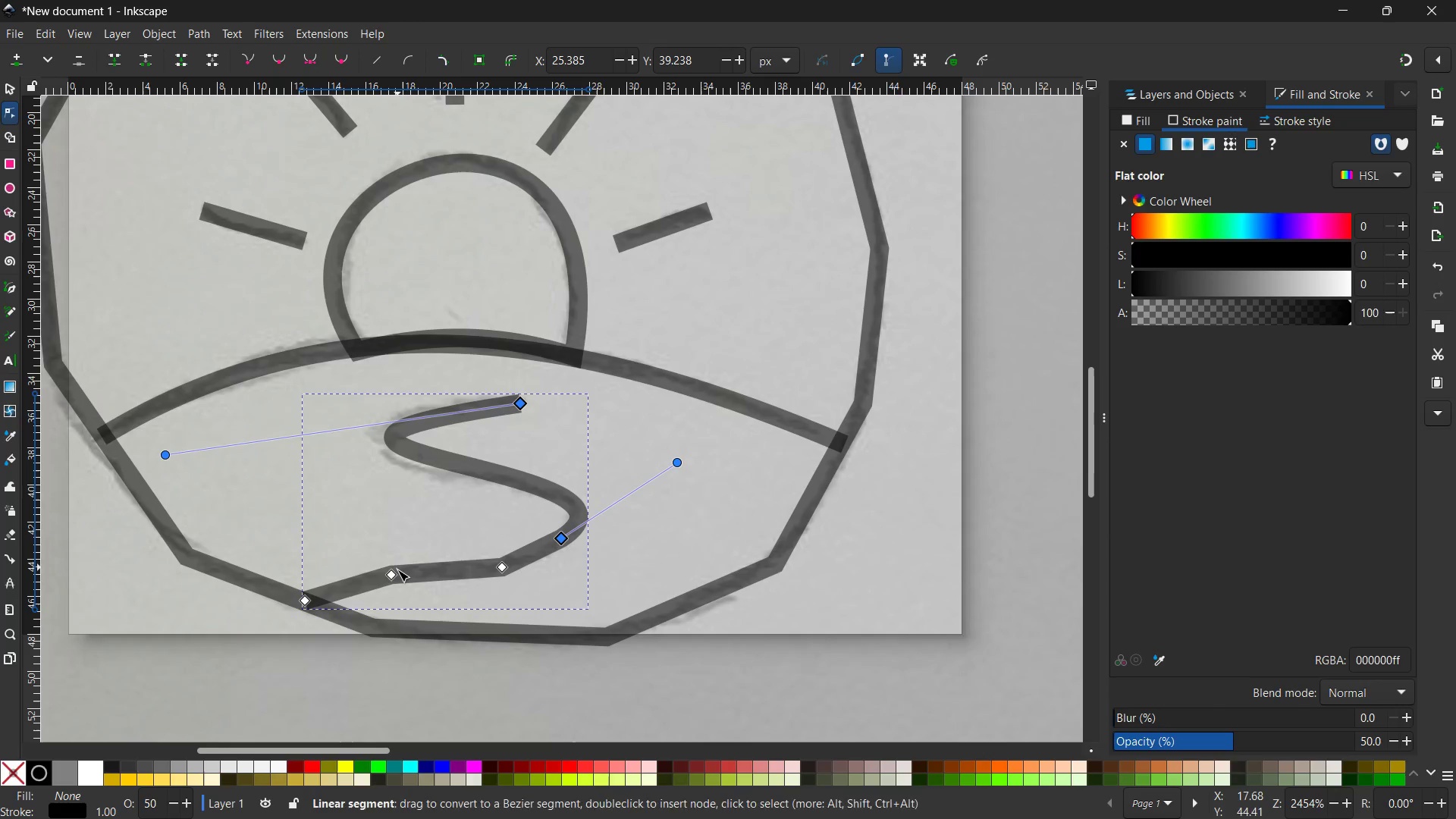 
left_click([397, 572])
 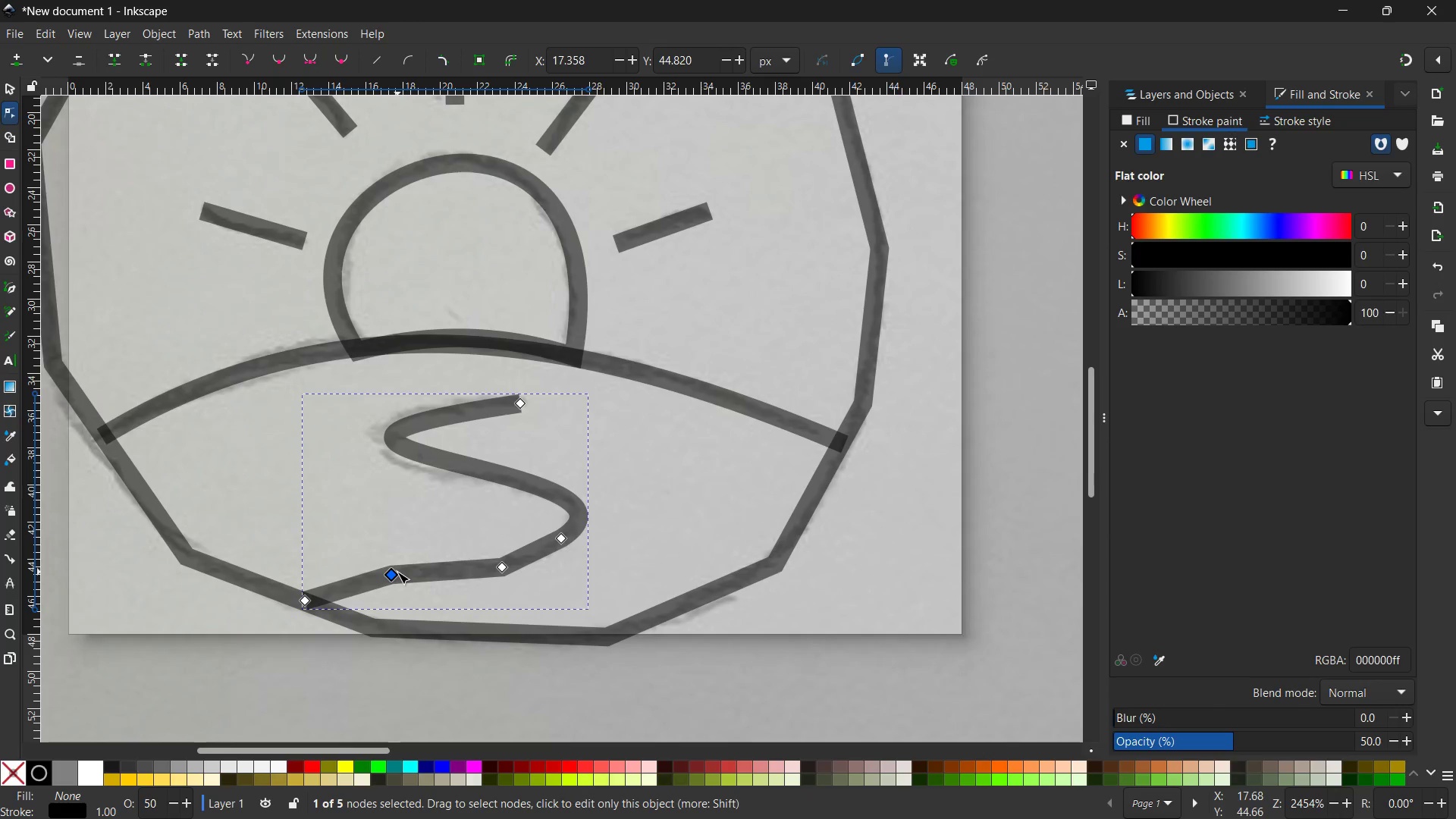 
wait(9.62)
 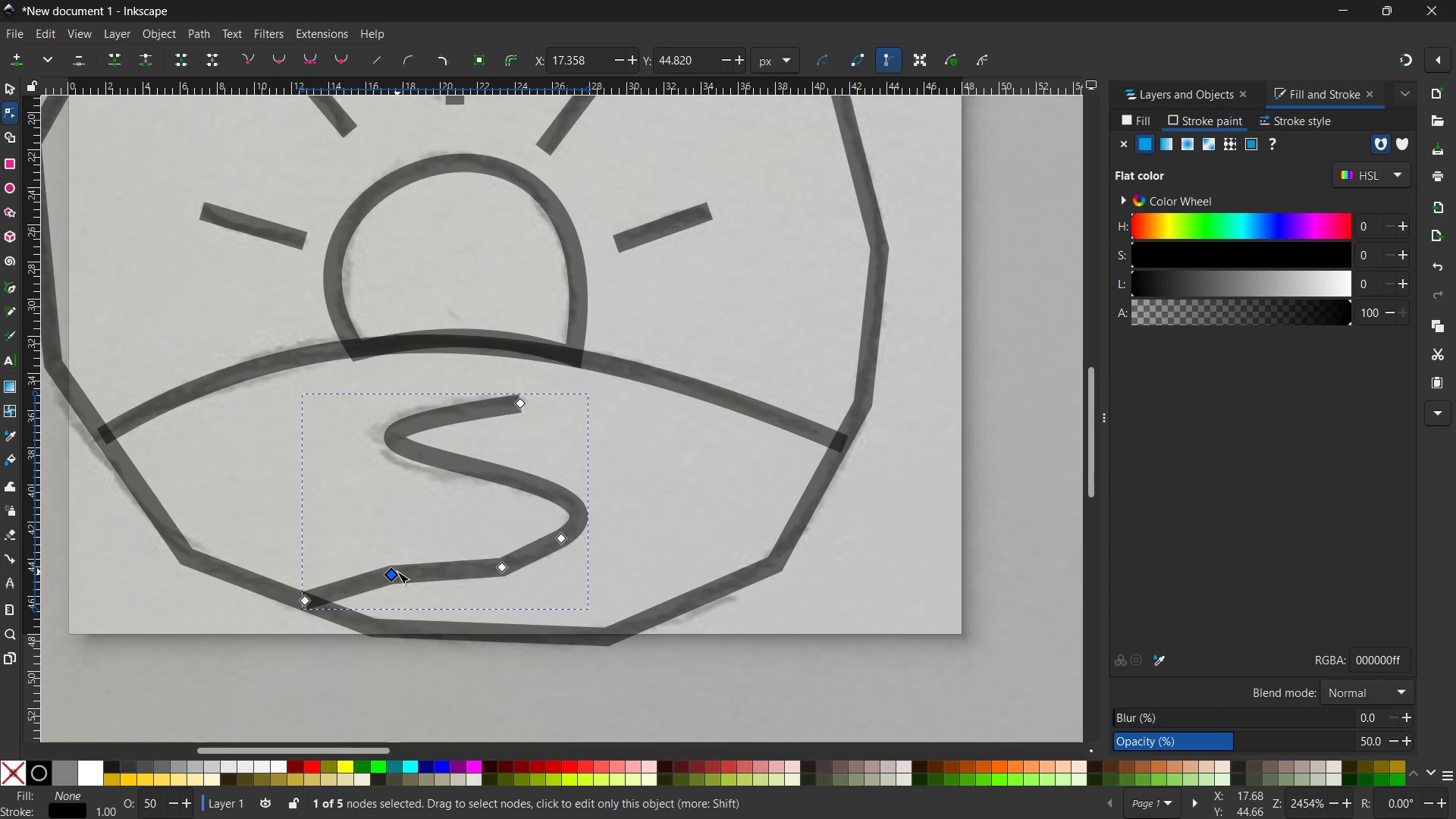 
key(Backspace)
 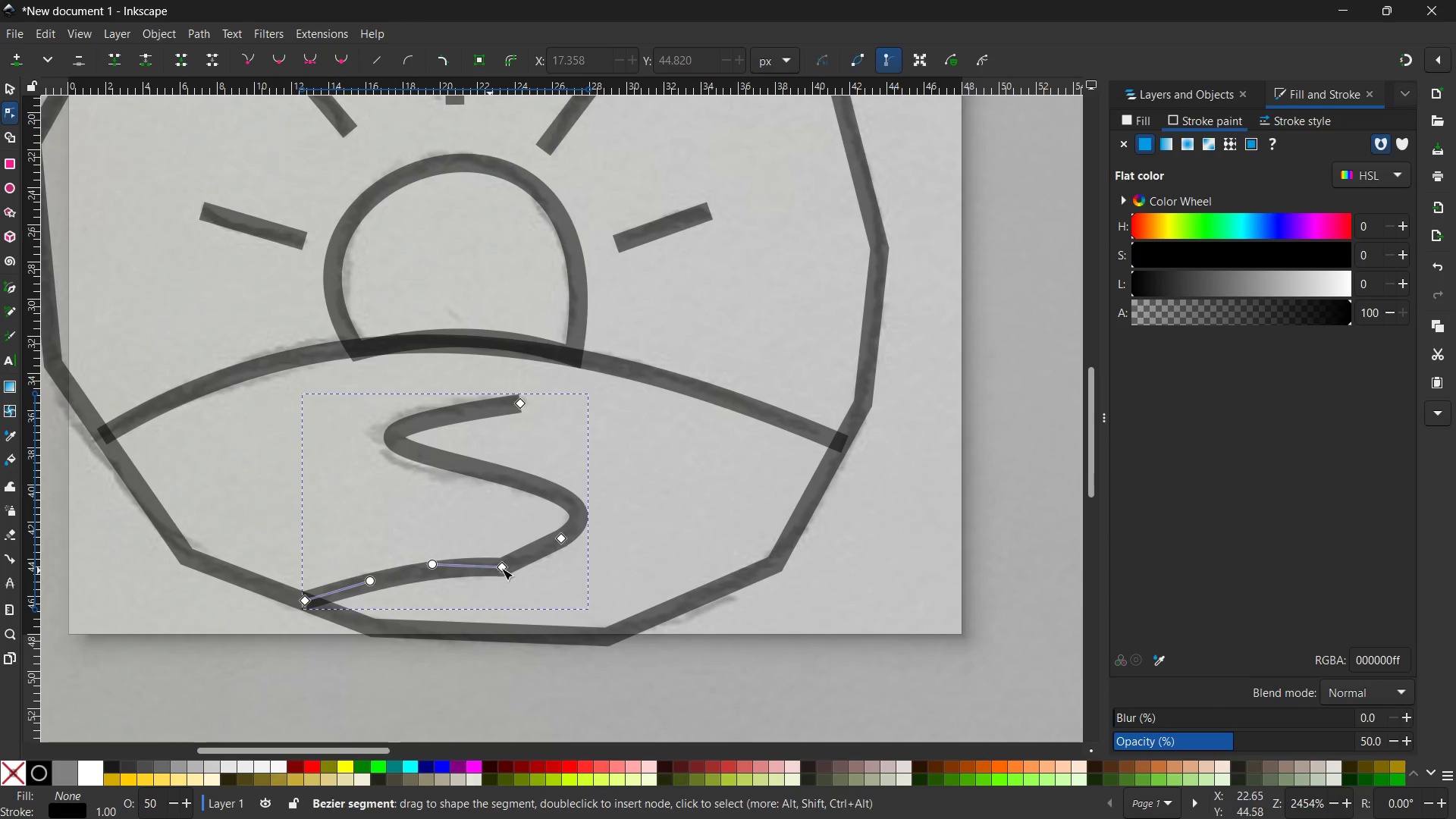 
left_click([502, 568])
 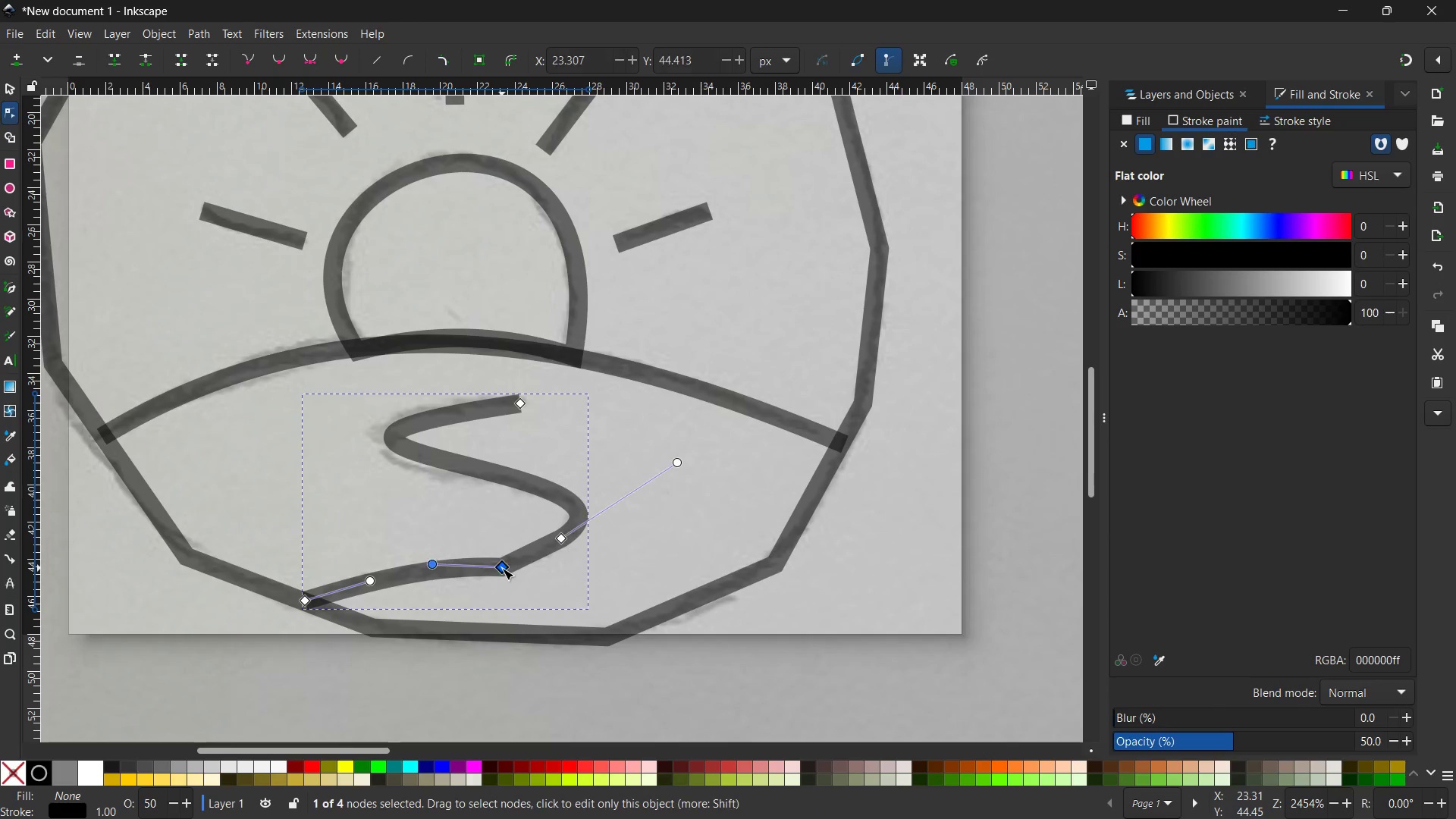 
key(Backspace)
 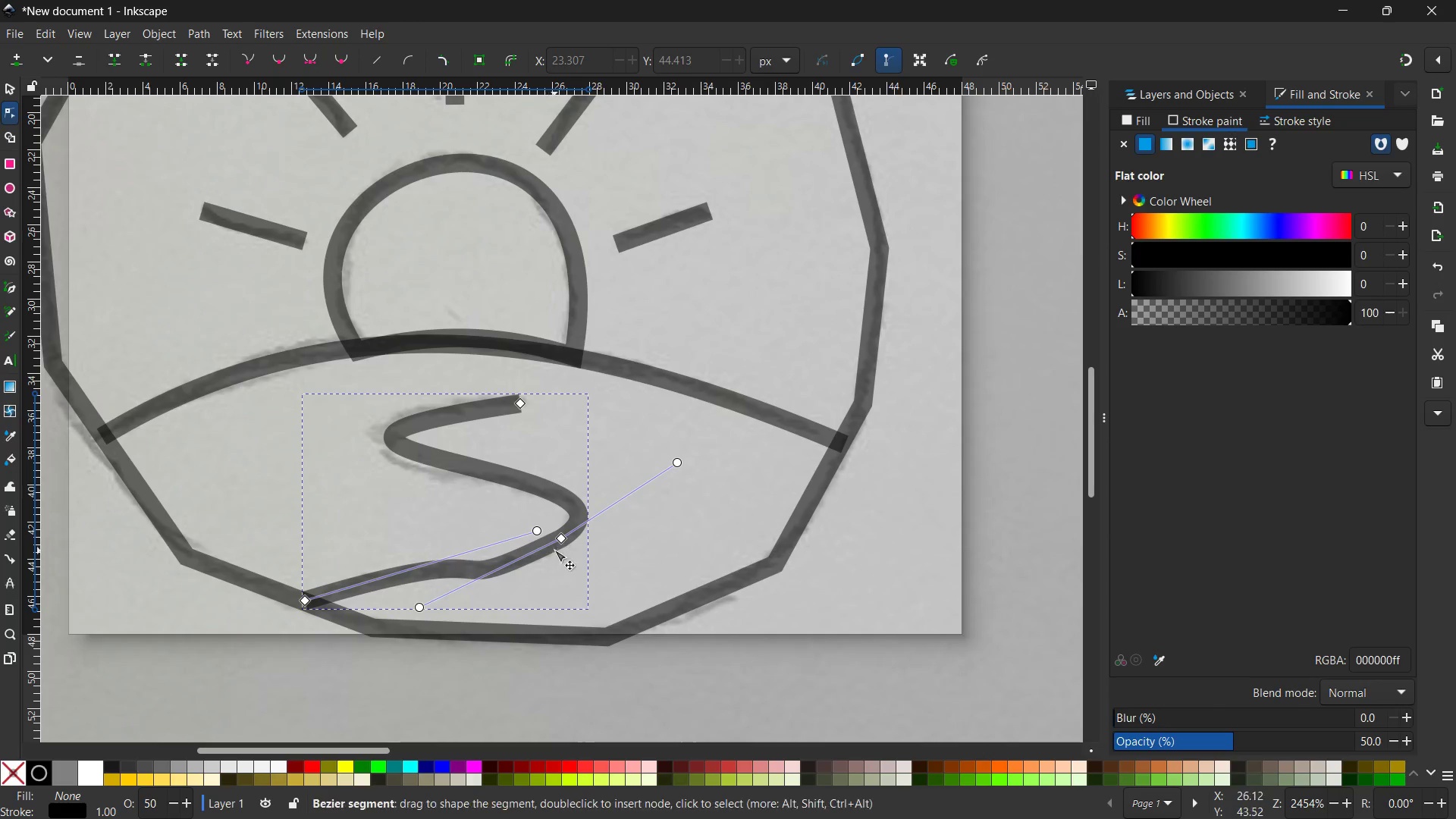 
left_click([557, 541])
 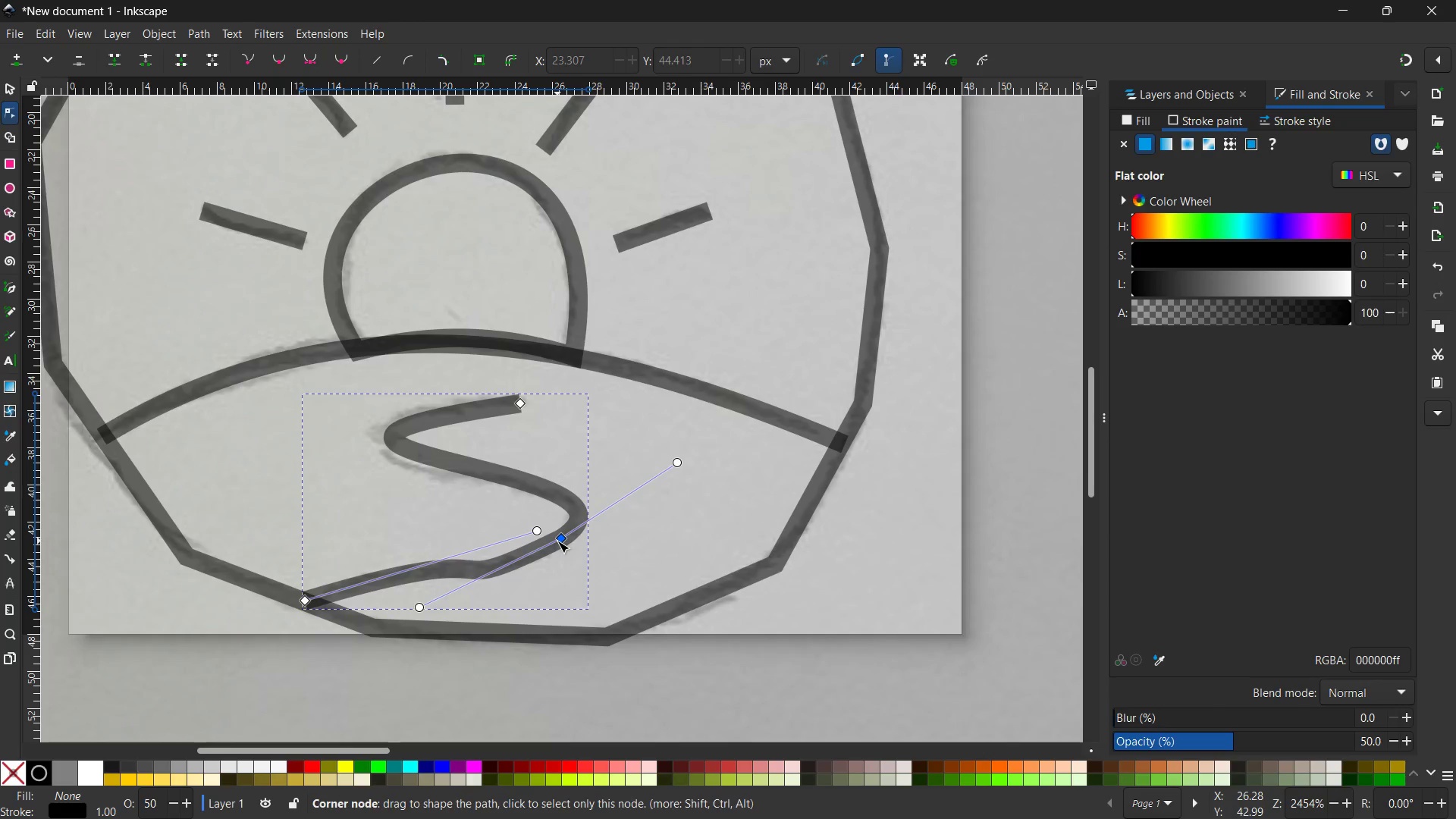 
key(Backspace)
 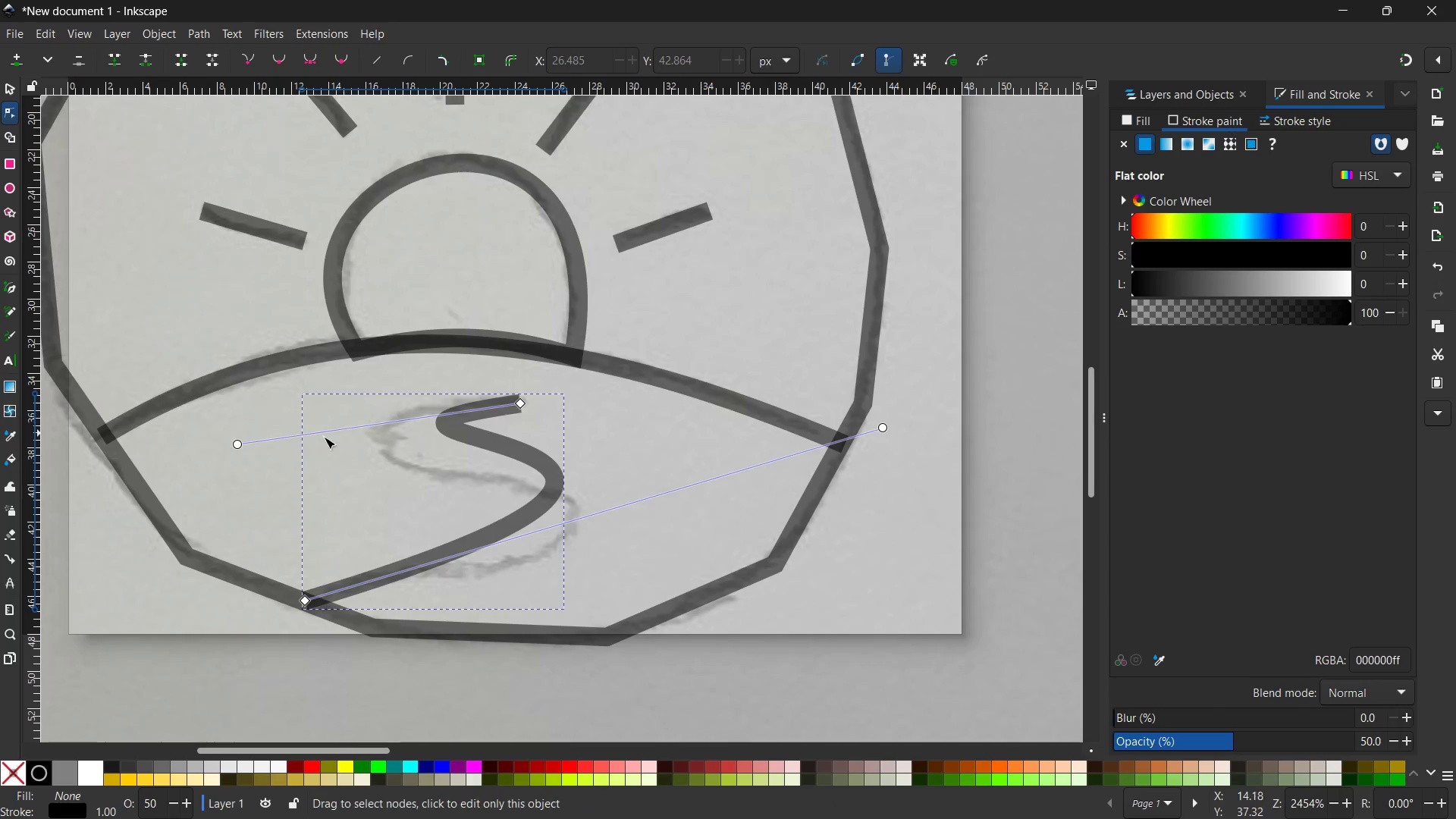 
left_click_drag(start_coordinate=[237, 446], to_coordinate=[89, 441])
 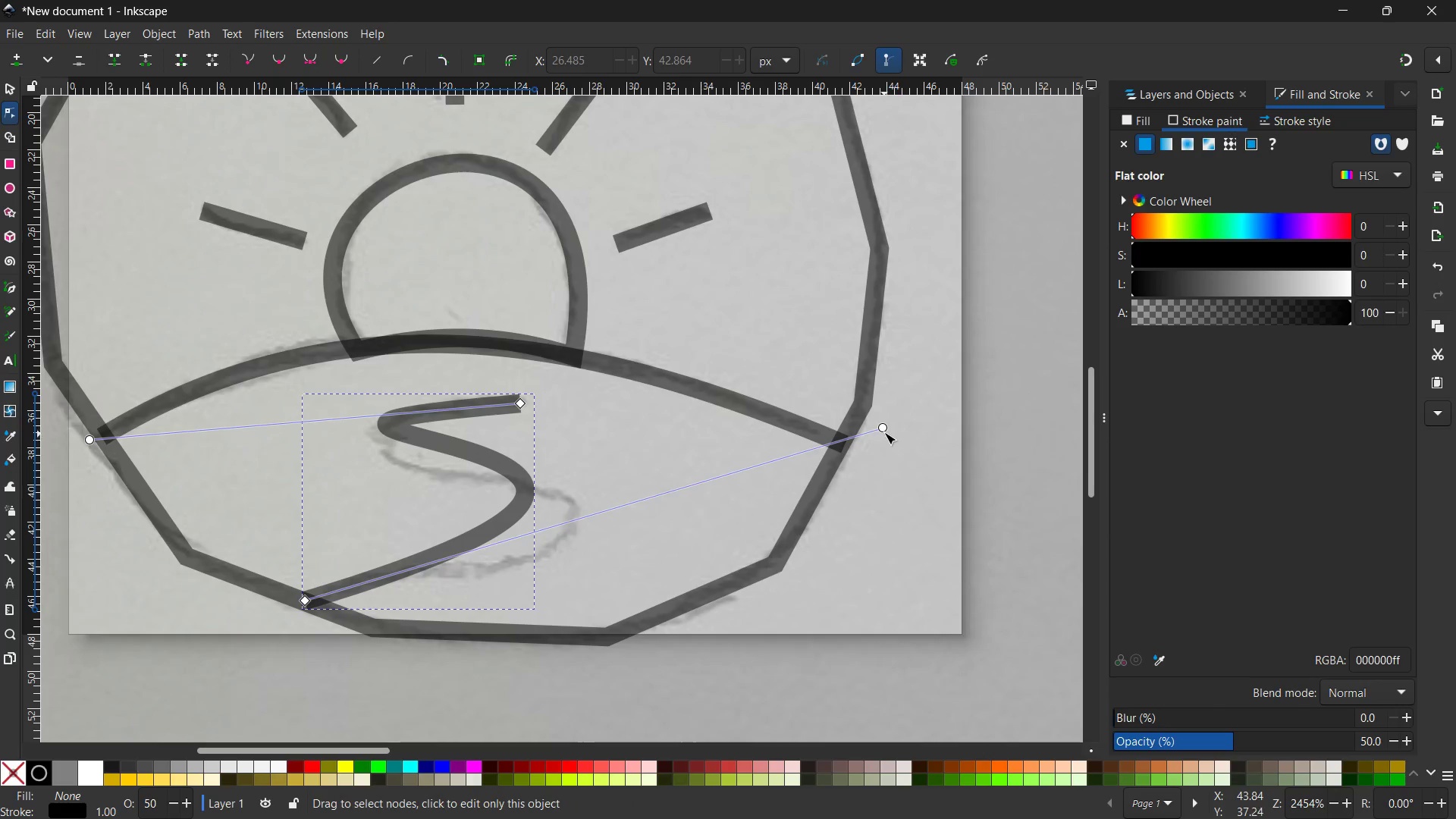 
left_click_drag(start_coordinate=[884, 428], to_coordinate=[1001, 501])
 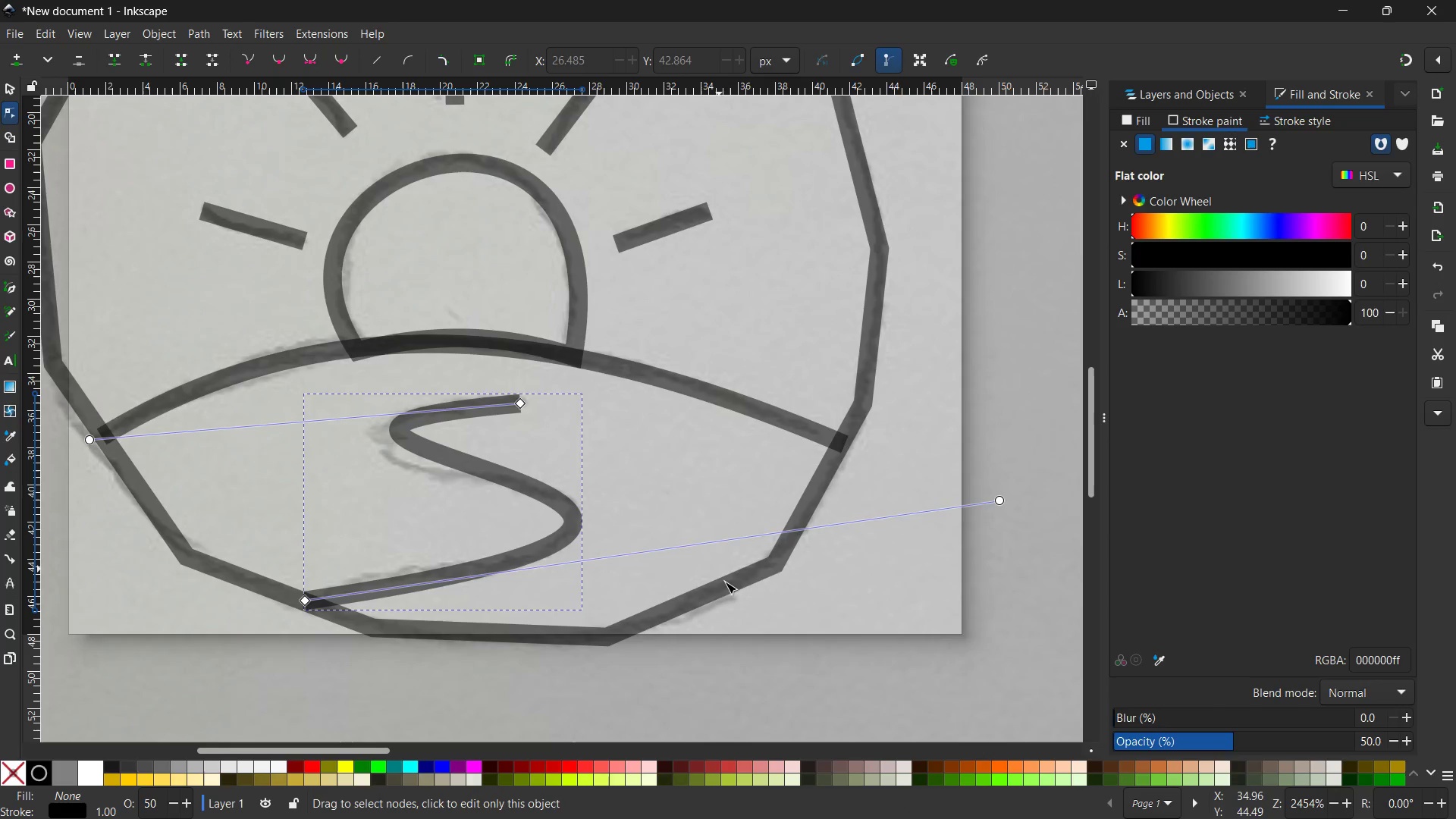 
left_click([726, 582])
 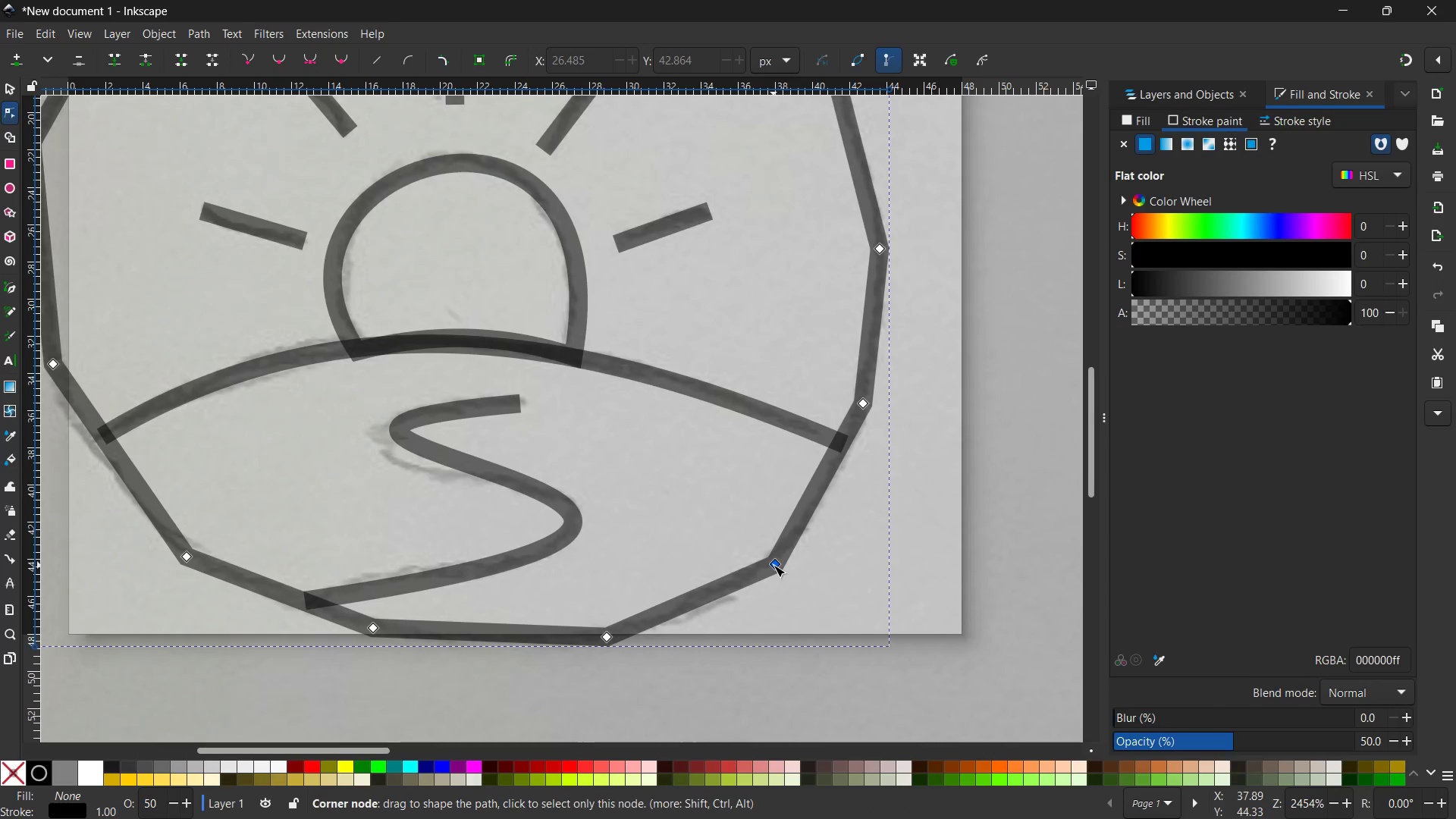 
key(Backspace)
 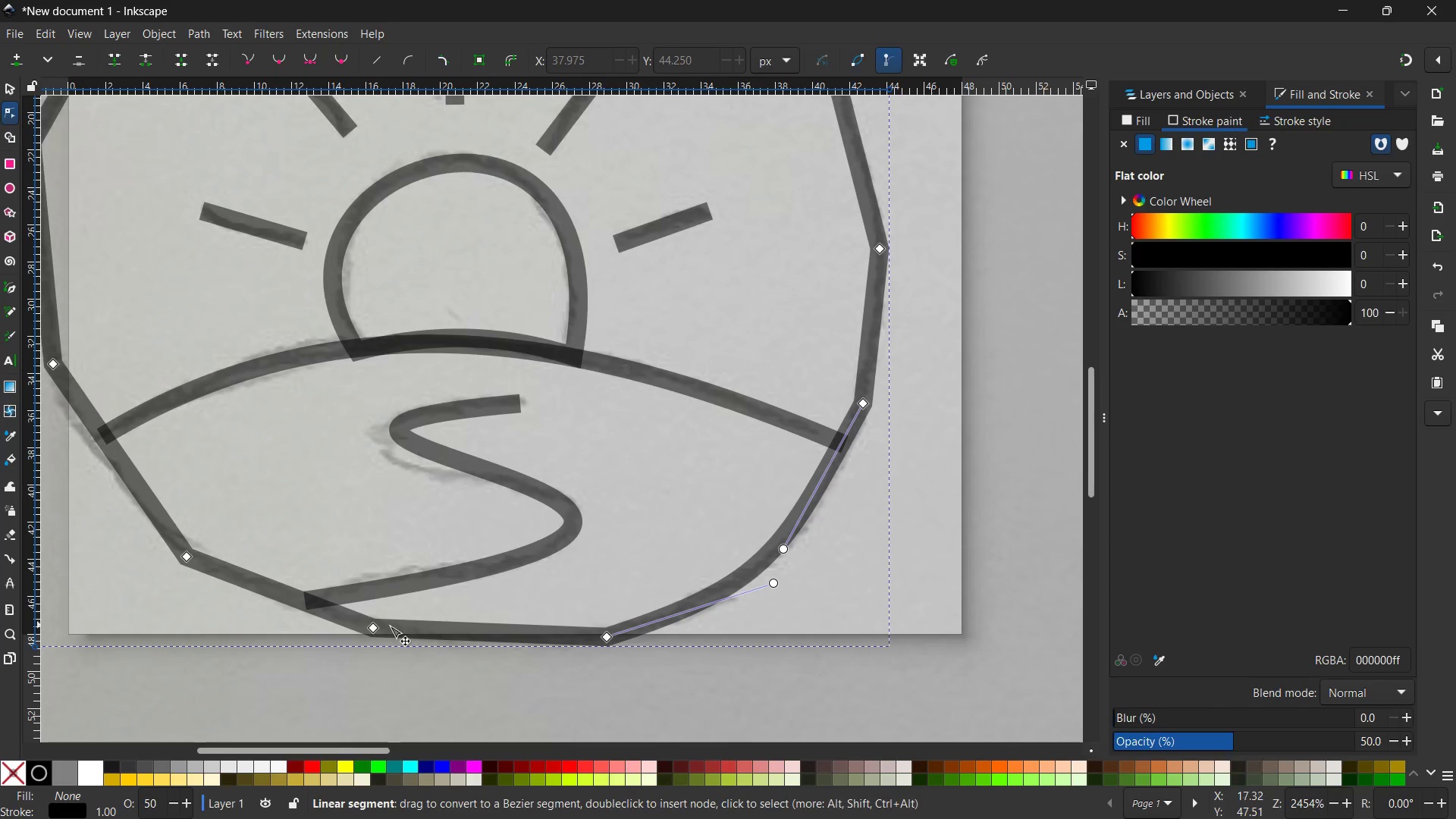 
left_click([372, 630])
 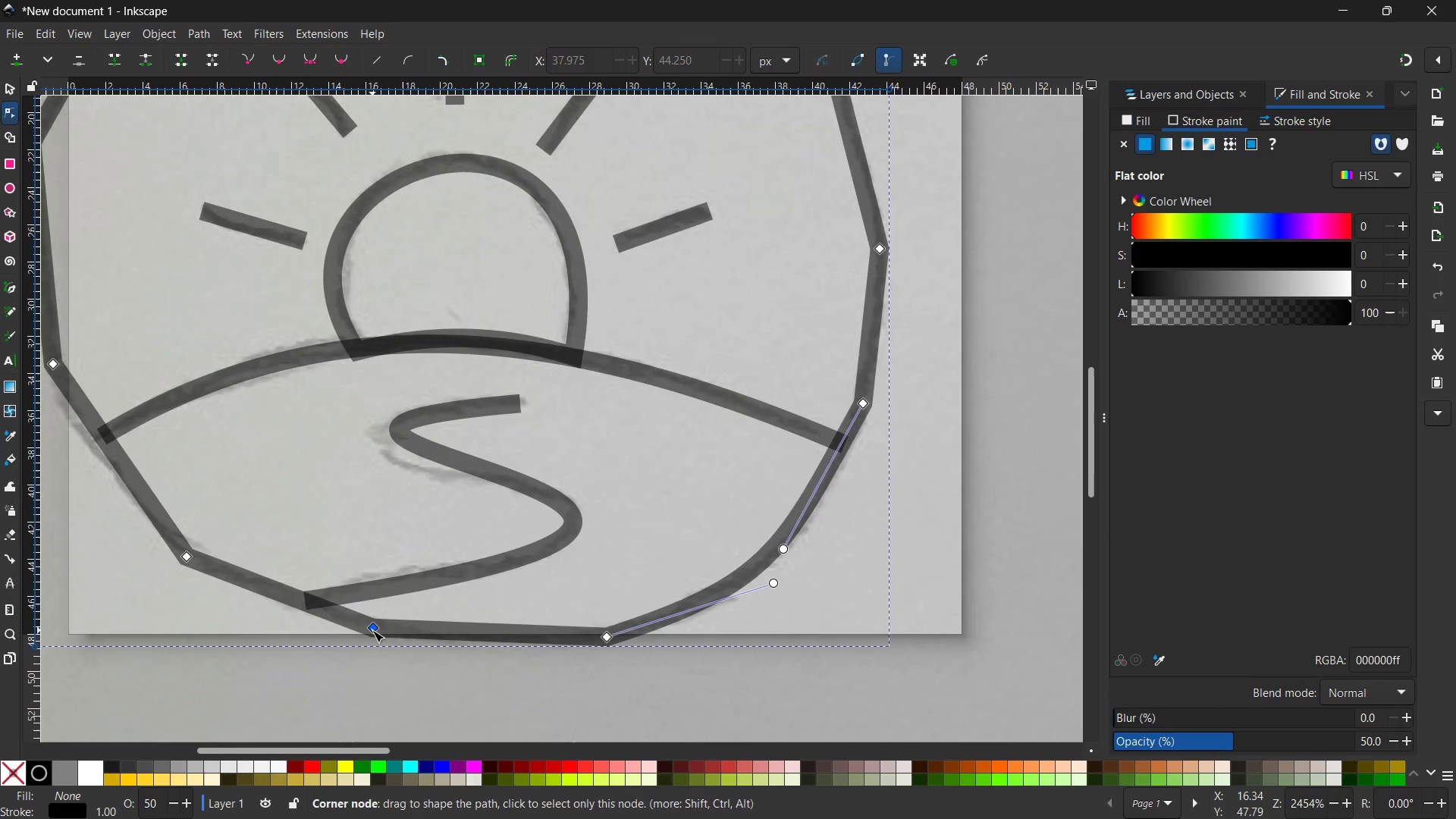 
key(Backspace)
 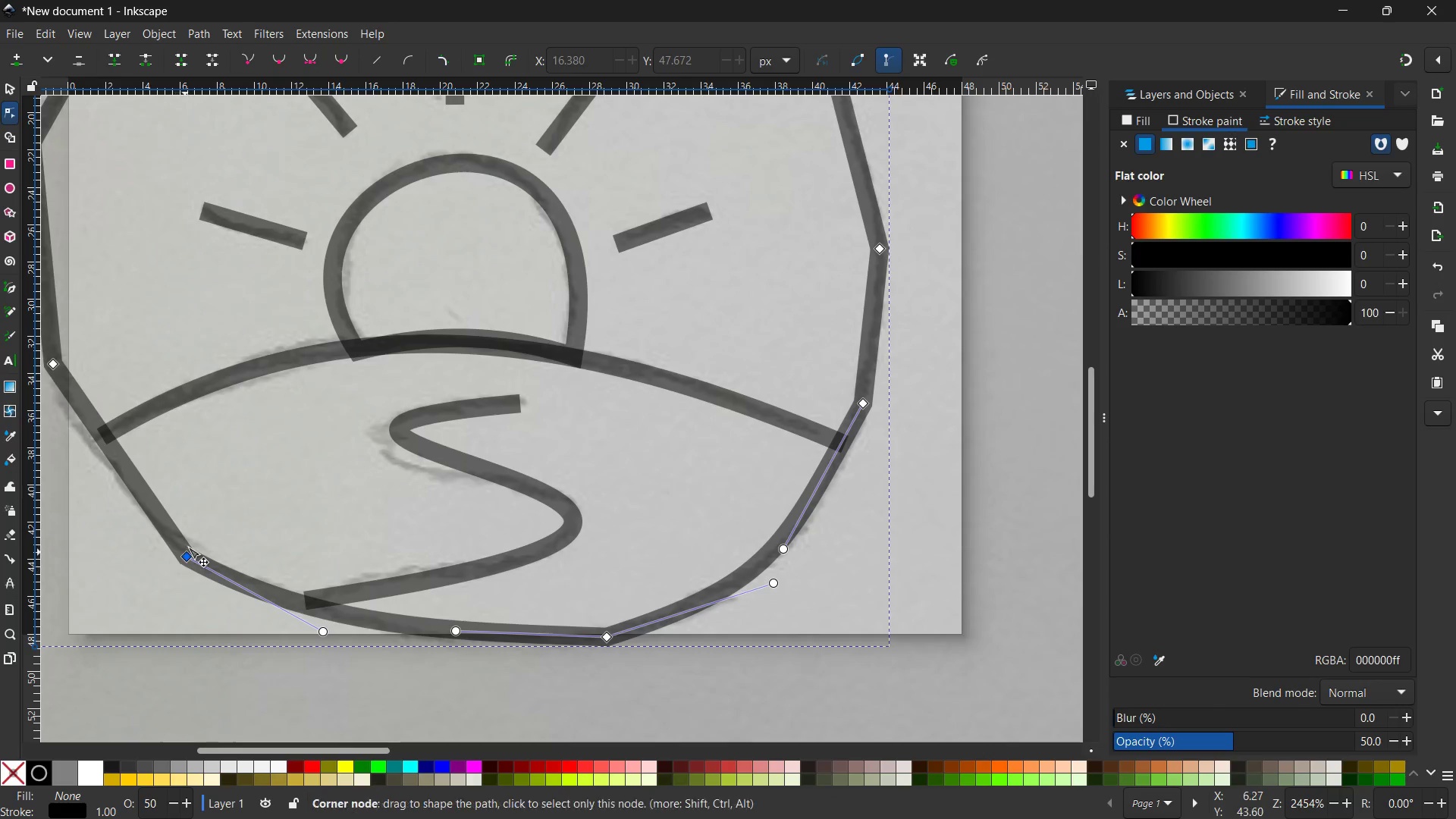 
left_click([189, 553])
 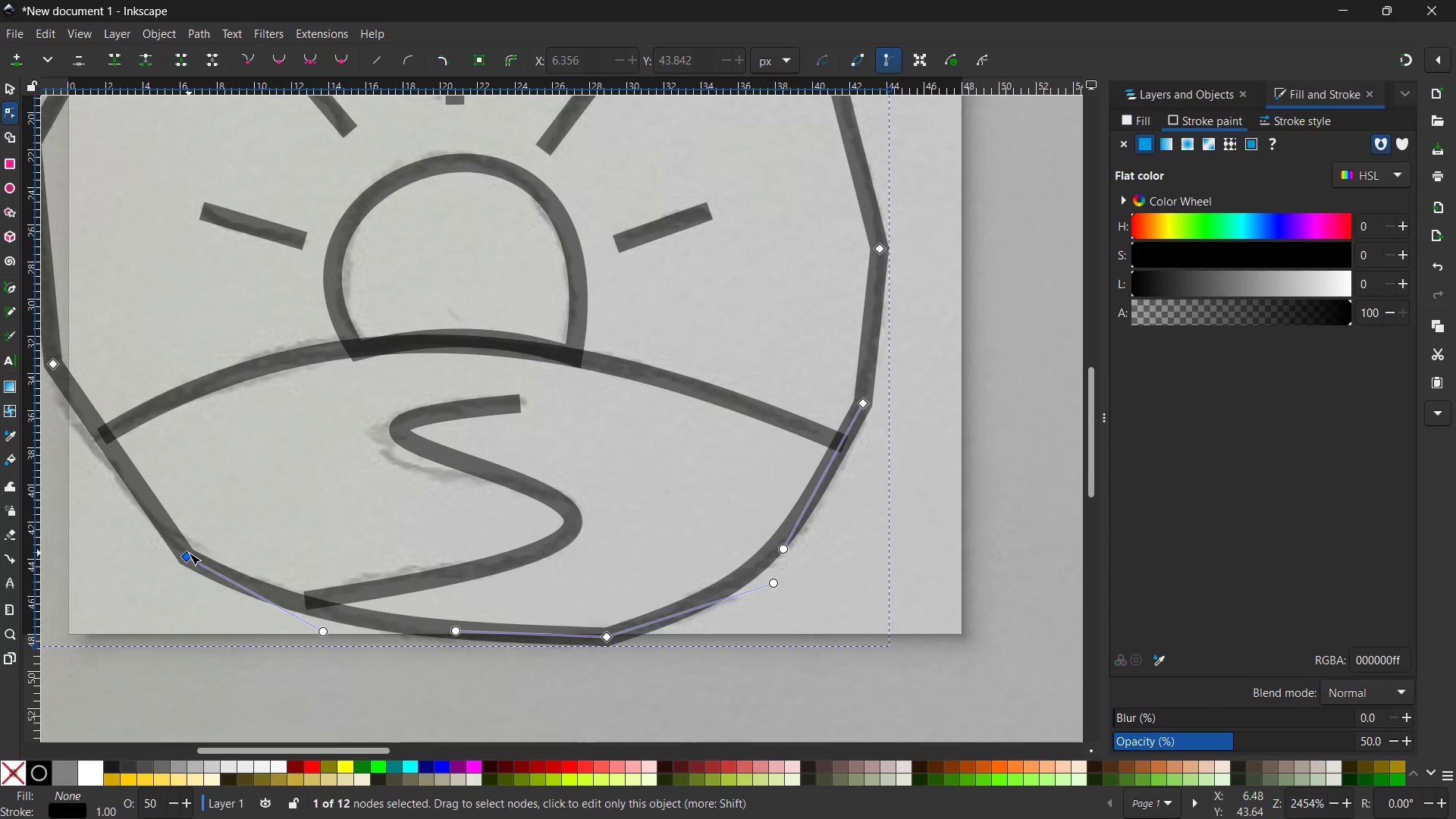 
key(Backspace)
 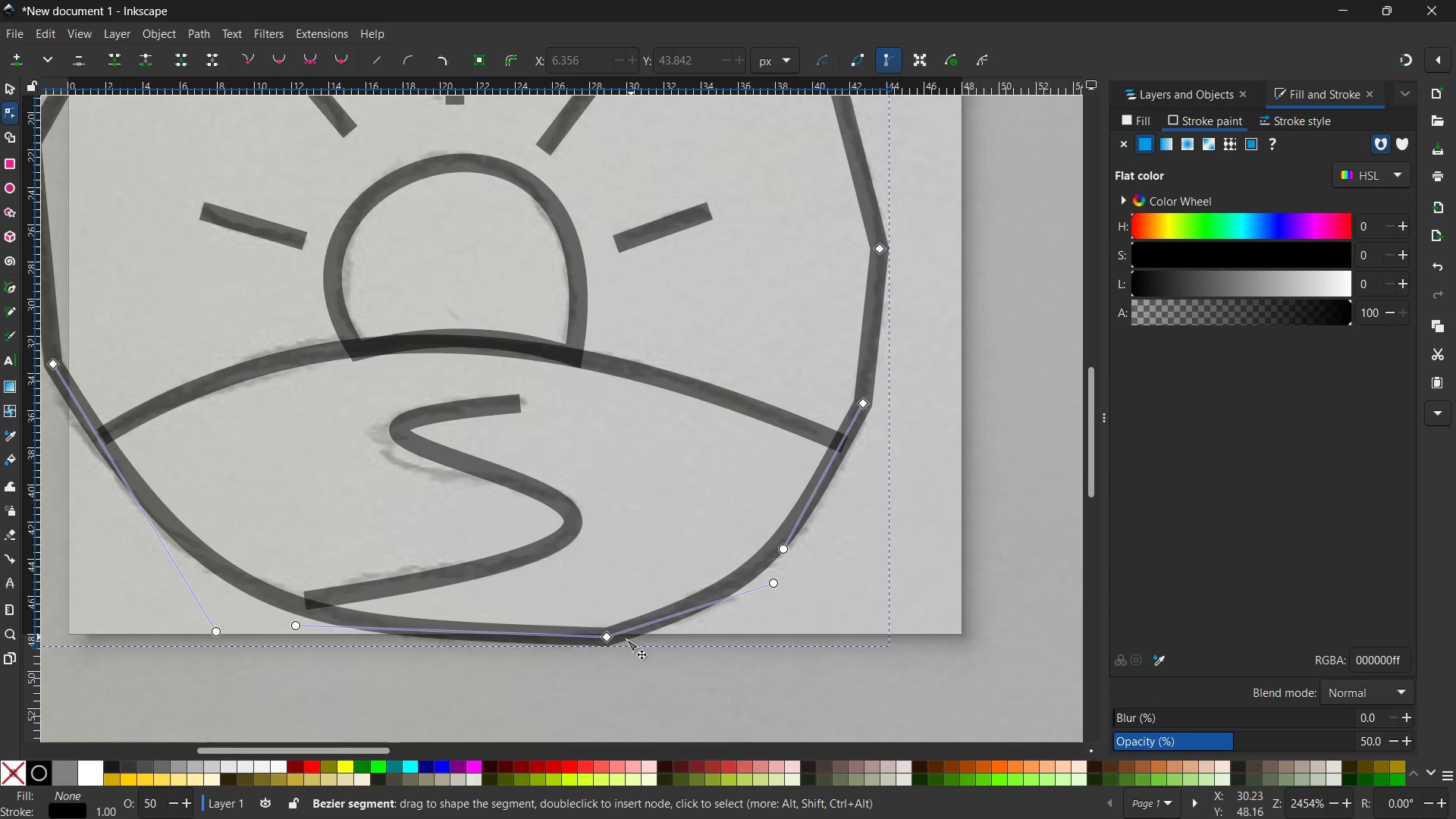 
left_click([610, 637])
 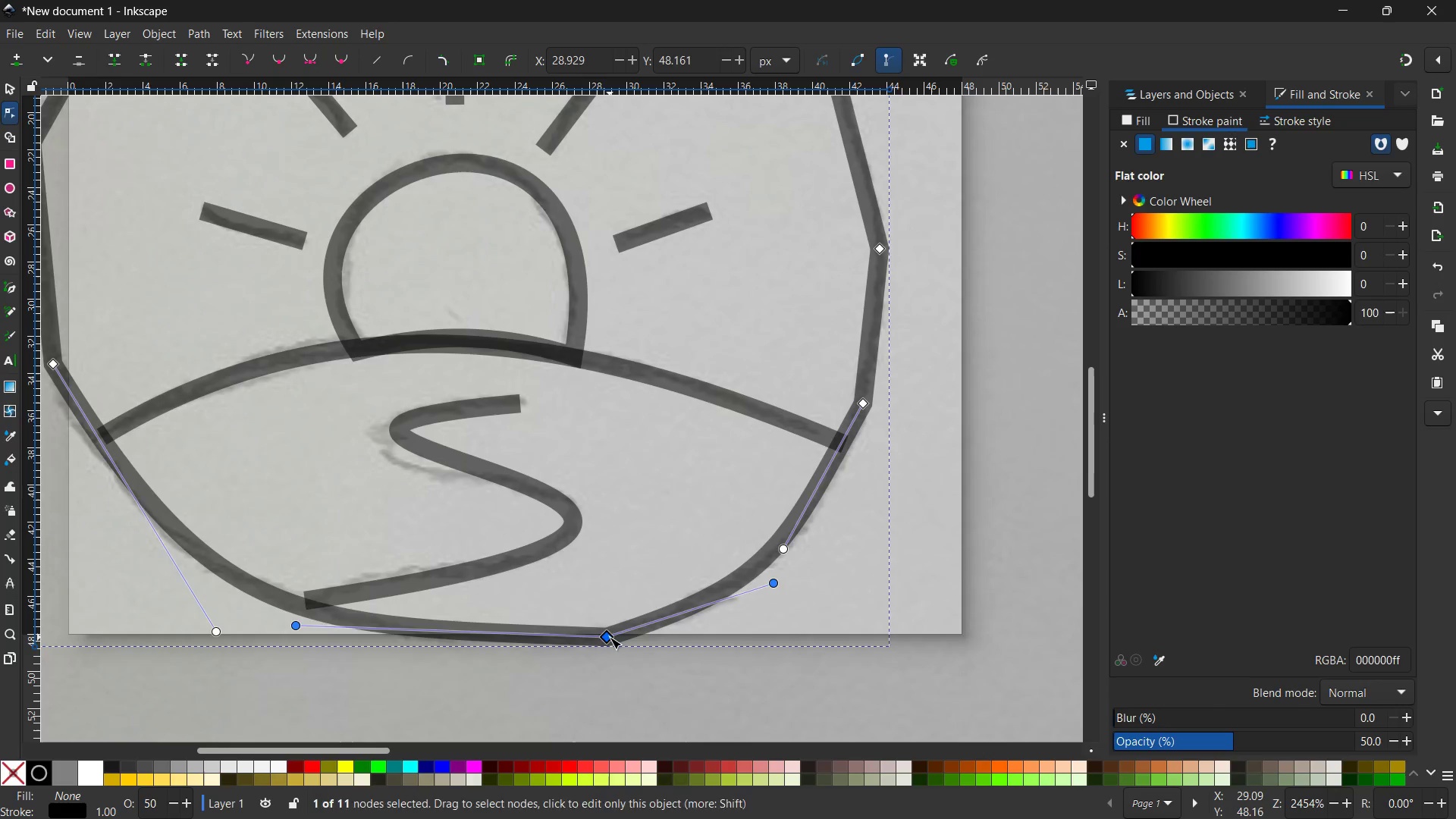 
key(Backspace)
 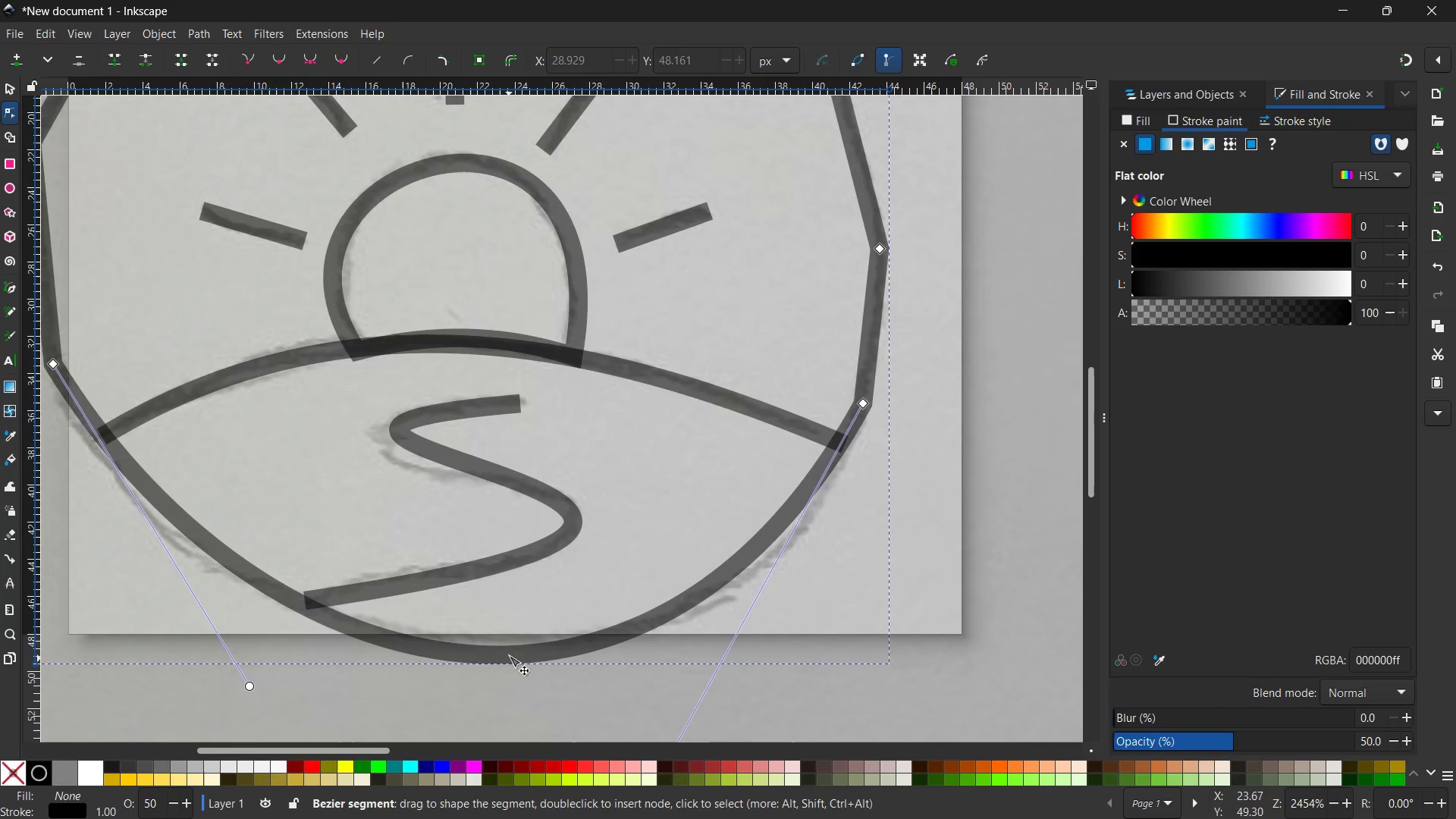 
scroll: coordinate [640, 582], scroll_direction: down, amount: 5.0
 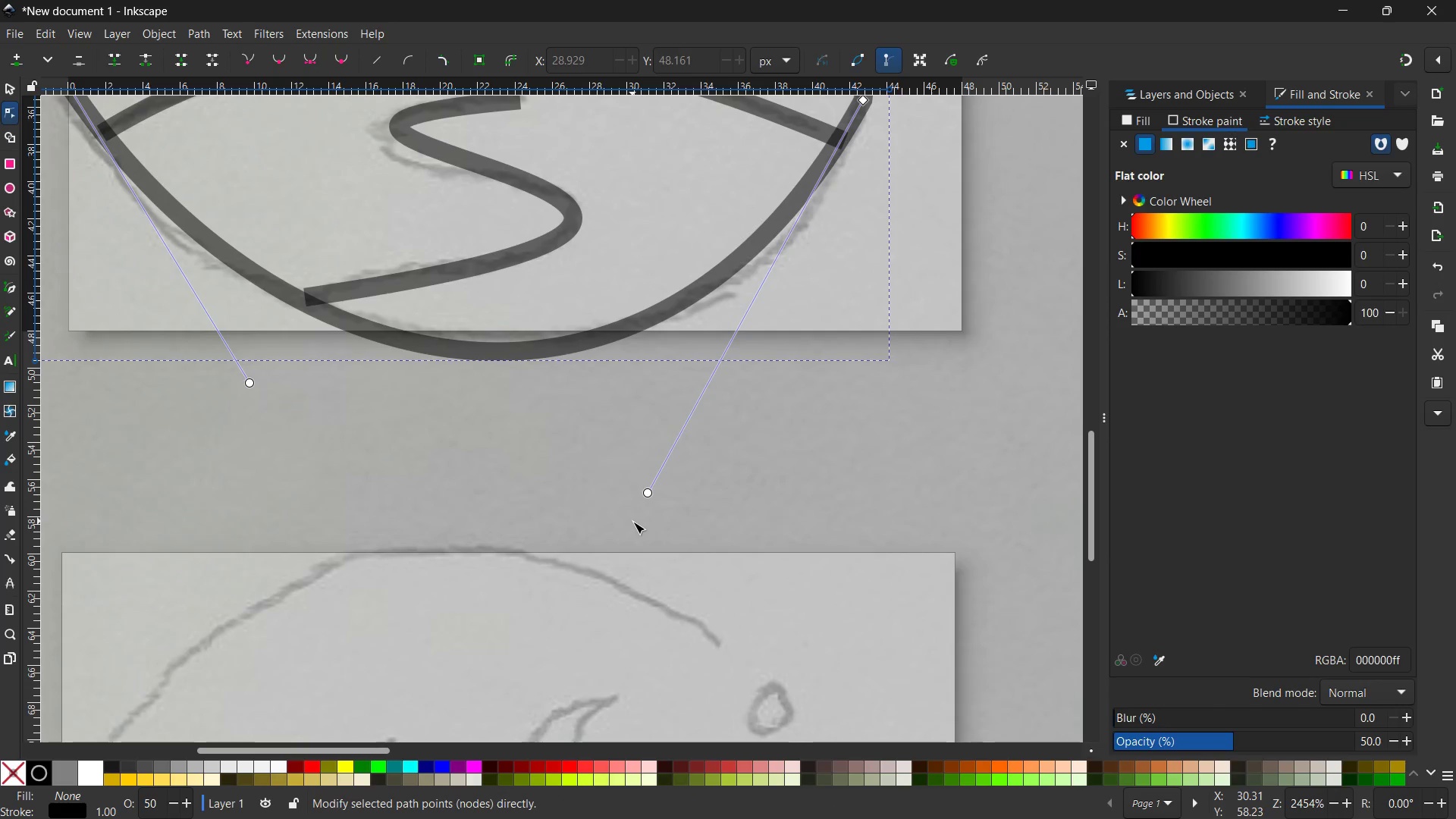 
scroll: coordinate [635, 523], scroll_direction: up, amount: 1.0
 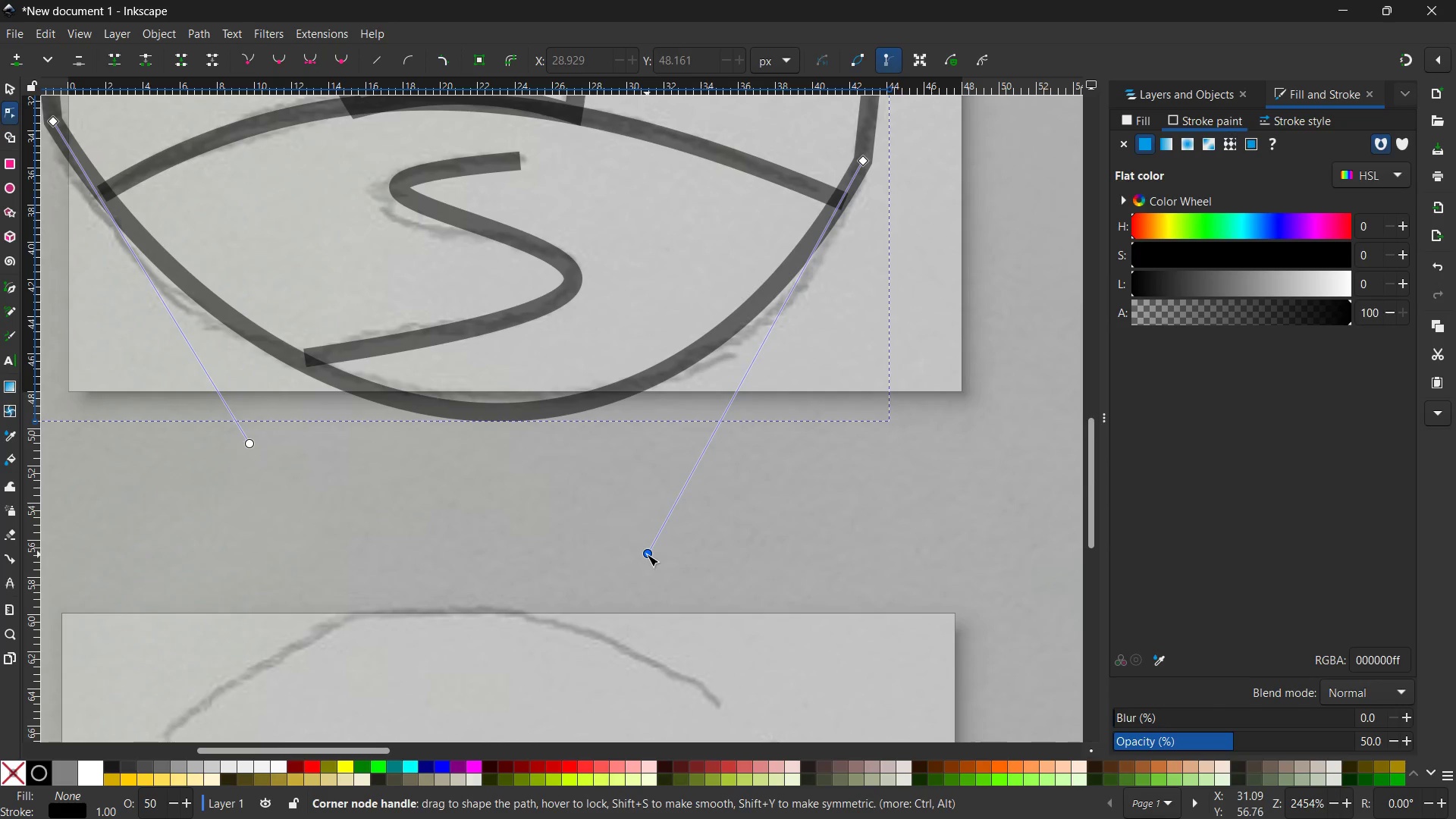 
left_click_drag(start_coordinate=[647, 554], to_coordinate=[619, 499])
 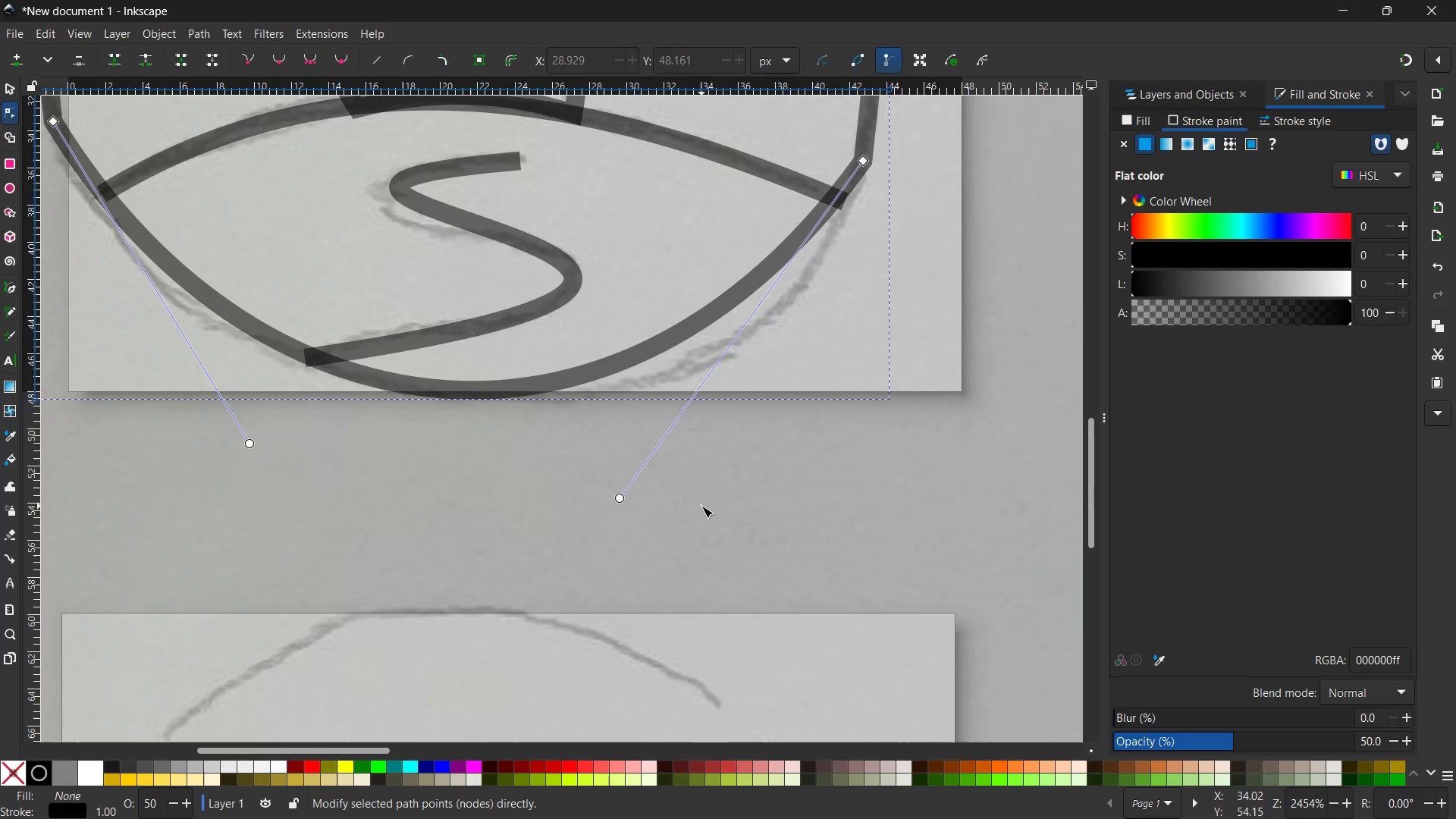 
scroll: coordinate [708, 514], scroll_direction: up, amount: 6.0
 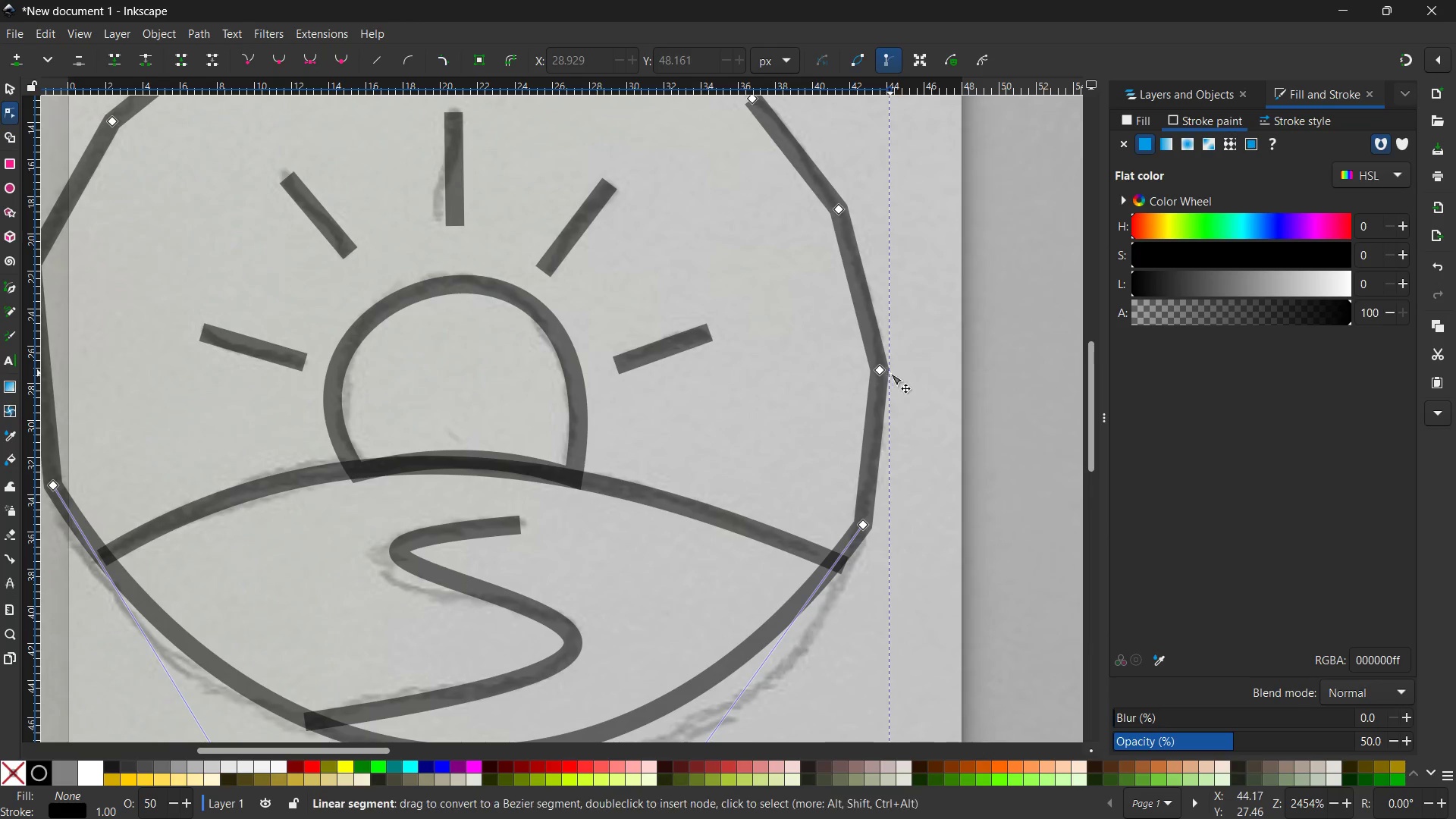 
left_click([883, 372])
 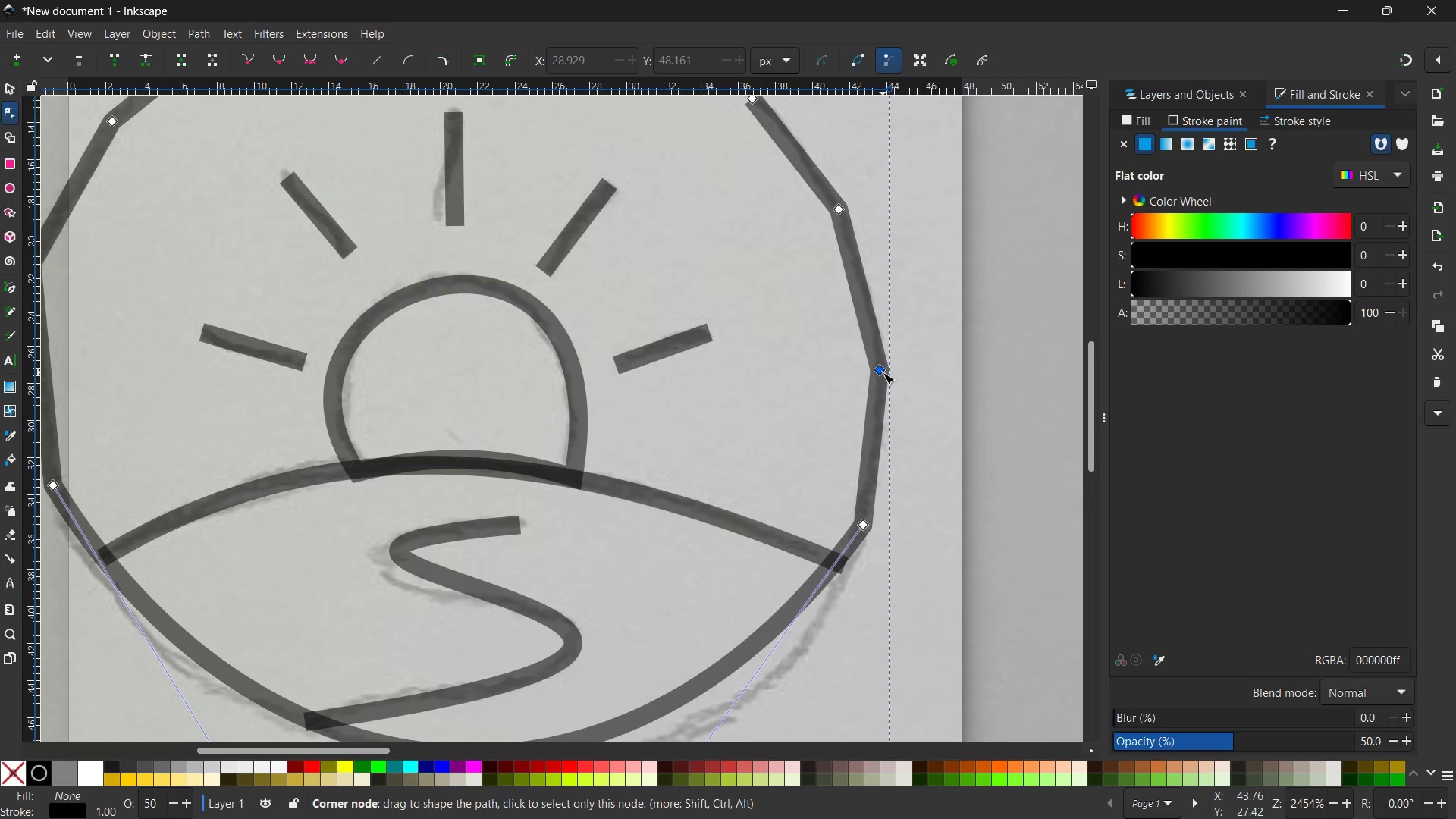 
key(Backspace)
 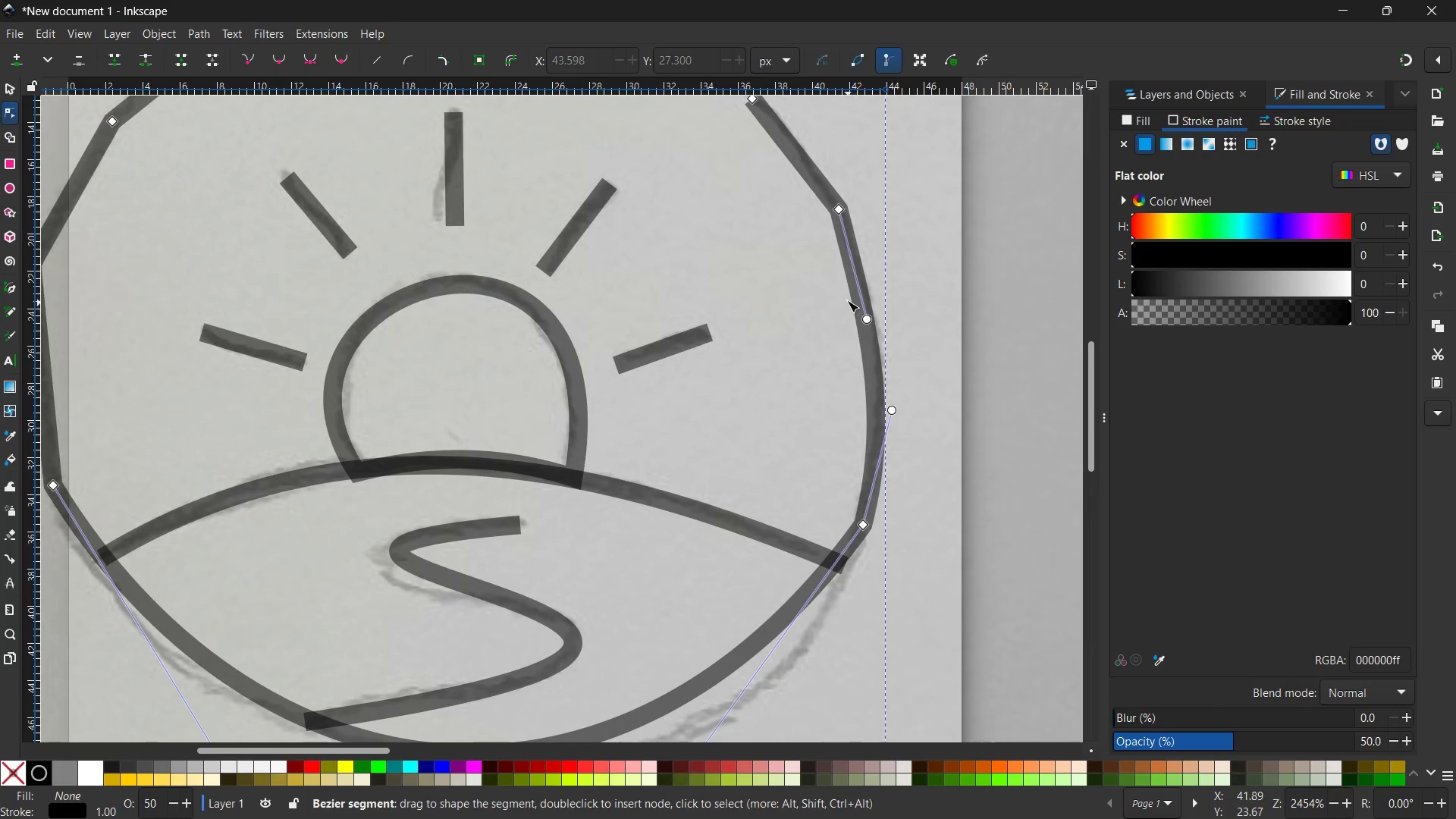 
scroll: coordinate [847, 300], scroll_direction: up, amount: 3.0
 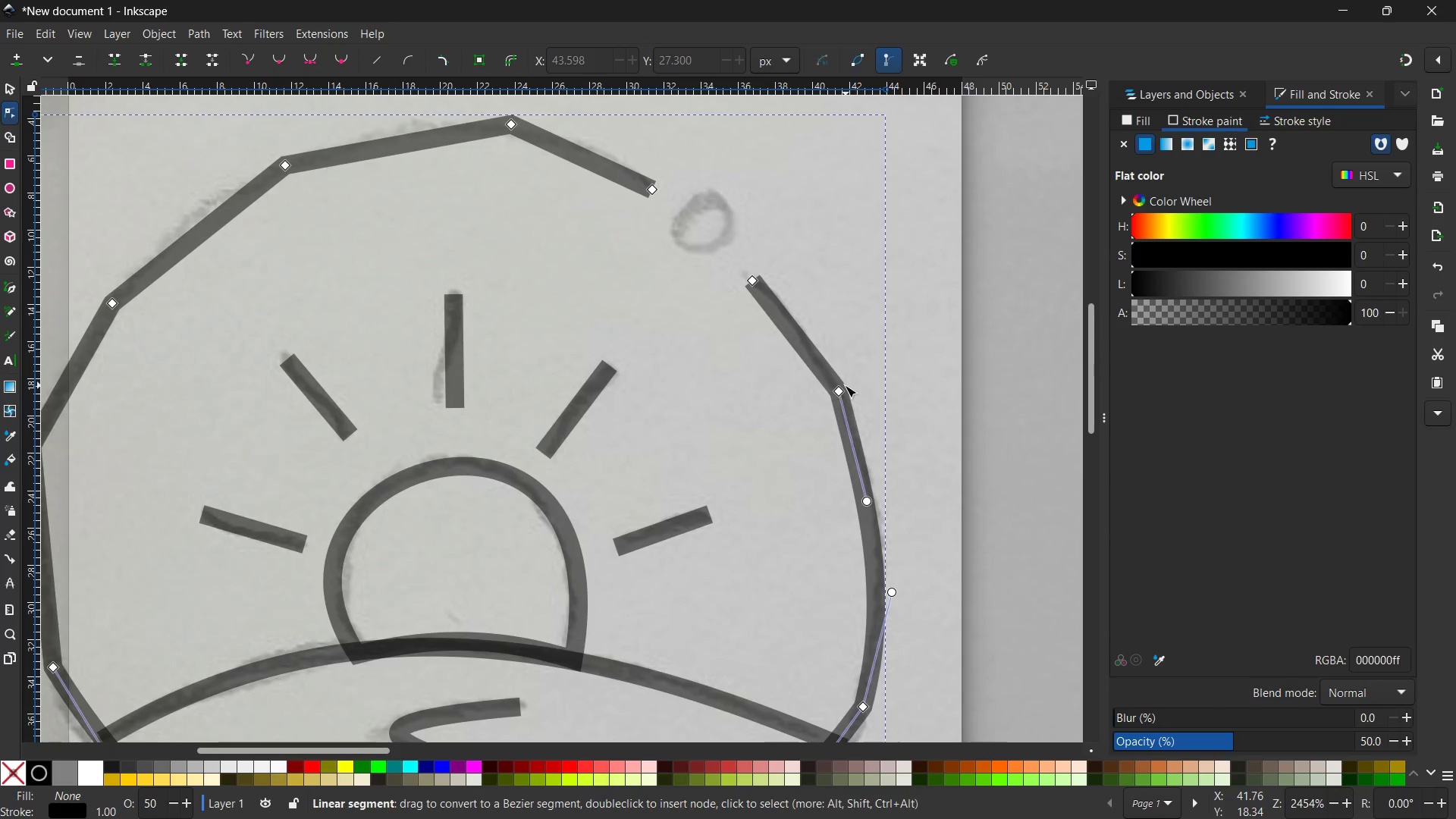 
left_click([840, 388])
 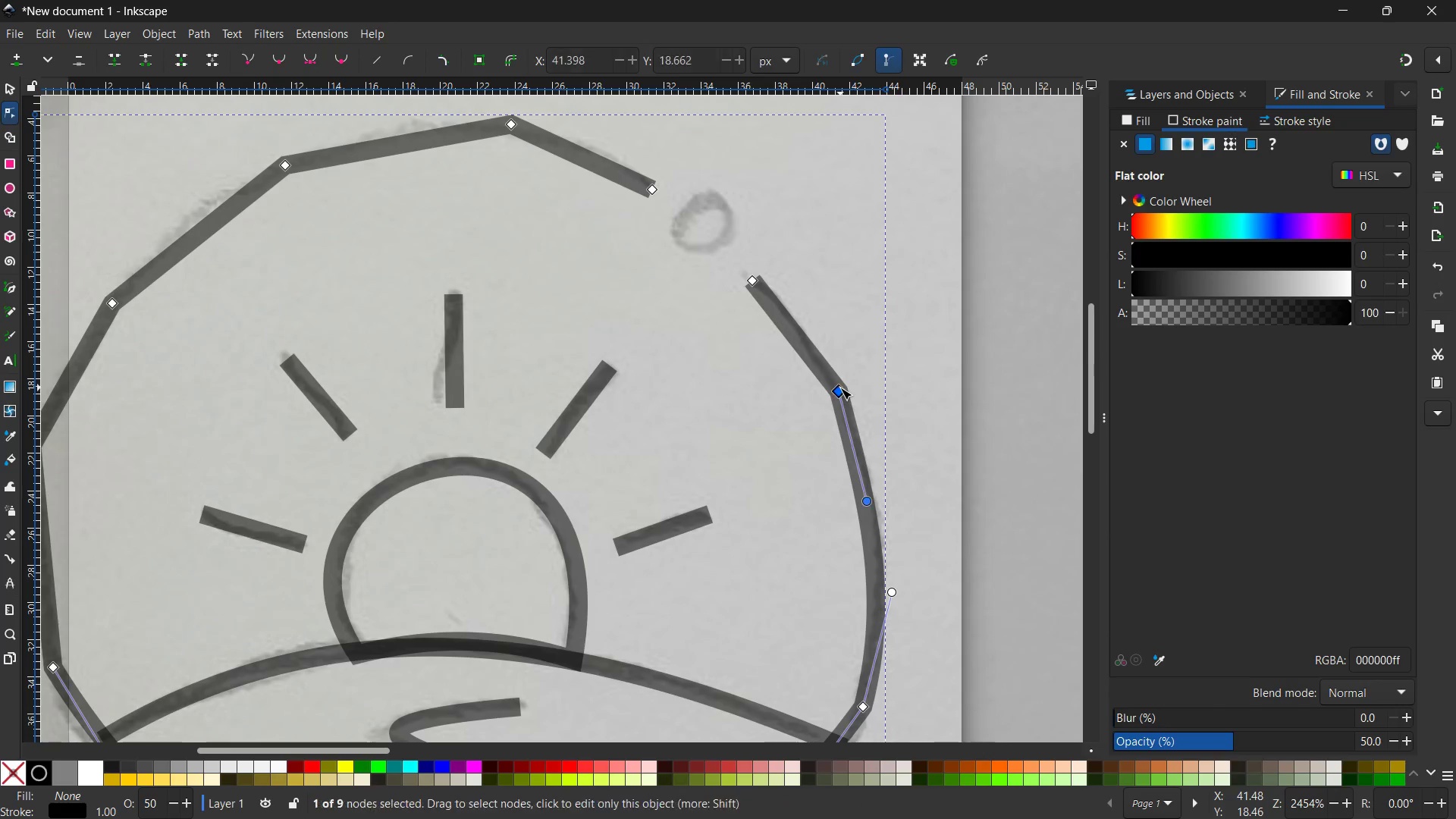 
key(Backspace)
 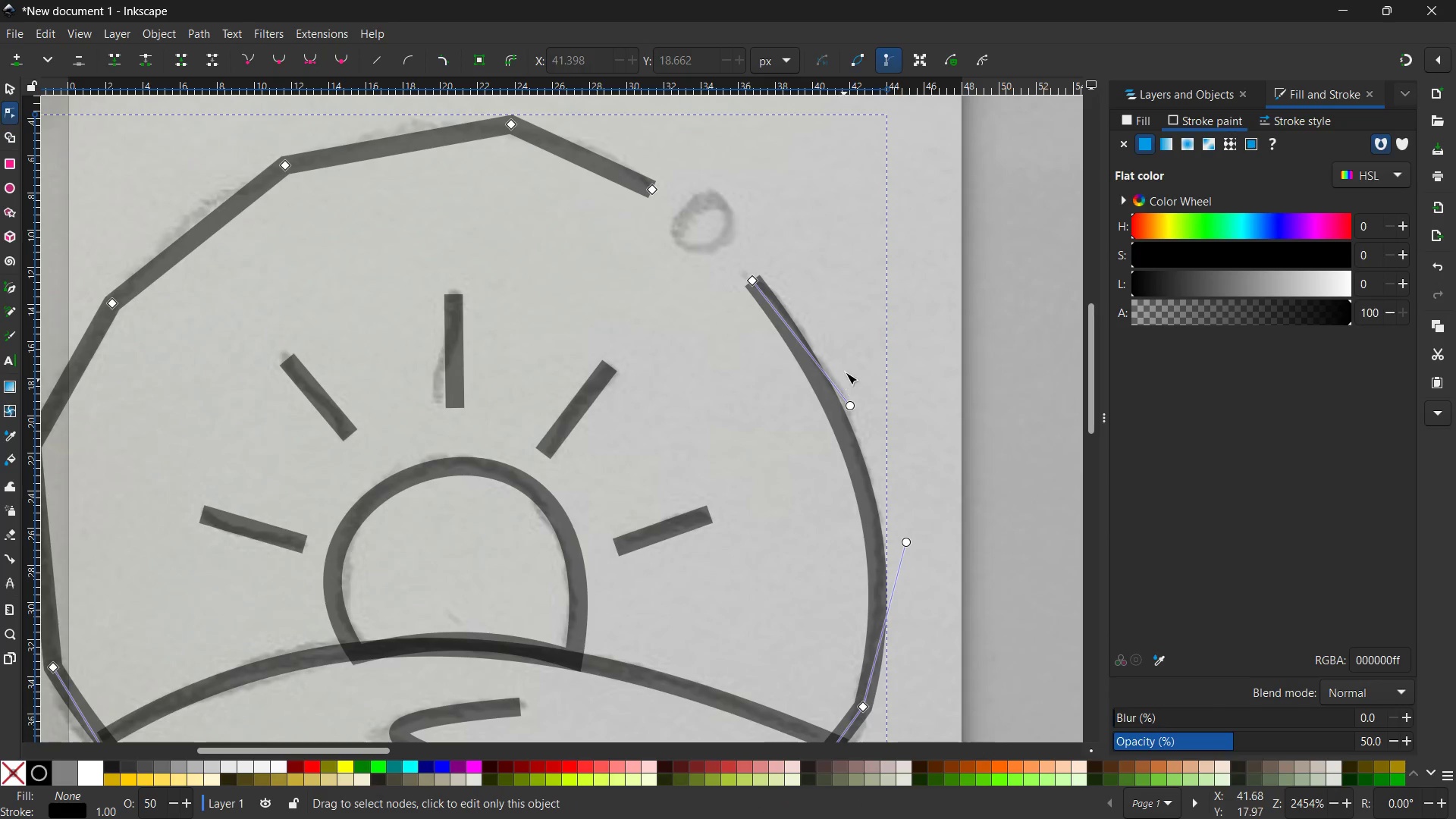 
scroll: coordinate [846, 366], scroll_direction: down, amount: 4.0
 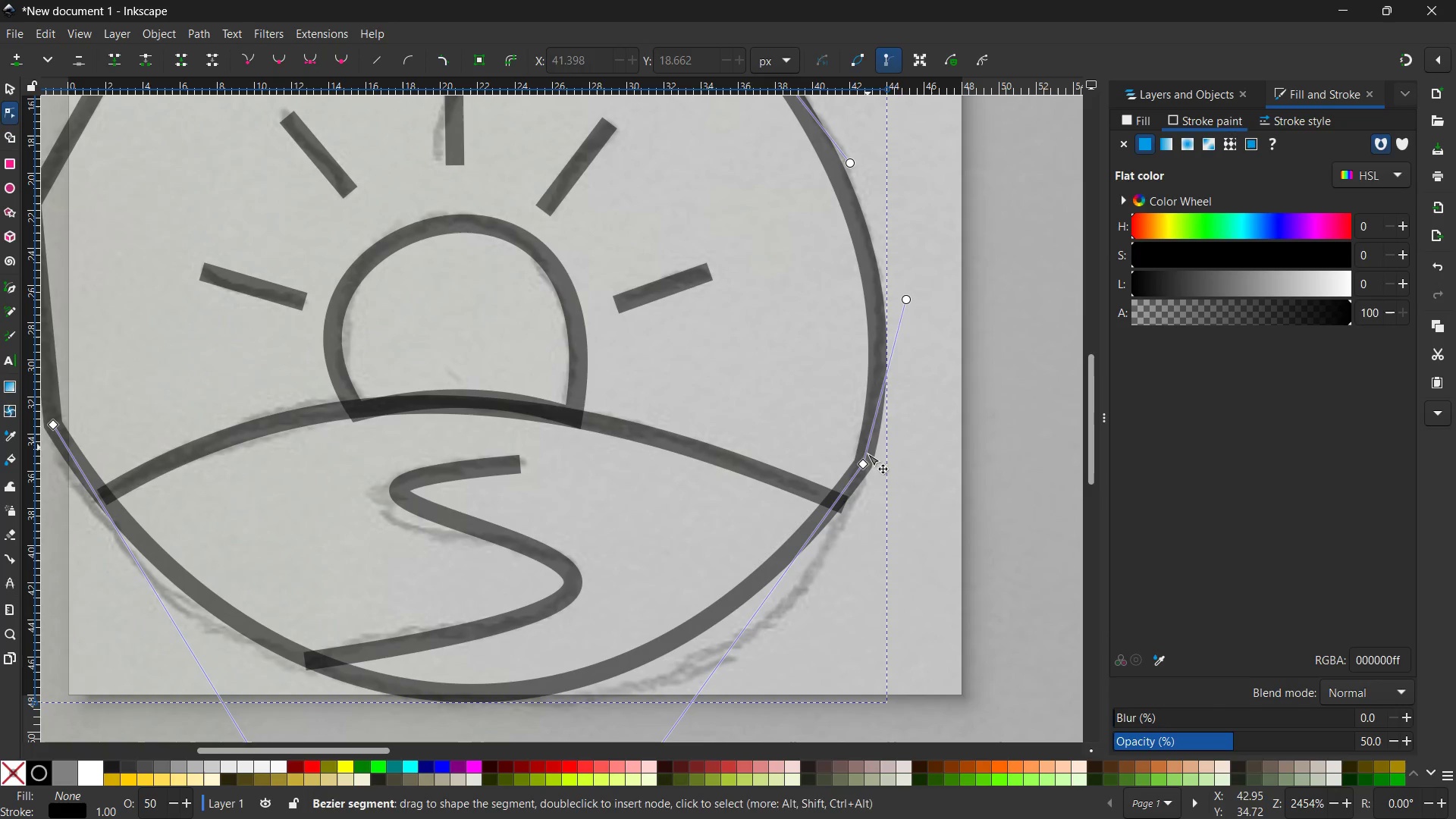 
key(Backspace)
 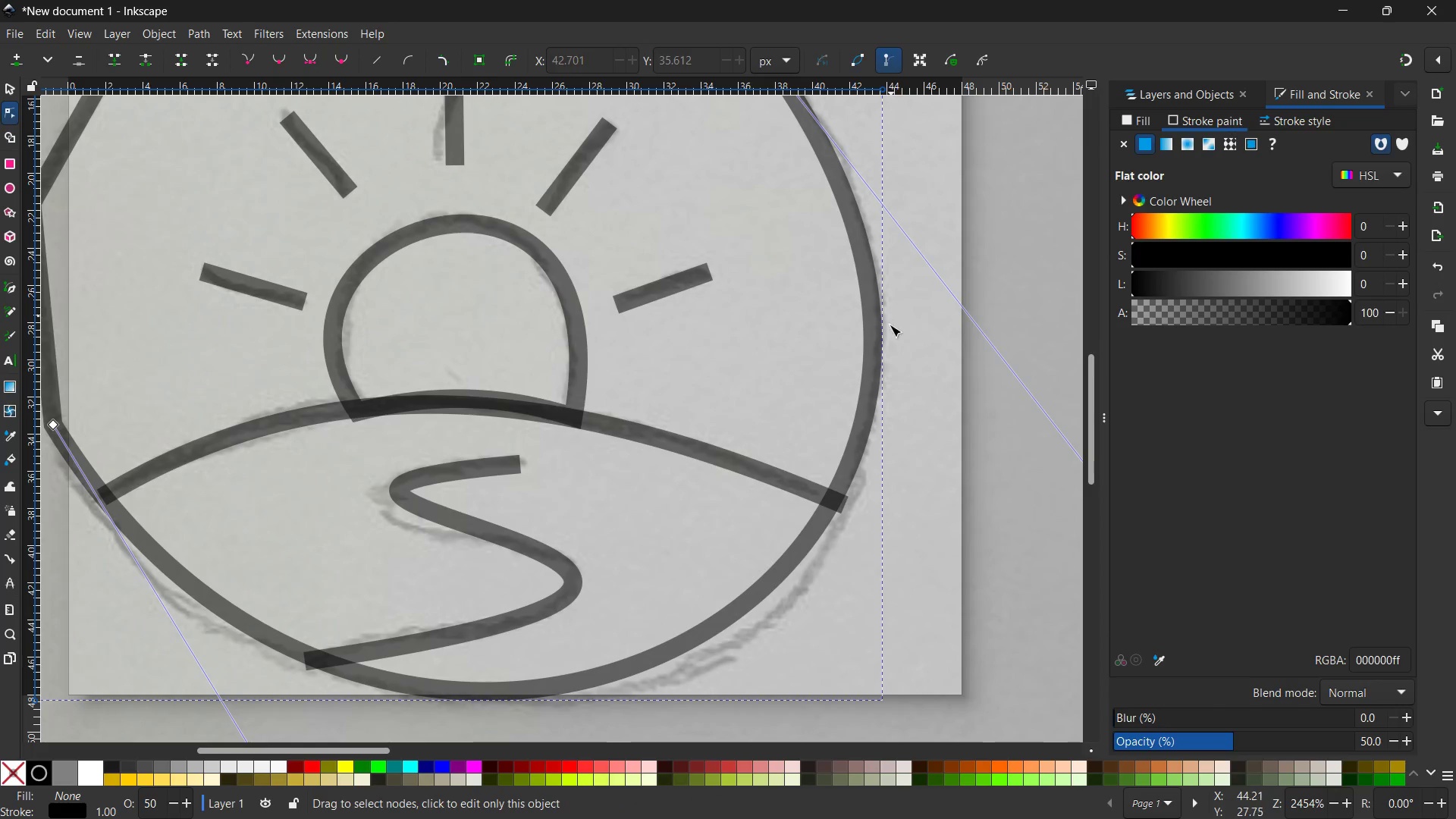 
scroll: coordinate [886, 341], scroll_direction: down, amount: 1.0
 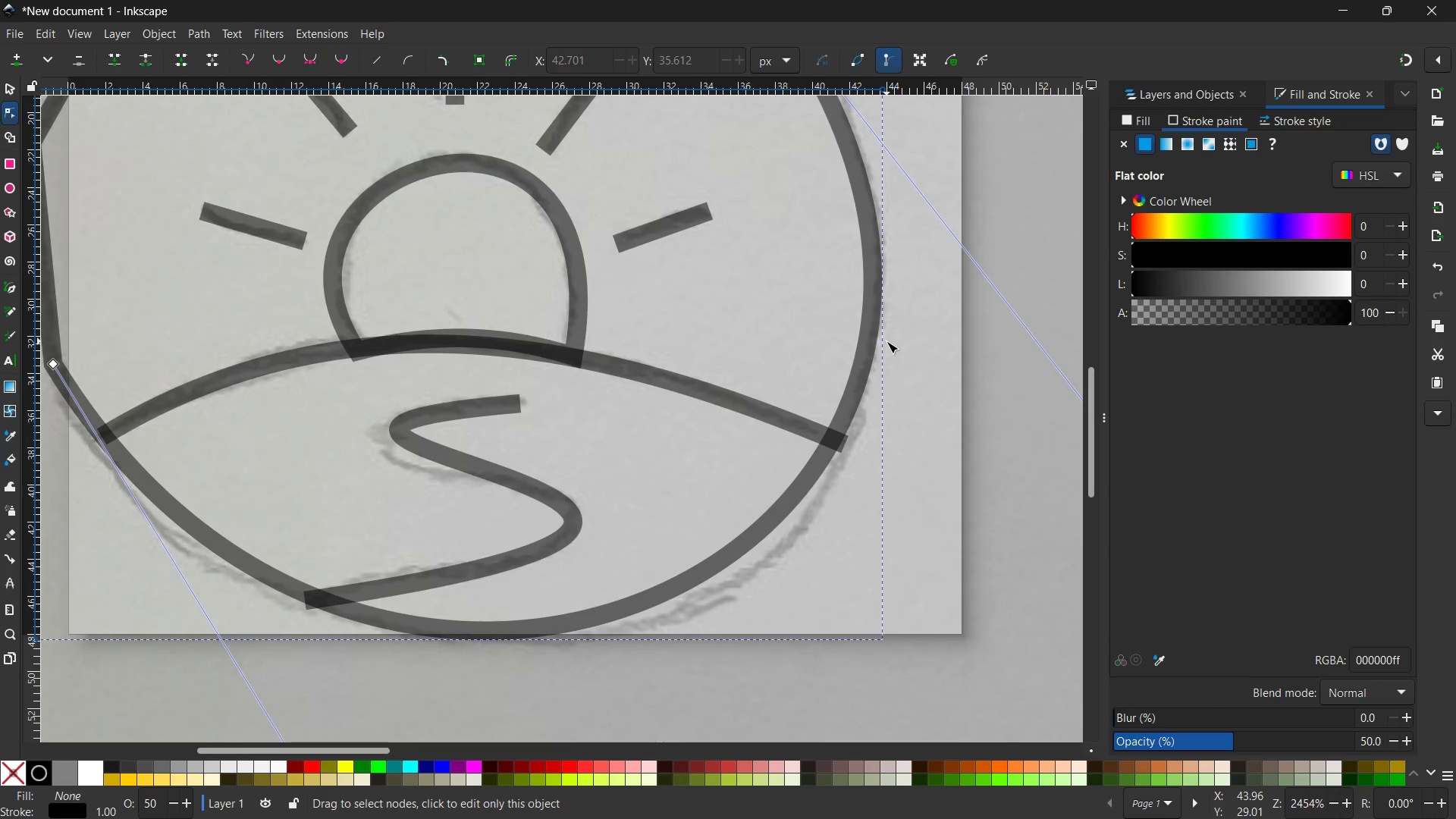 
hold_key(key=ControlLeft, duration=0.72)
 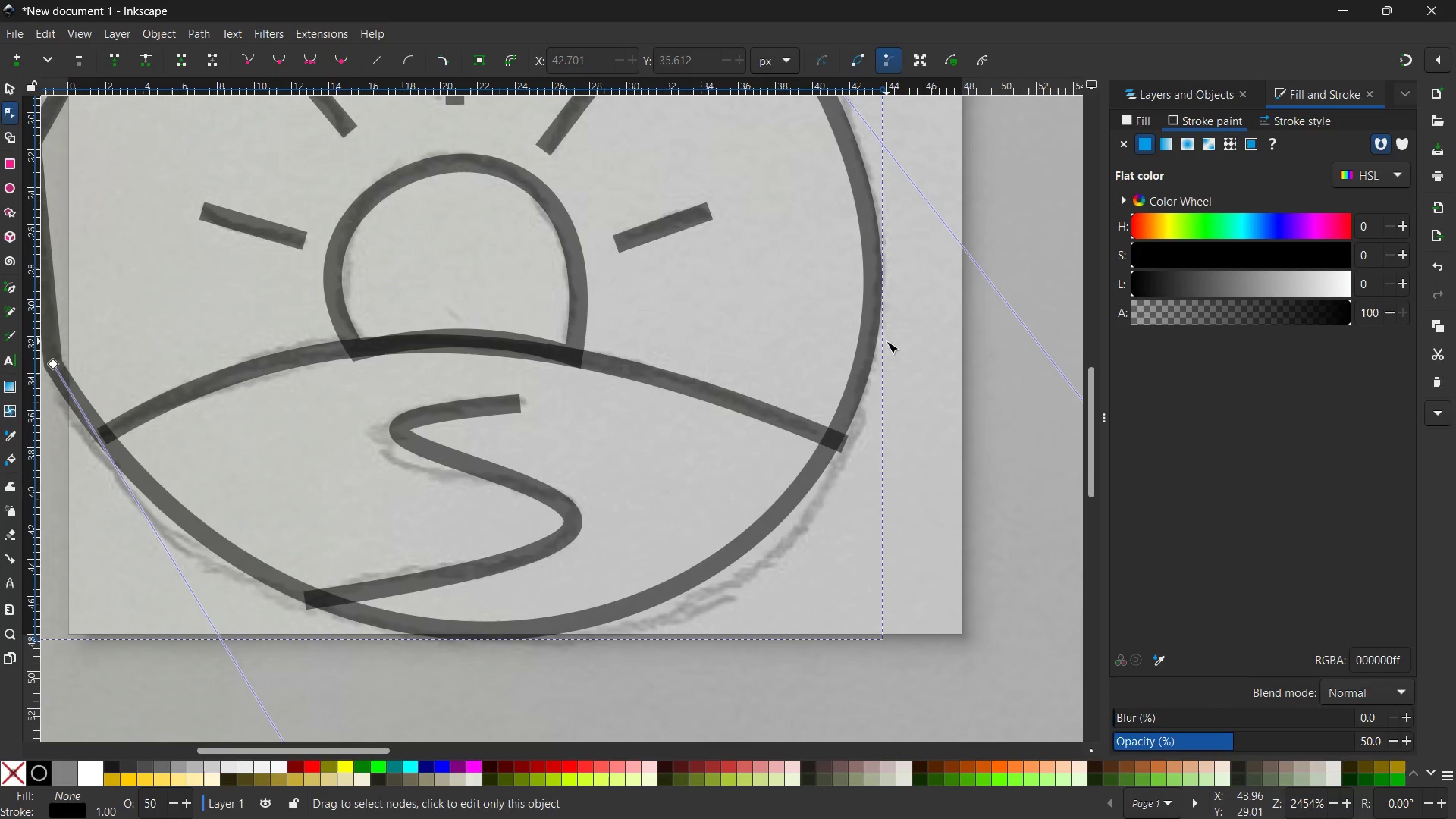 
hold_key(key=ControlLeft, duration=0.45)
scroll: coordinate [886, 341], scroll_direction: down, amount: 1.0
 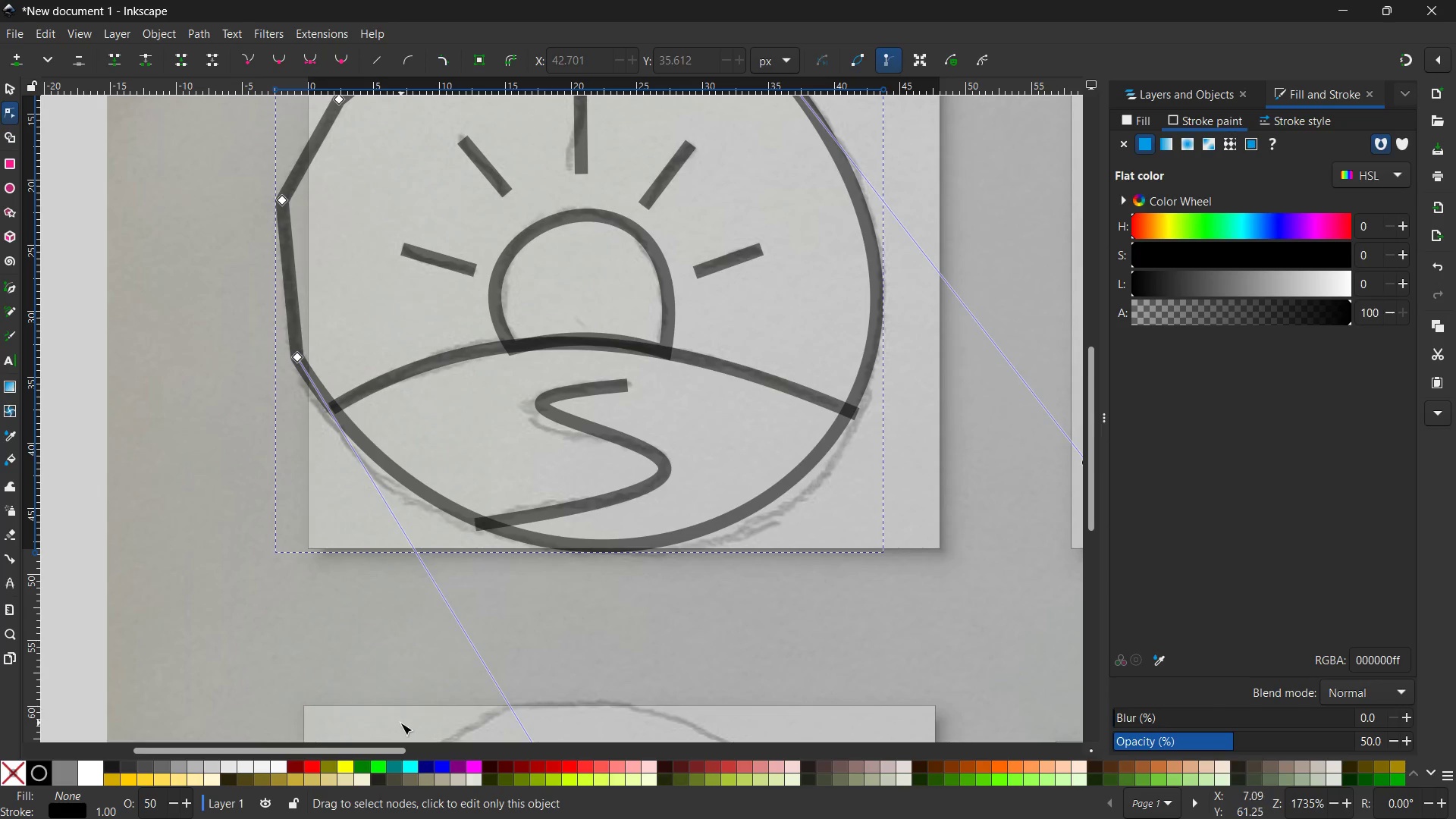 
left_click_drag(start_coordinate=[393, 748], to_coordinate=[447, 748])
 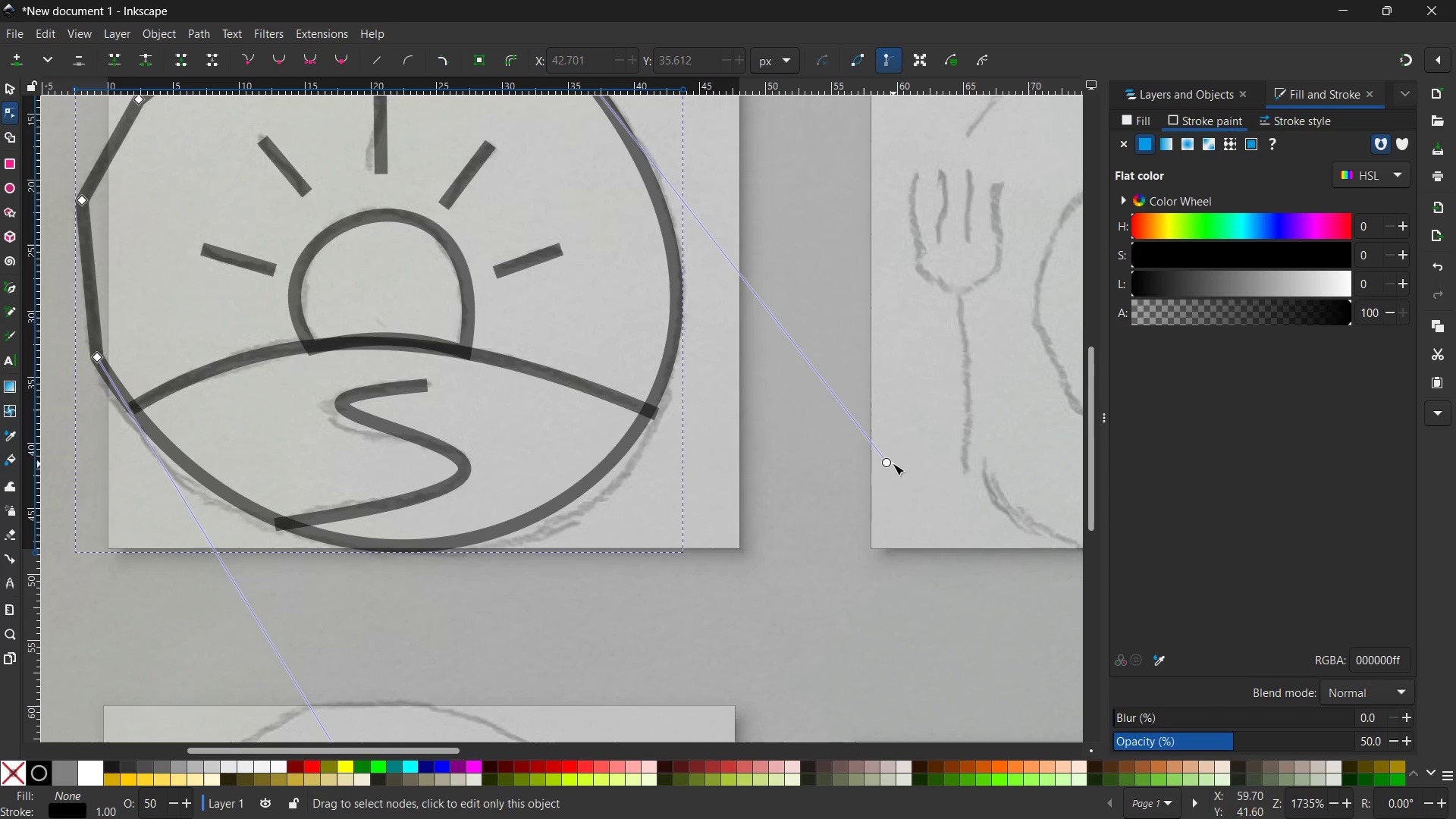 
left_click_drag(start_coordinate=[892, 463], to_coordinate=[908, 453])
 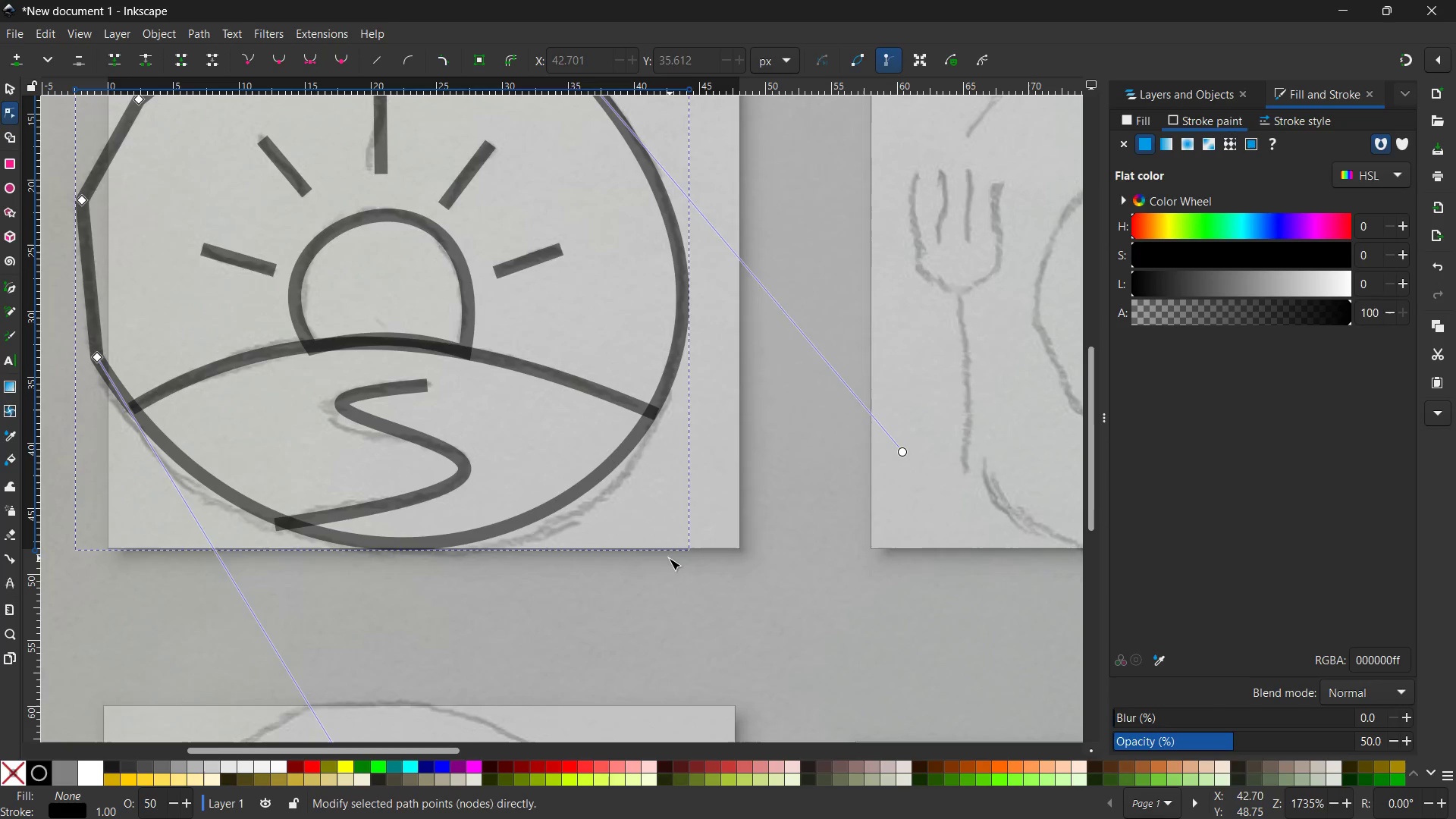 
scroll: coordinate [668, 558], scroll_direction: up, amount: 2.0
 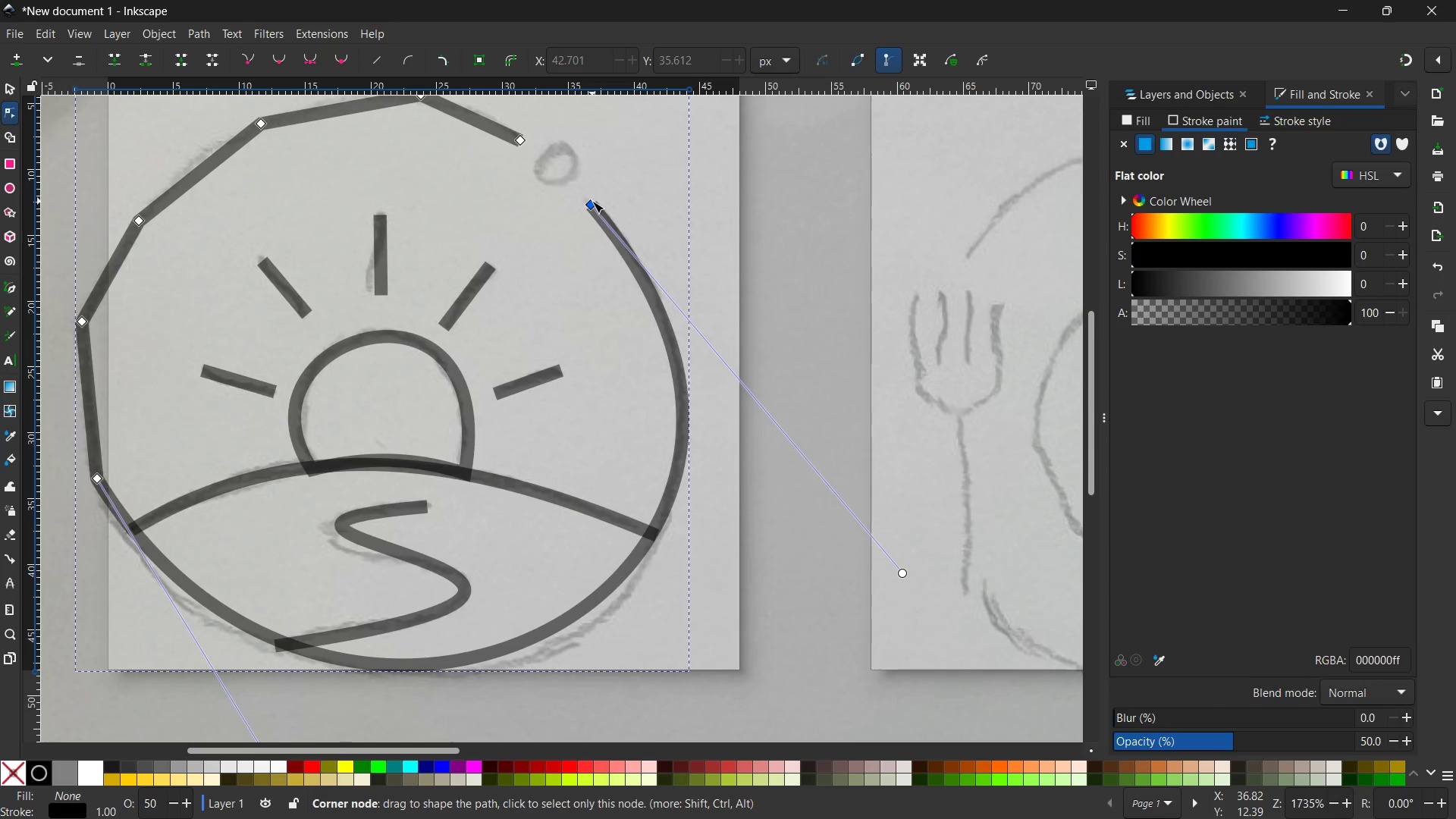 
wait(8.05)
 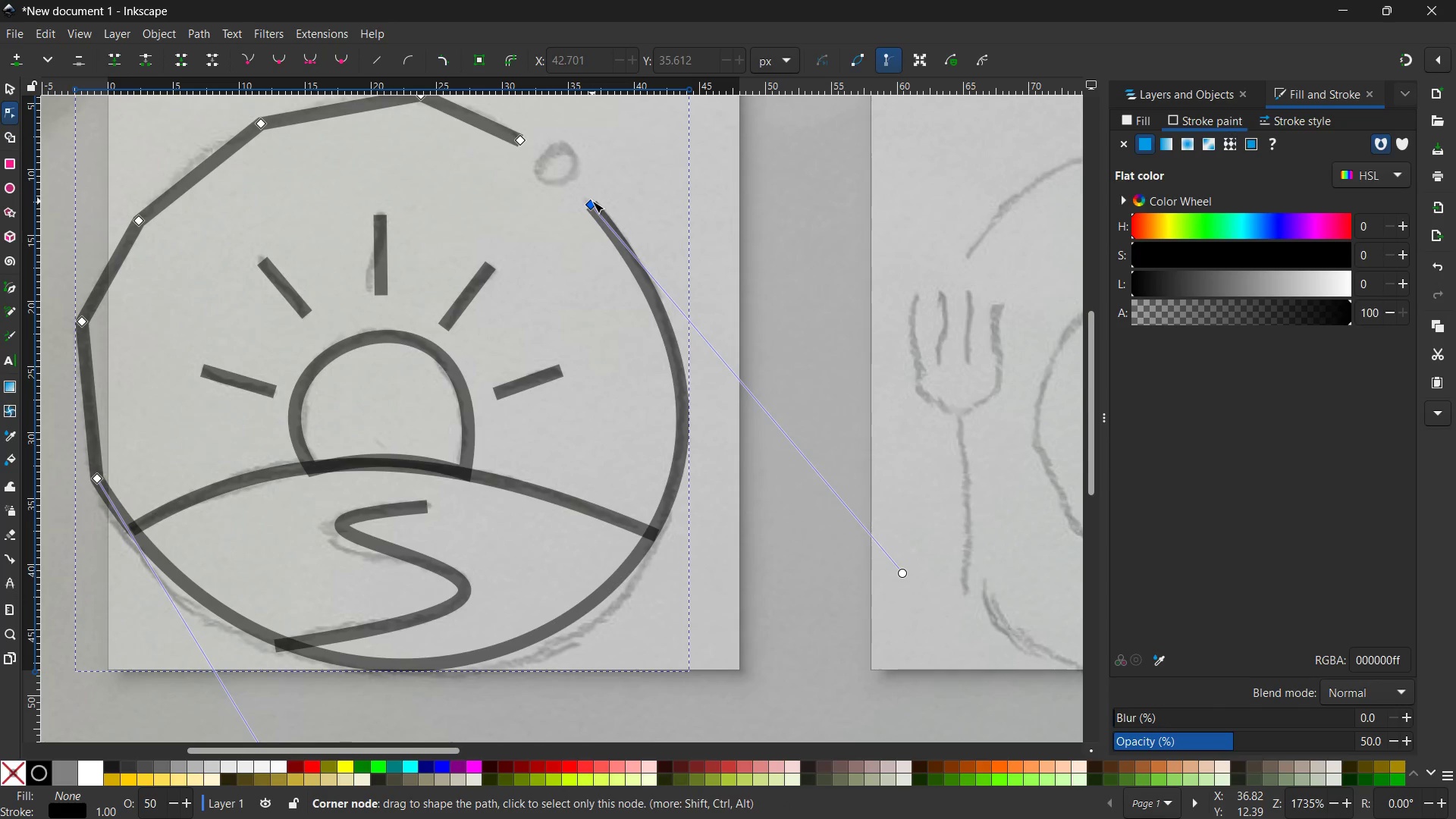 
left_click([592, 201])
 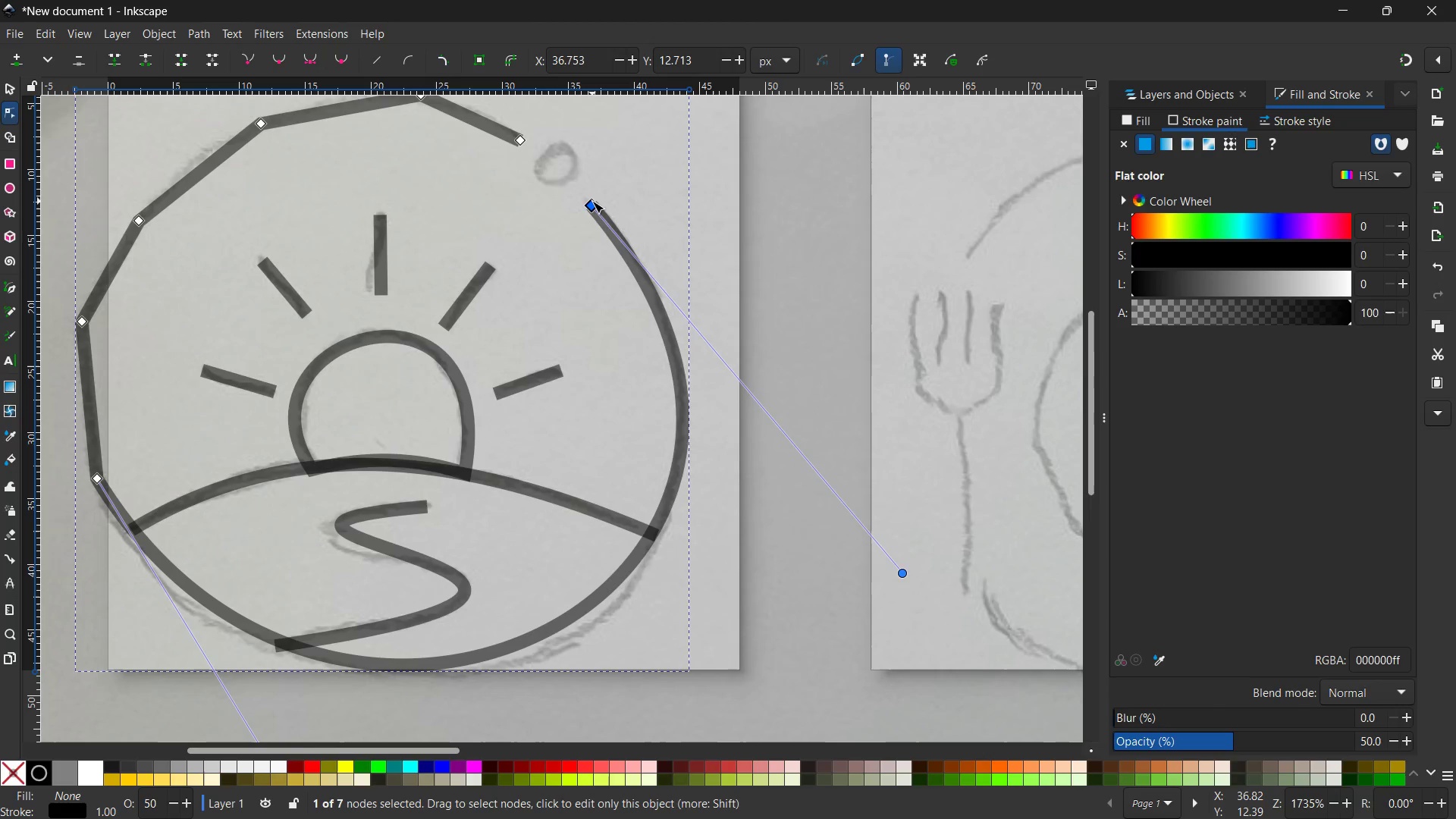 
wait(8.89)
 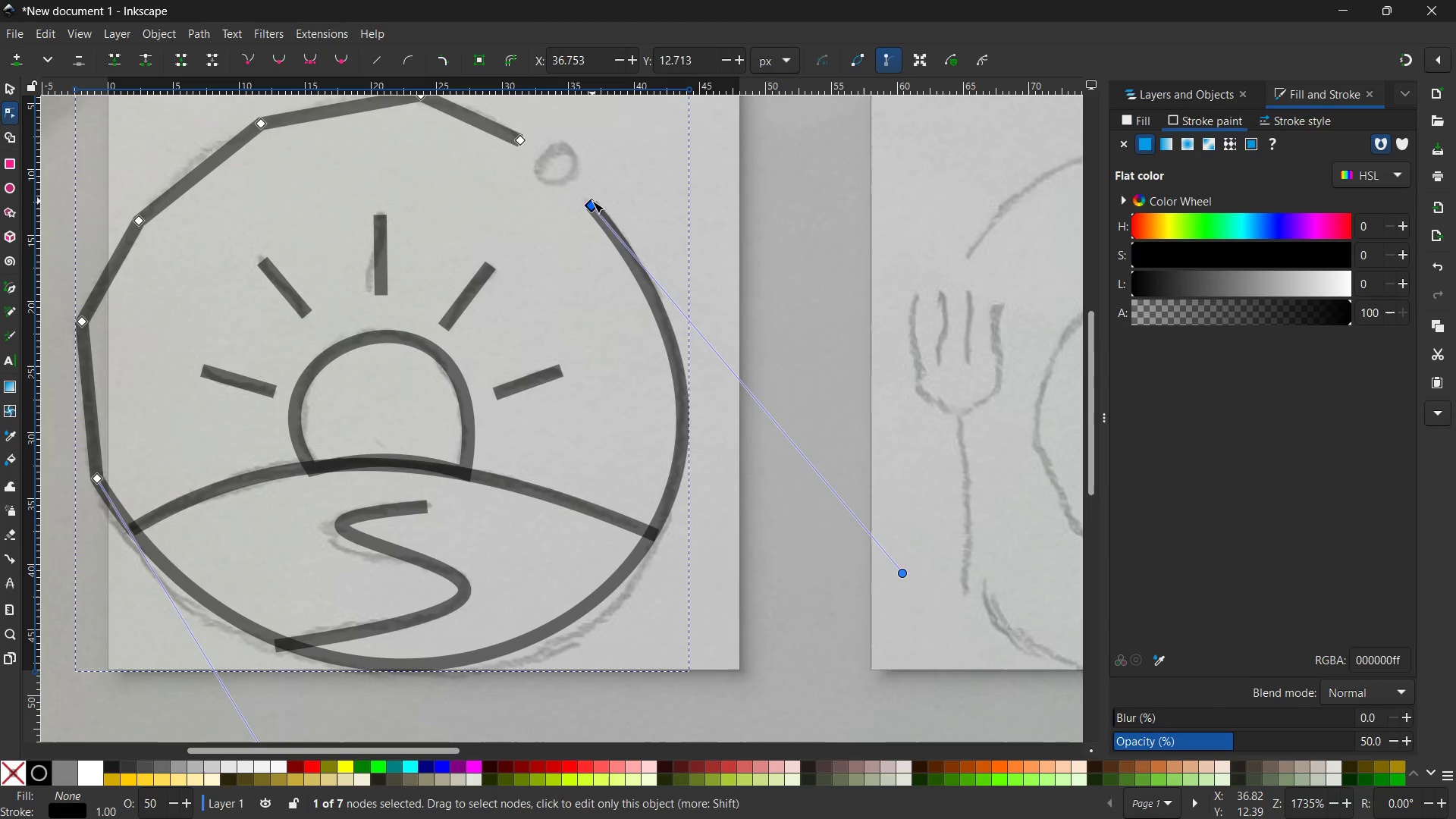 
left_click_drag(start_coordinate=[592, 204], to_coordinate=[608, 204])
 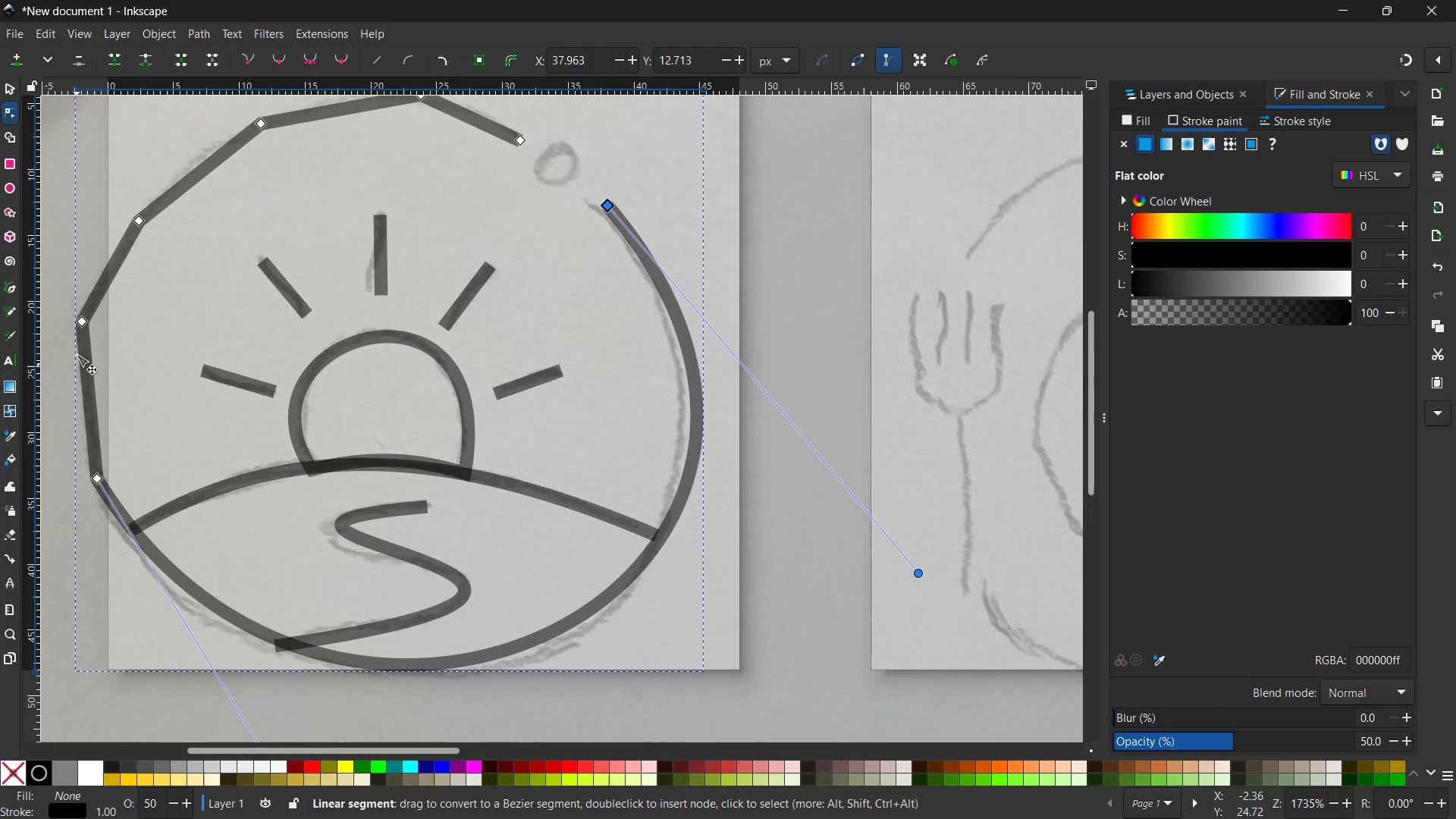 
left_click([81, 322])
 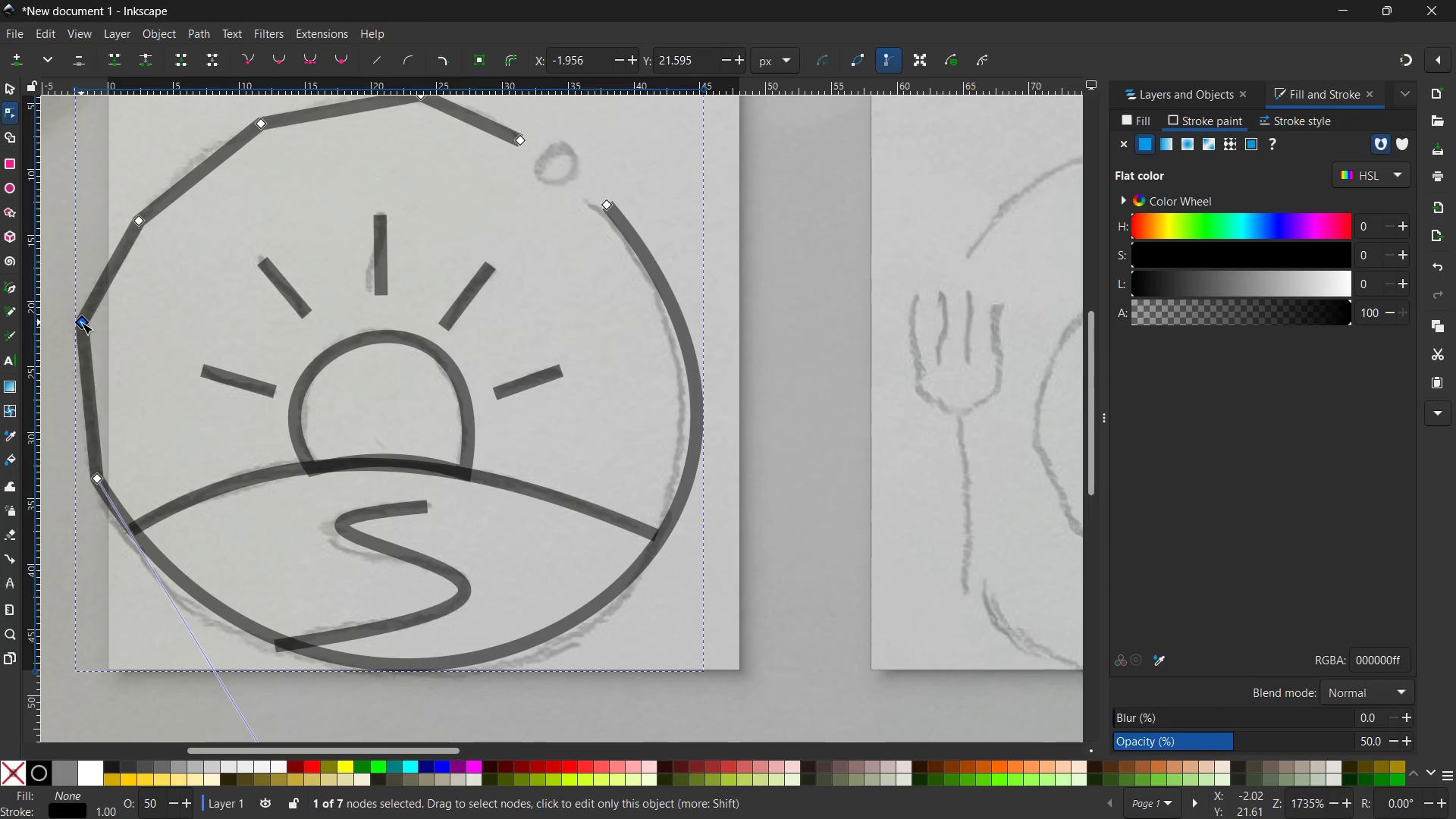 
key(Backspace)
 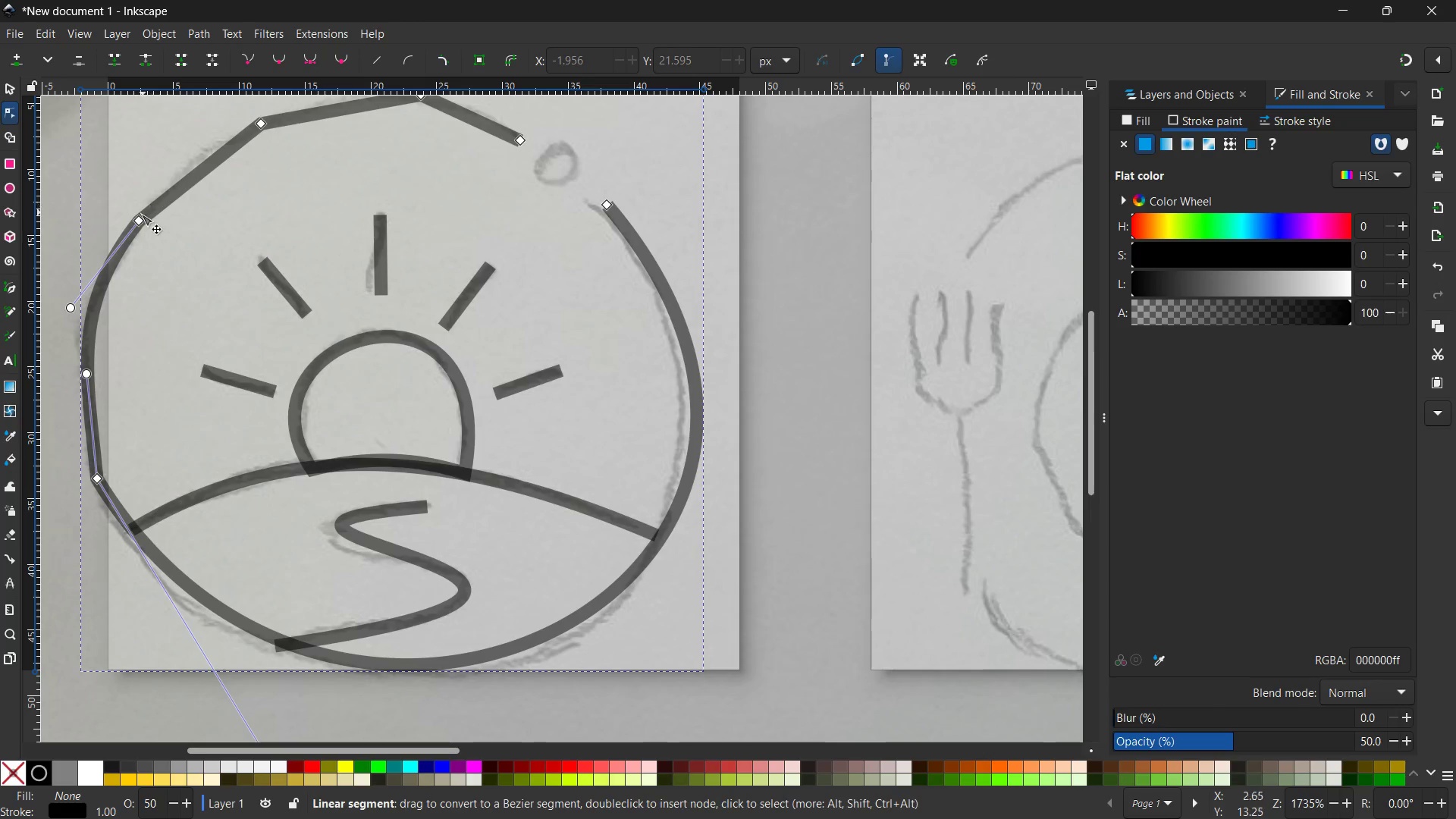 
left_click([133, 225])
 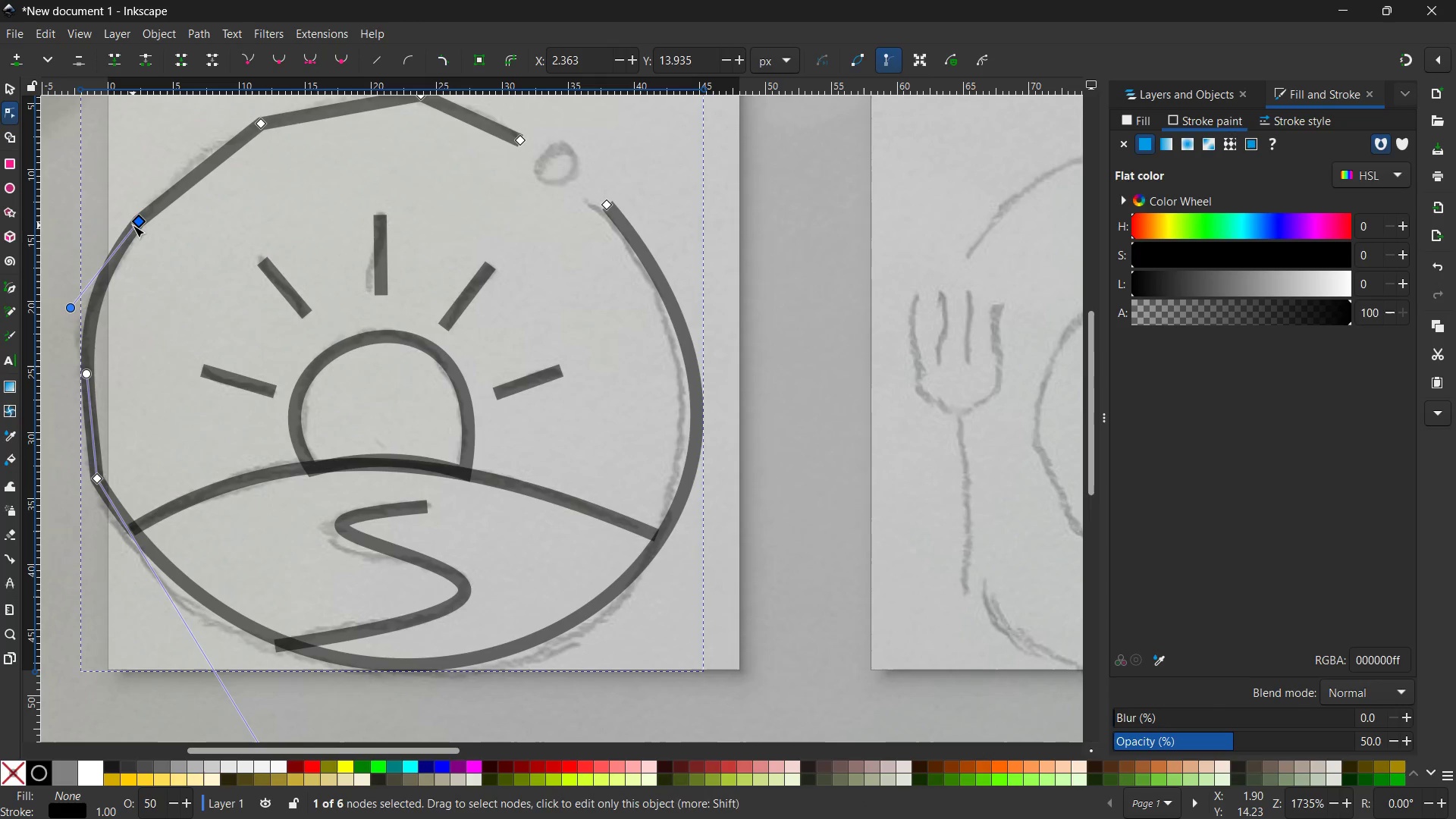 
key(Backspace)
 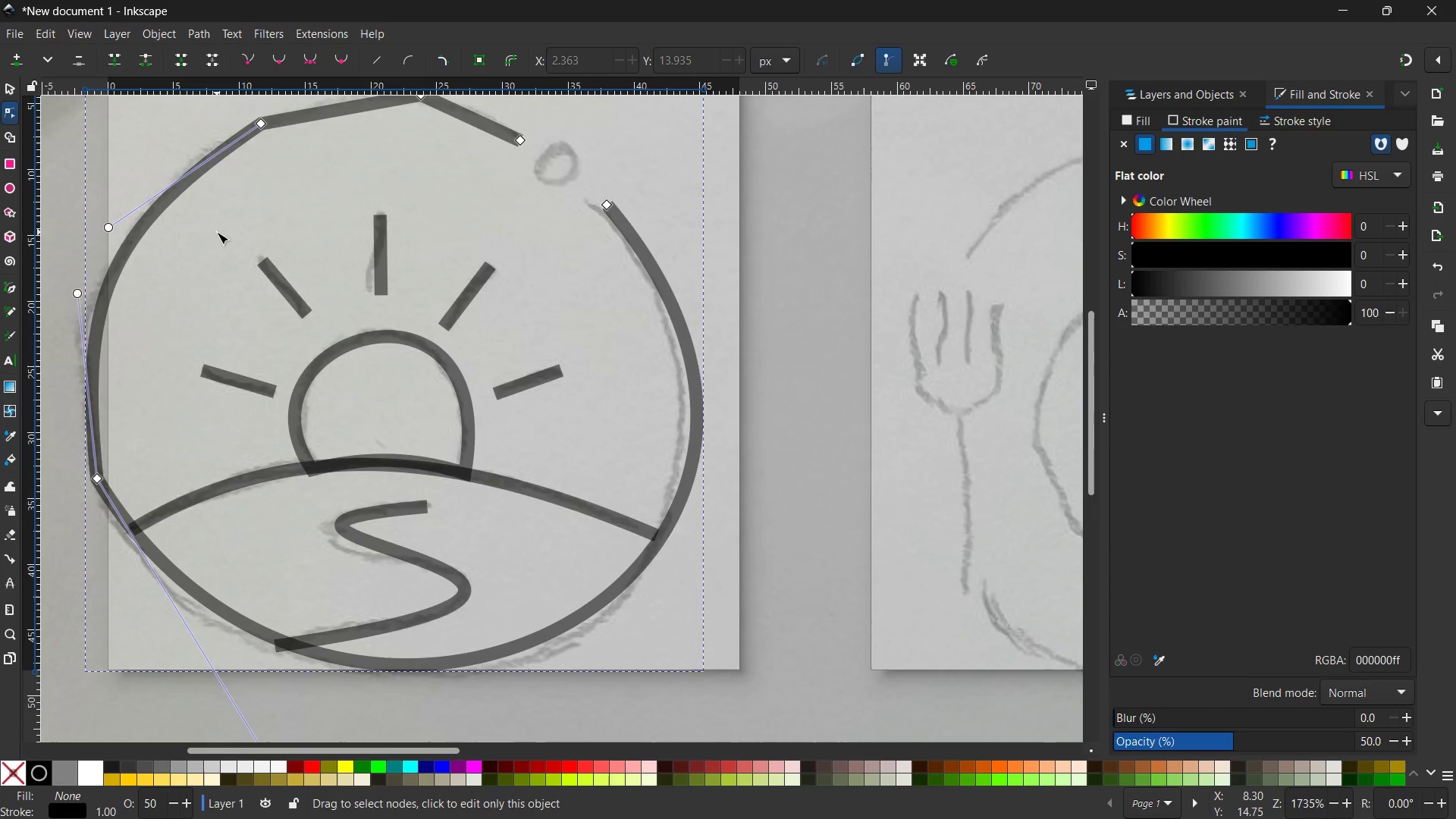 
scroll: coordinate [217, 231], scroll_direction: up, amount: 3.0
 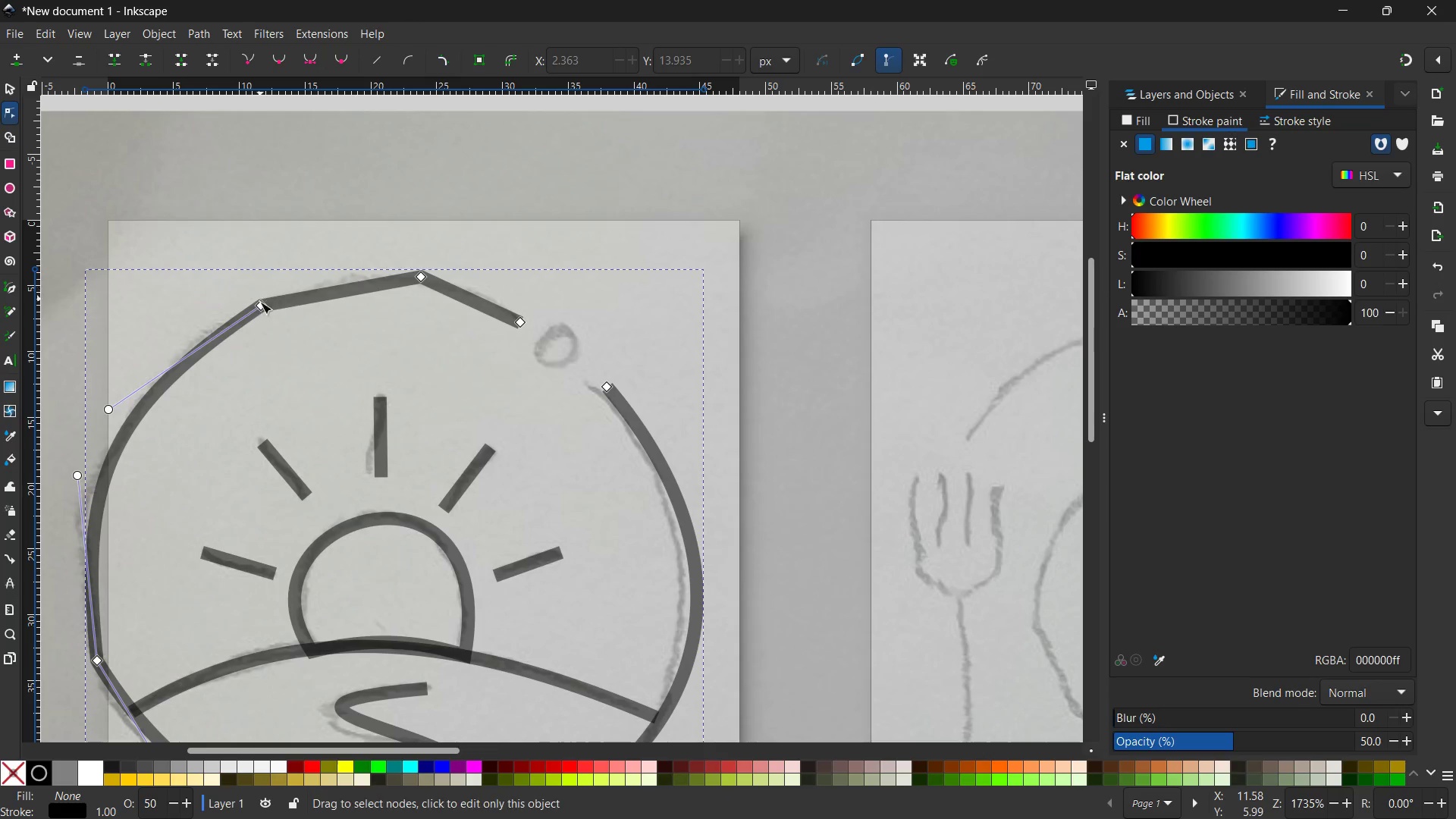 
left_click([260, 306])
 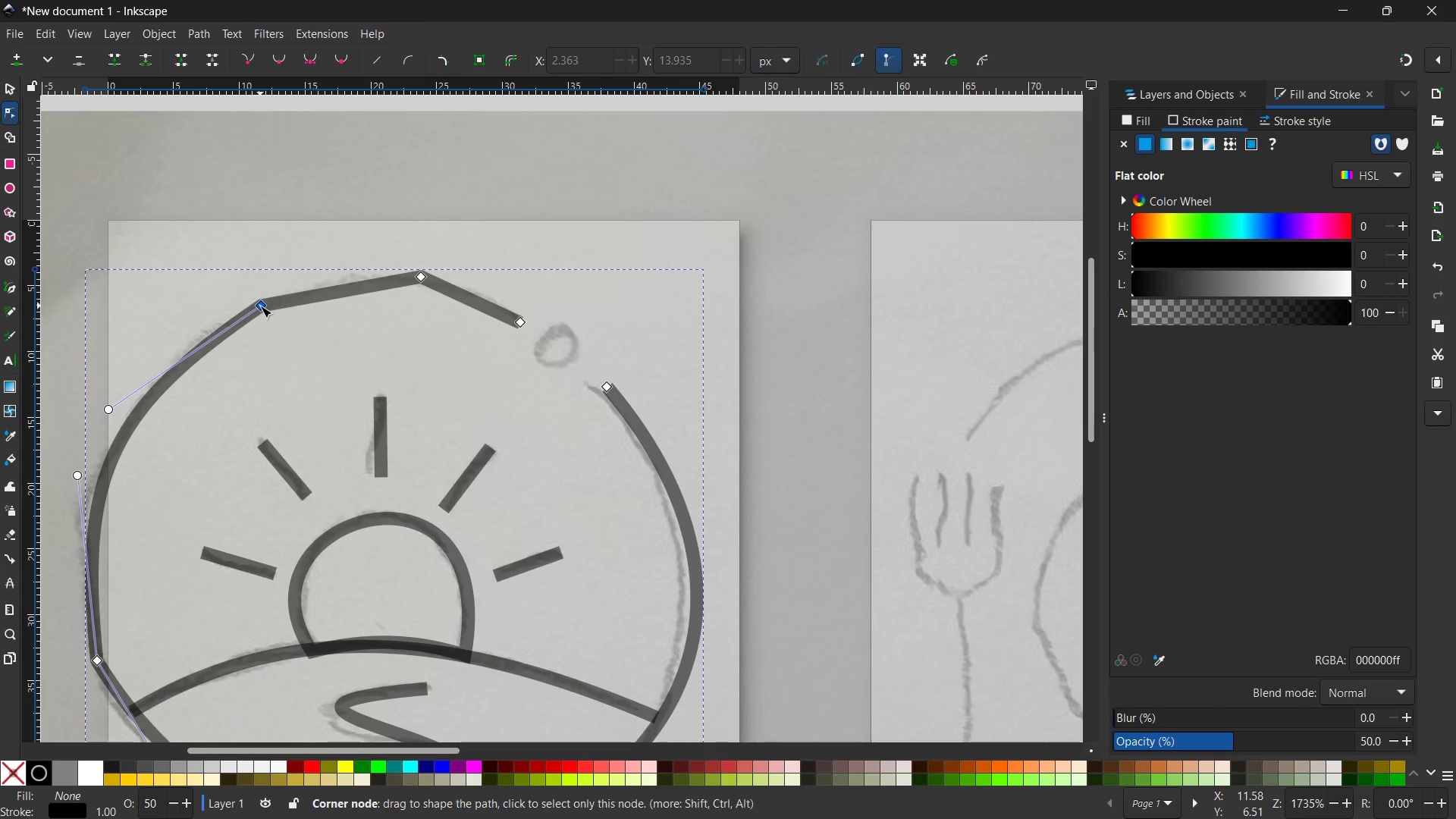 
key(Backspace)
 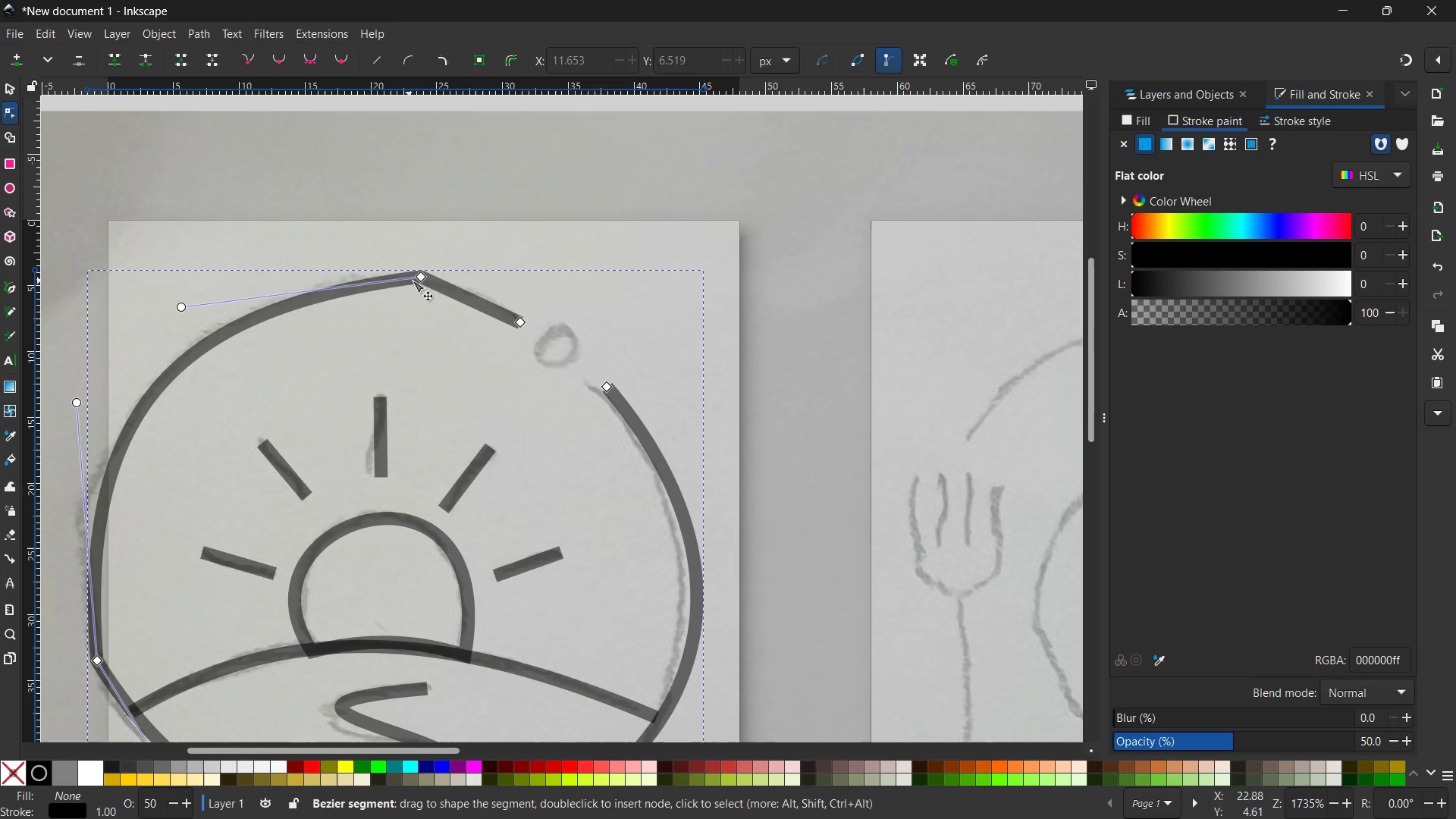 
left_click([418, 275])
 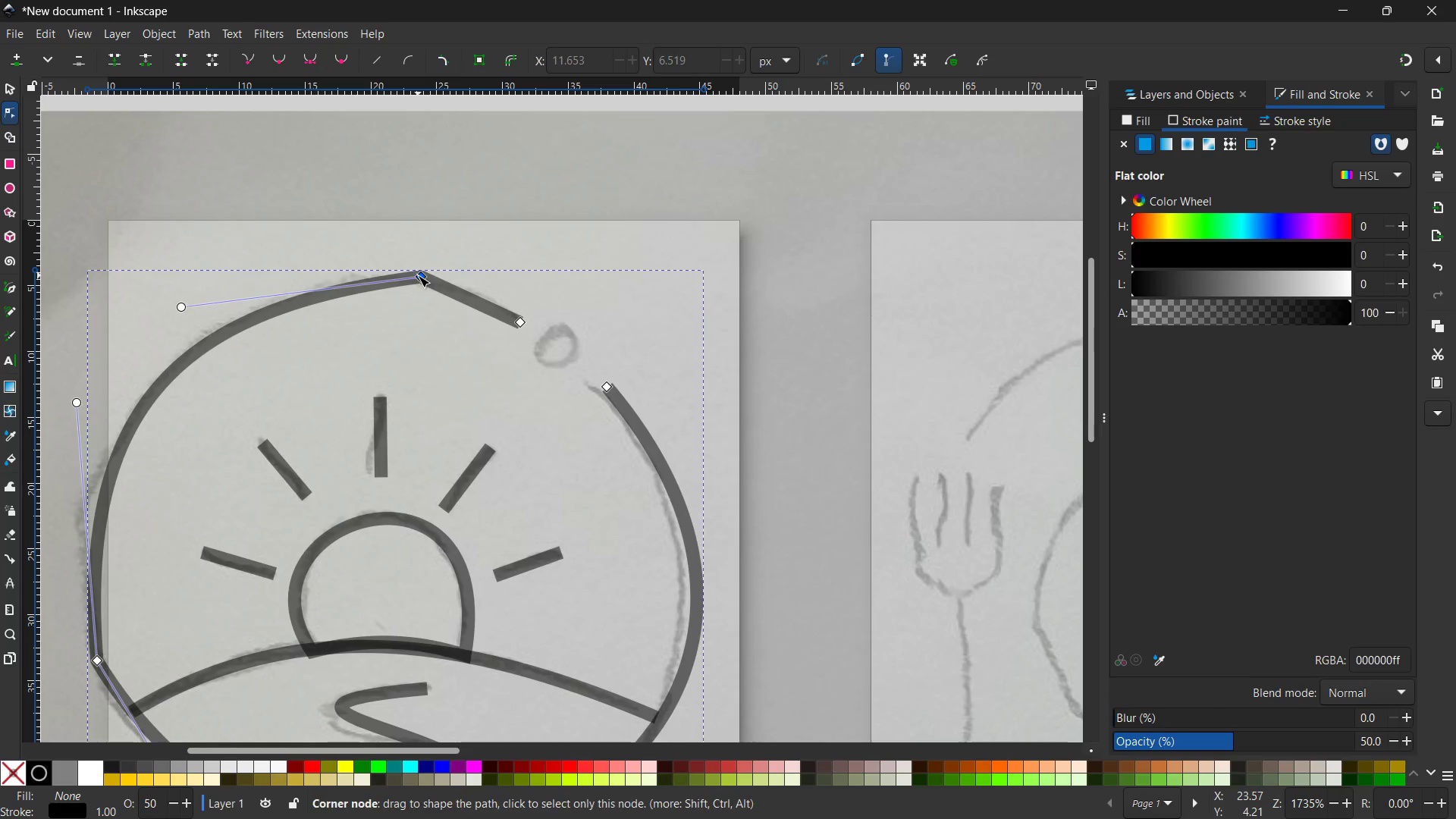 
key(Backspace)
 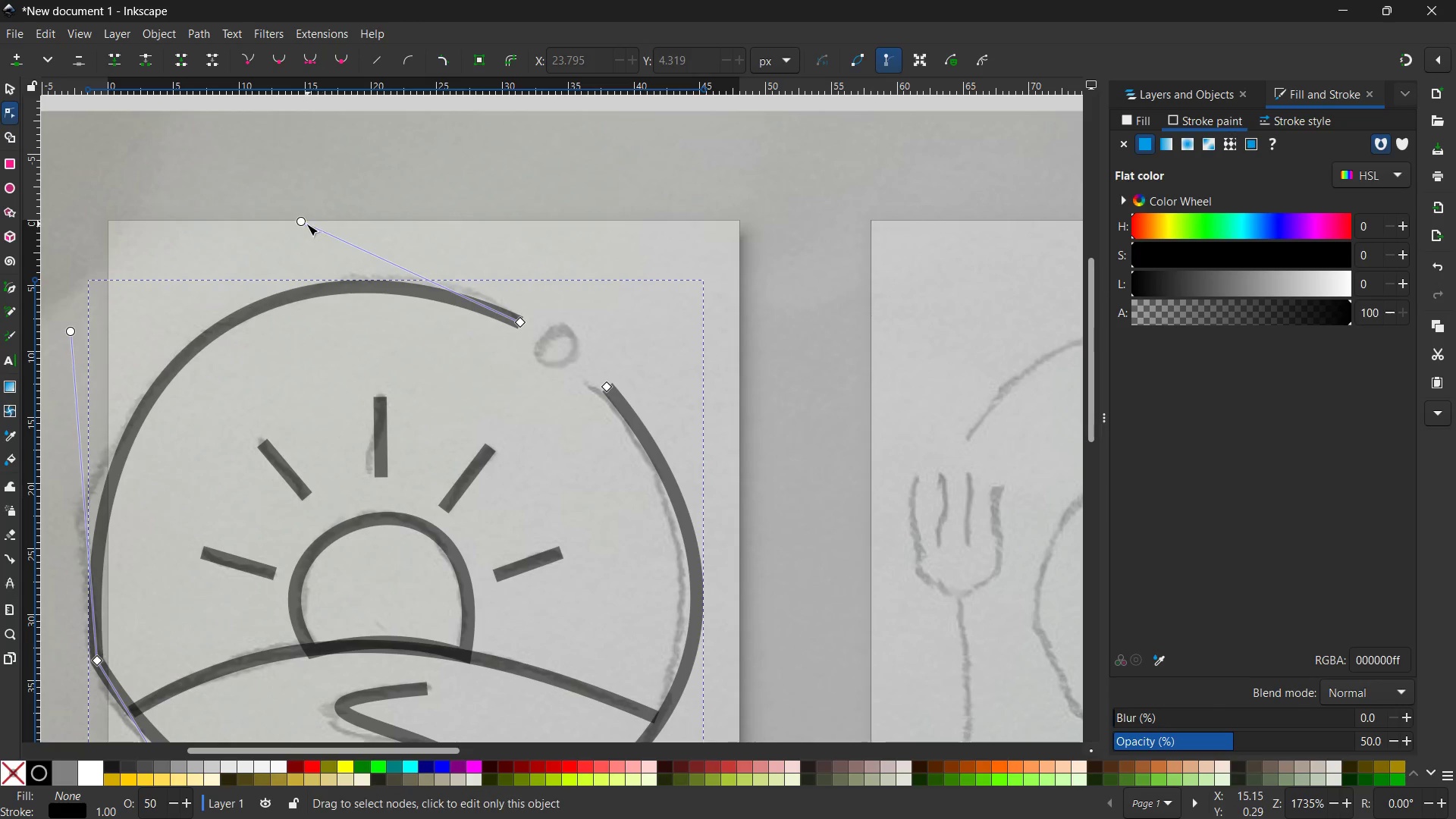 
left_click_drag(start_coordinate=[300, 221], to_coordinate=[298, 244])
 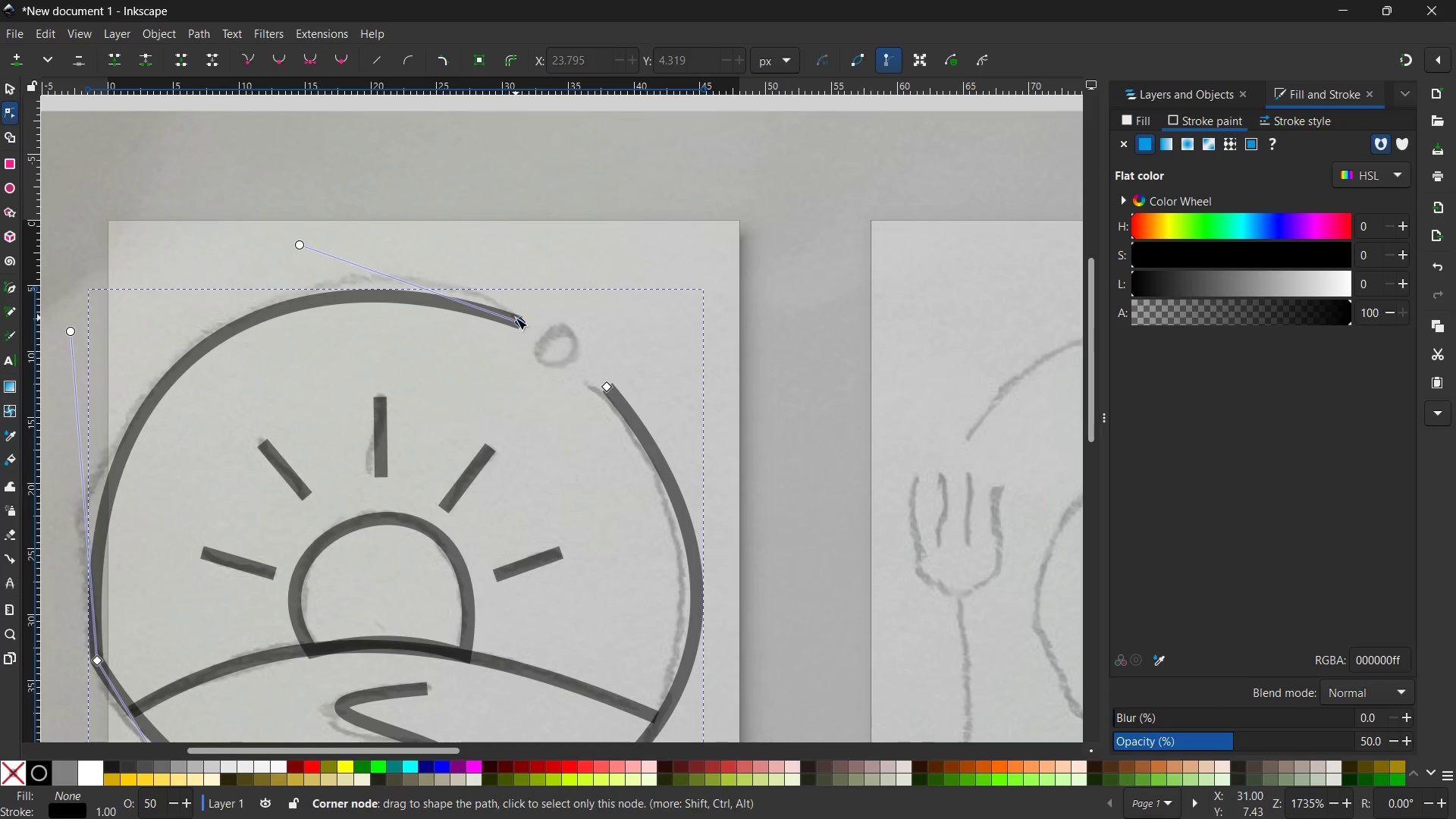 
left_click_drag(start_coordinate=[517, 321], to_coordinate=[517, 309])
 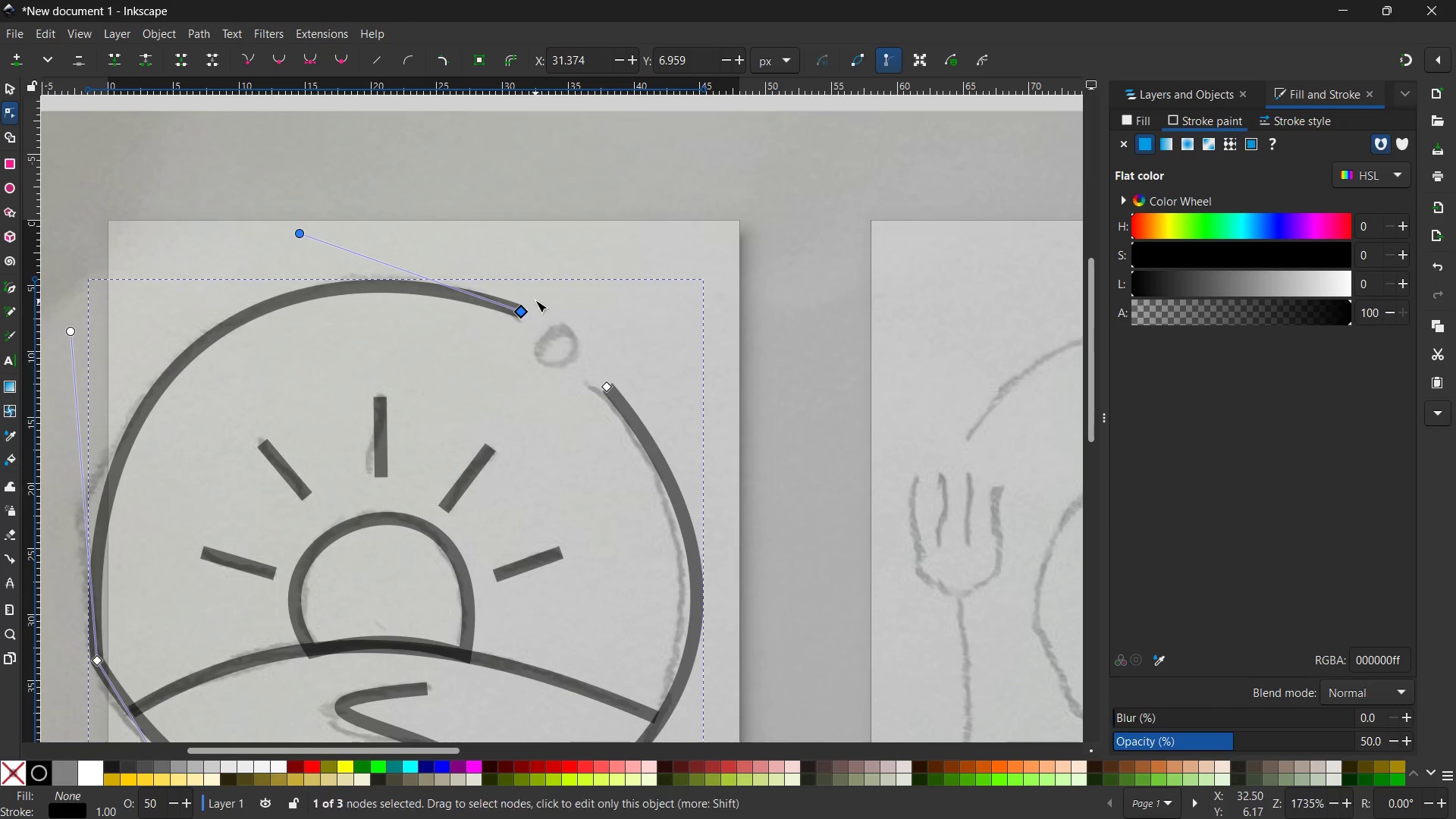 
scroll: coordinate [535, 300], scroll_direction: down, amount: 4.0
 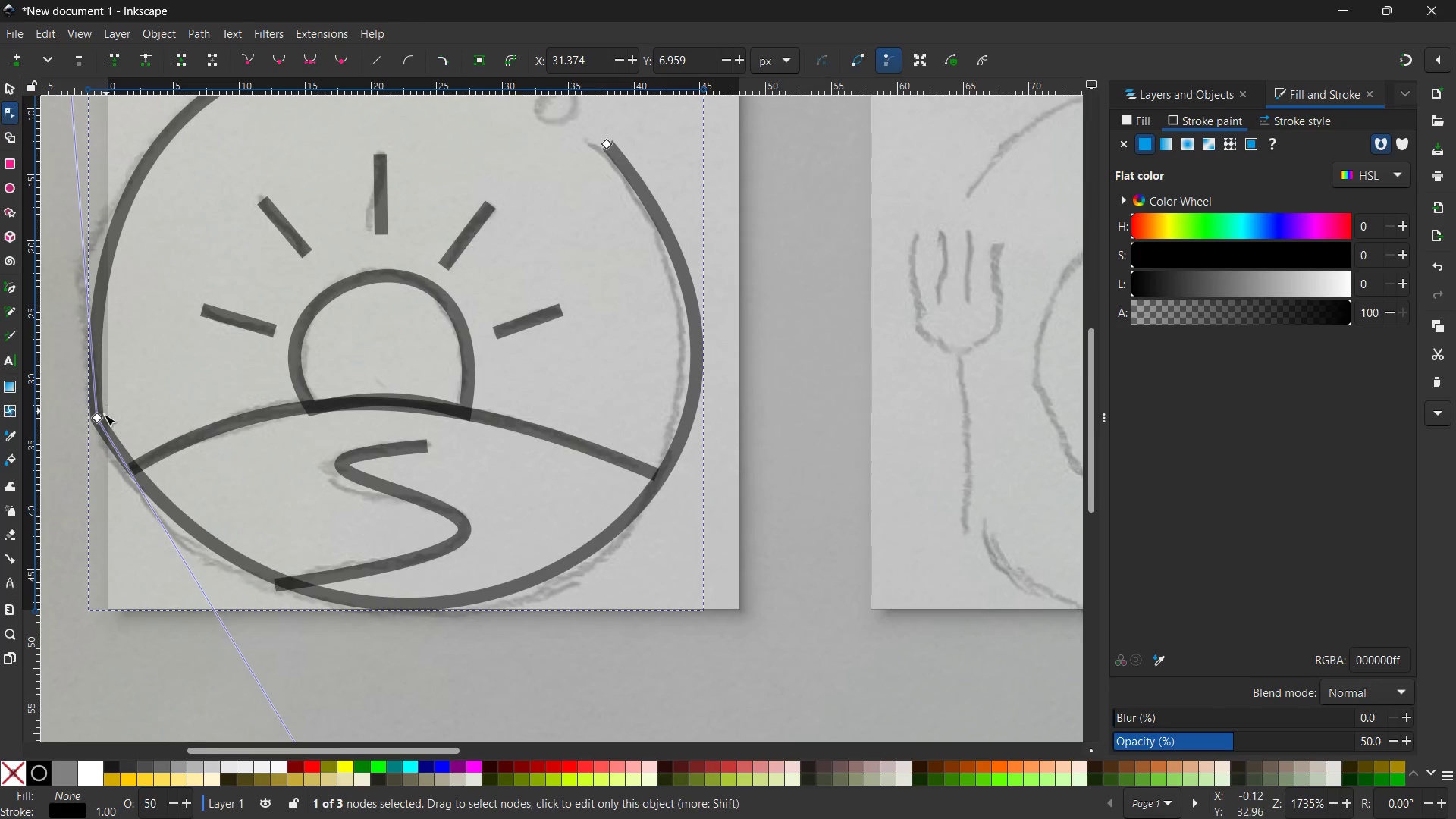 
left_click([95, 417])
 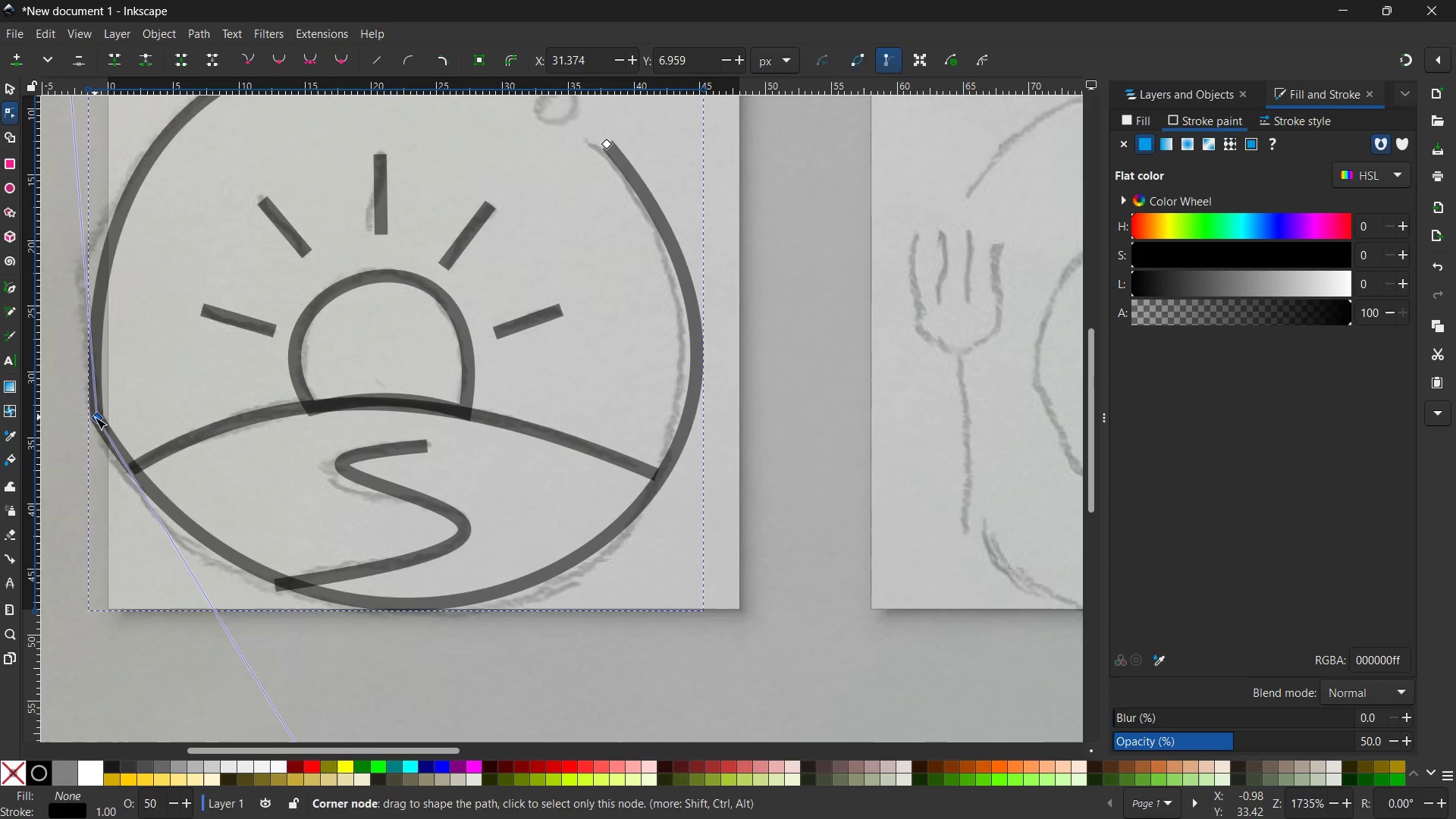 
key(Backspace)
 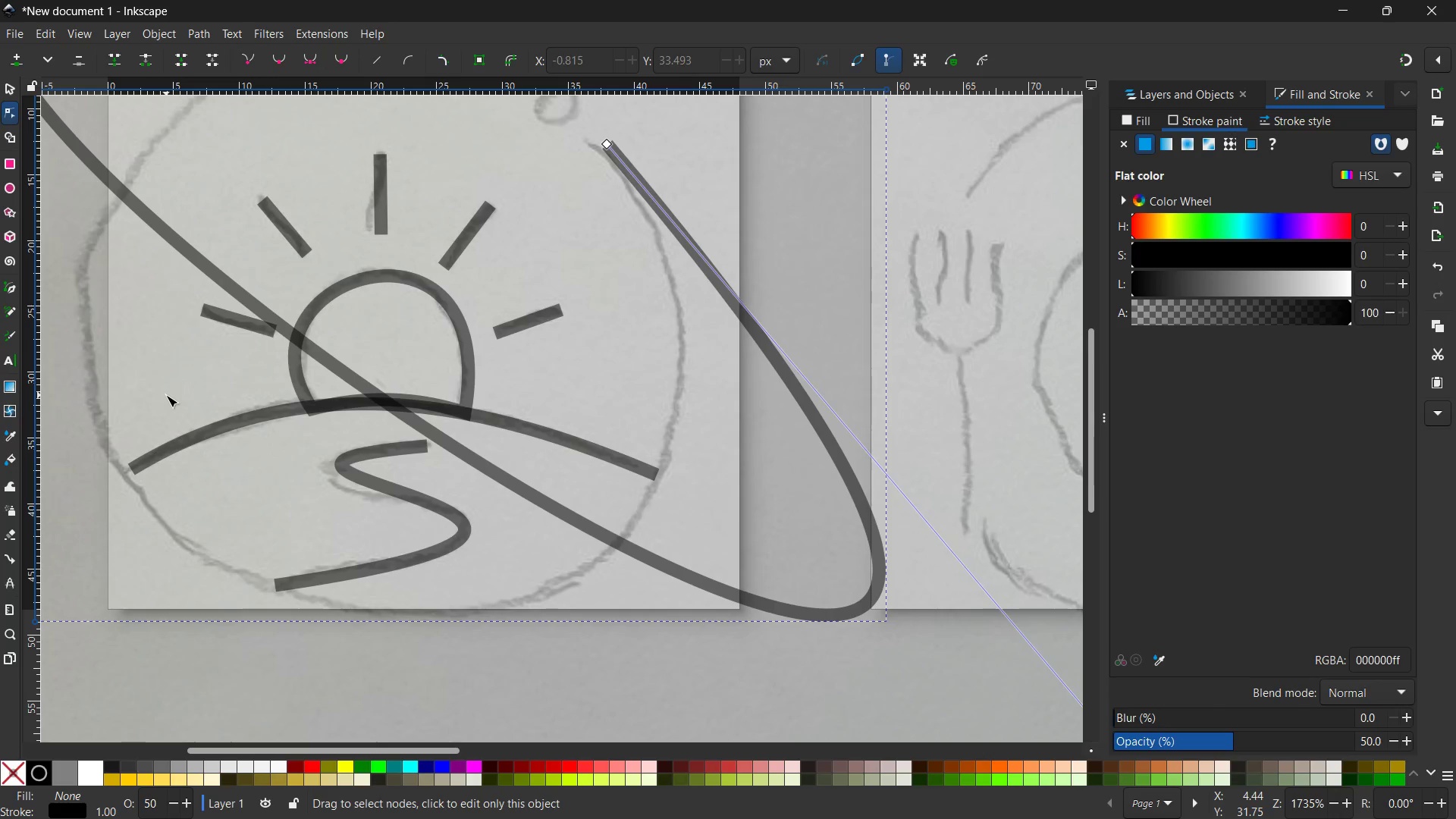 
key(Control+Z)
 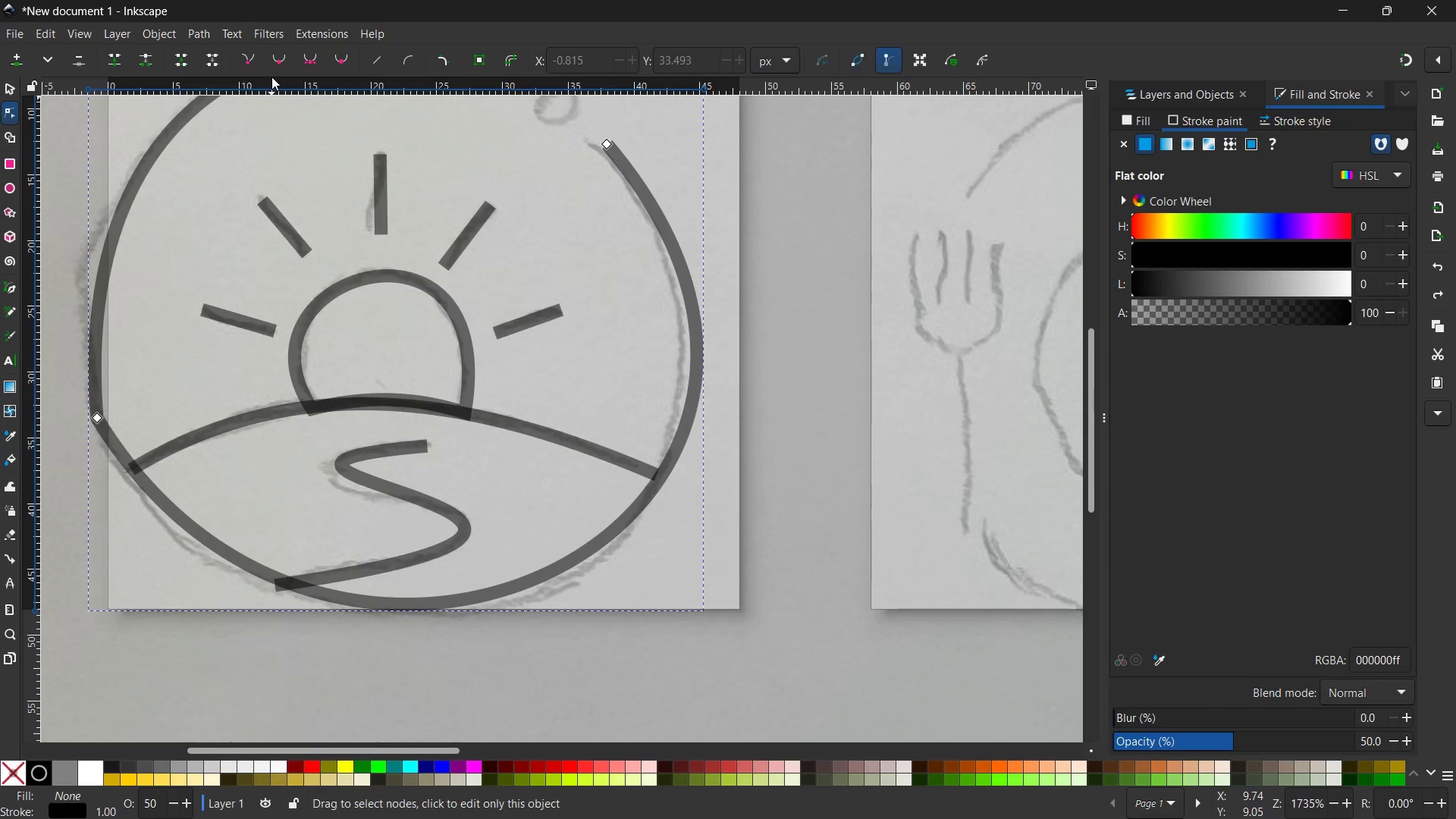 
left_click([280, 58])
 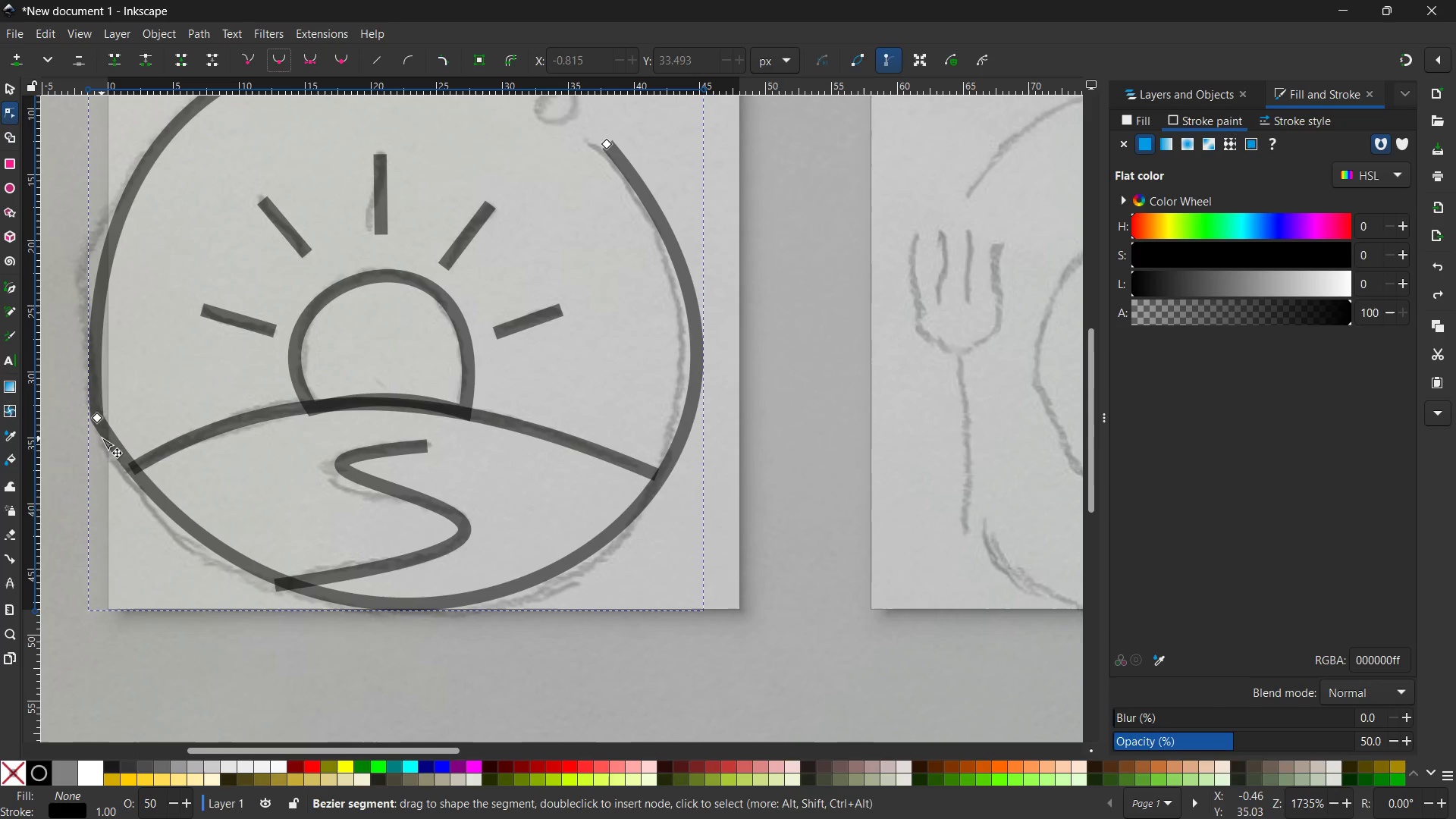 
left_click([102, 438])
 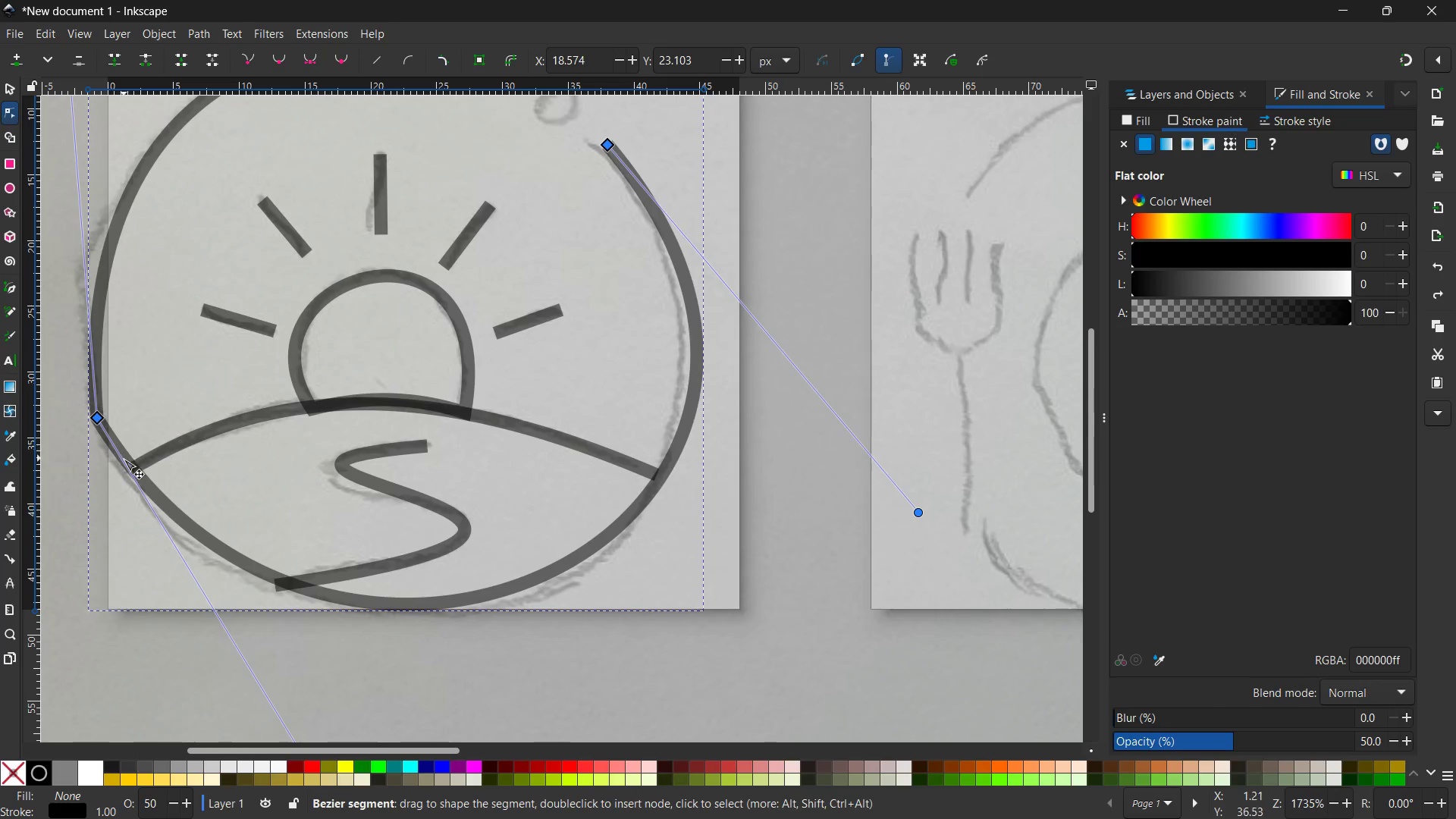 
scroll: coordinate [209, 448], scroll_direction: down, amount: 4.0
 